 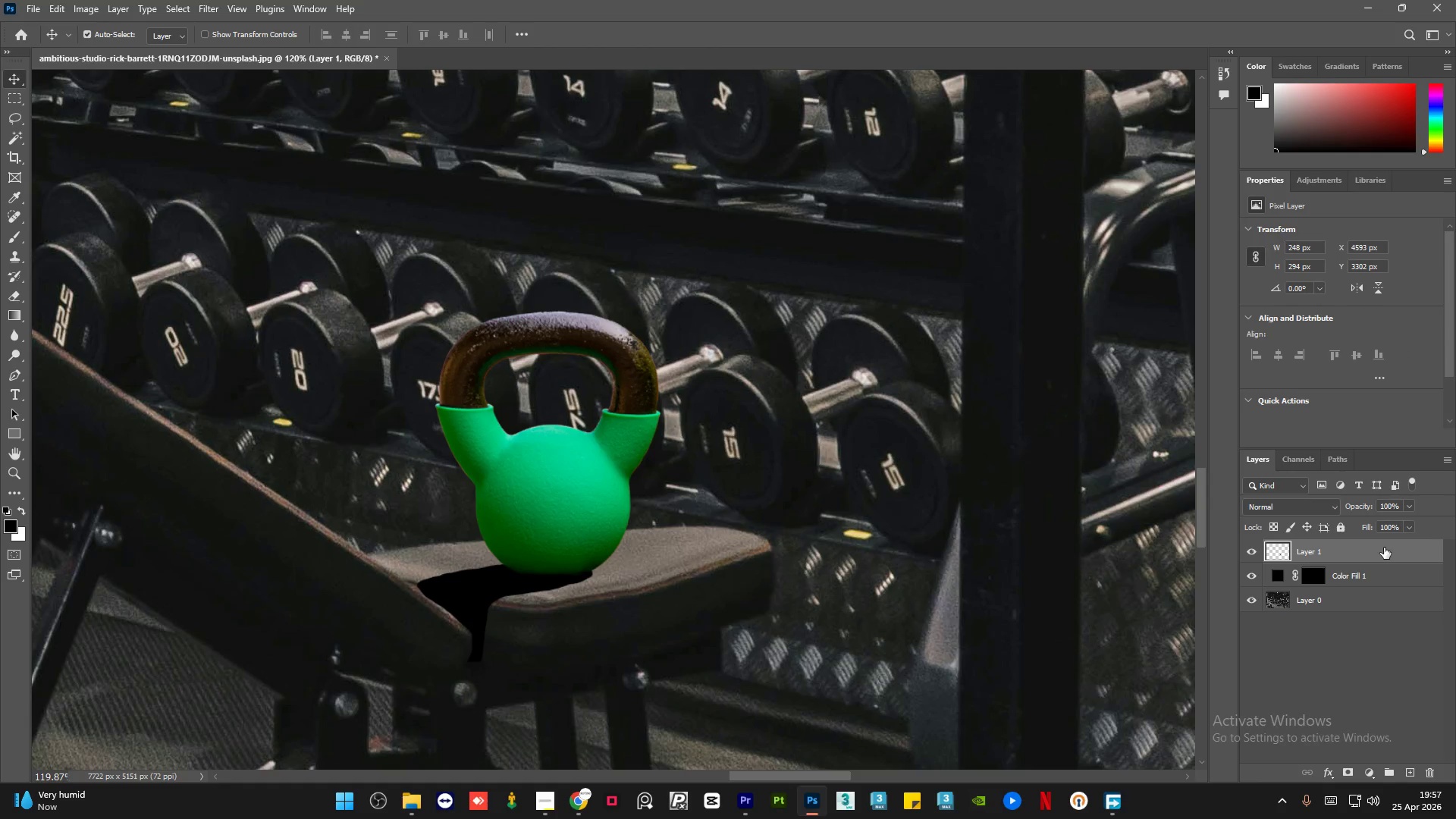 
hold_key(key=AltLeft, duration=1.67)
 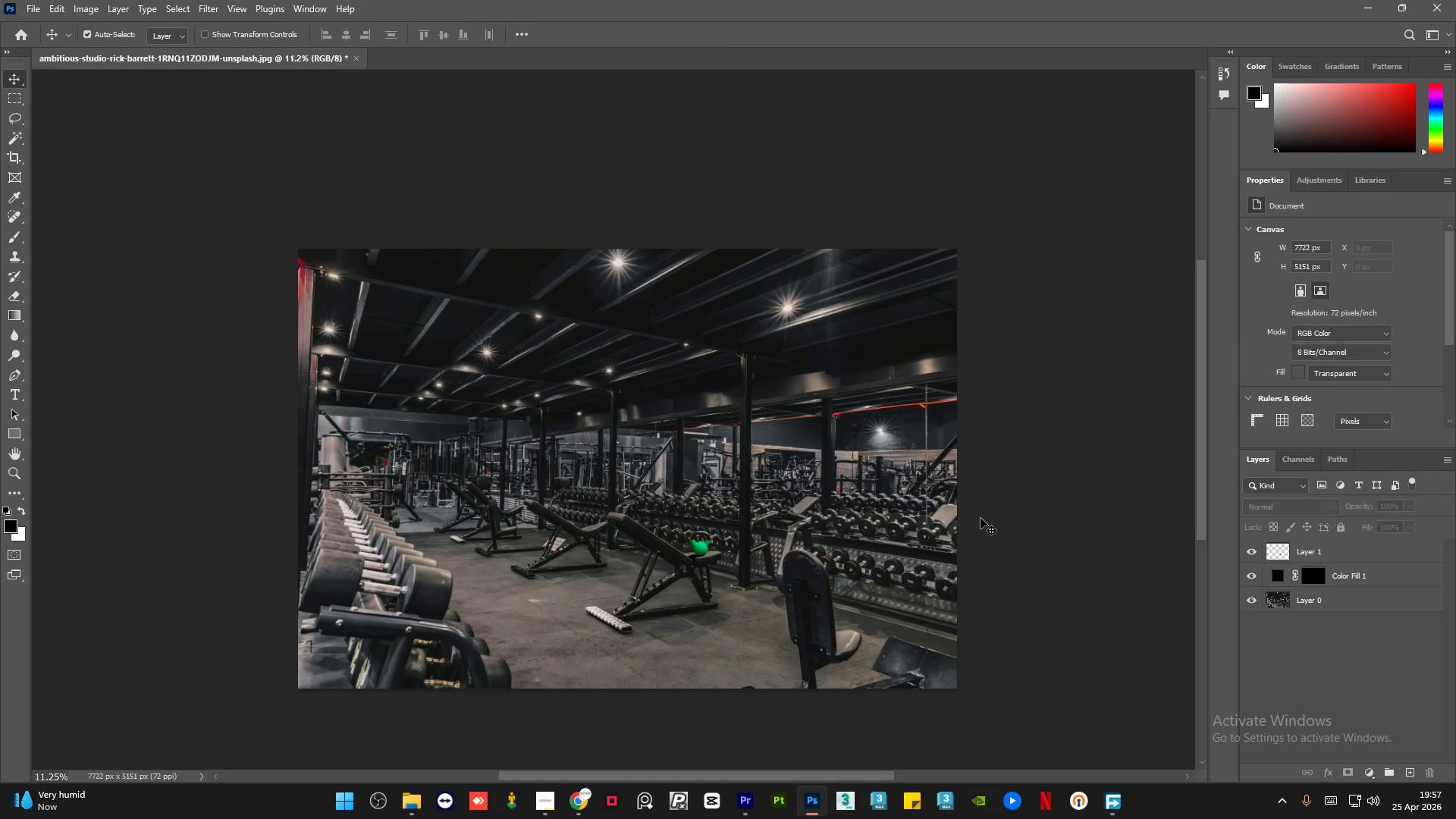 
scroll: coordinate [533, 540], scroll_direction: up, amount: 22.0
 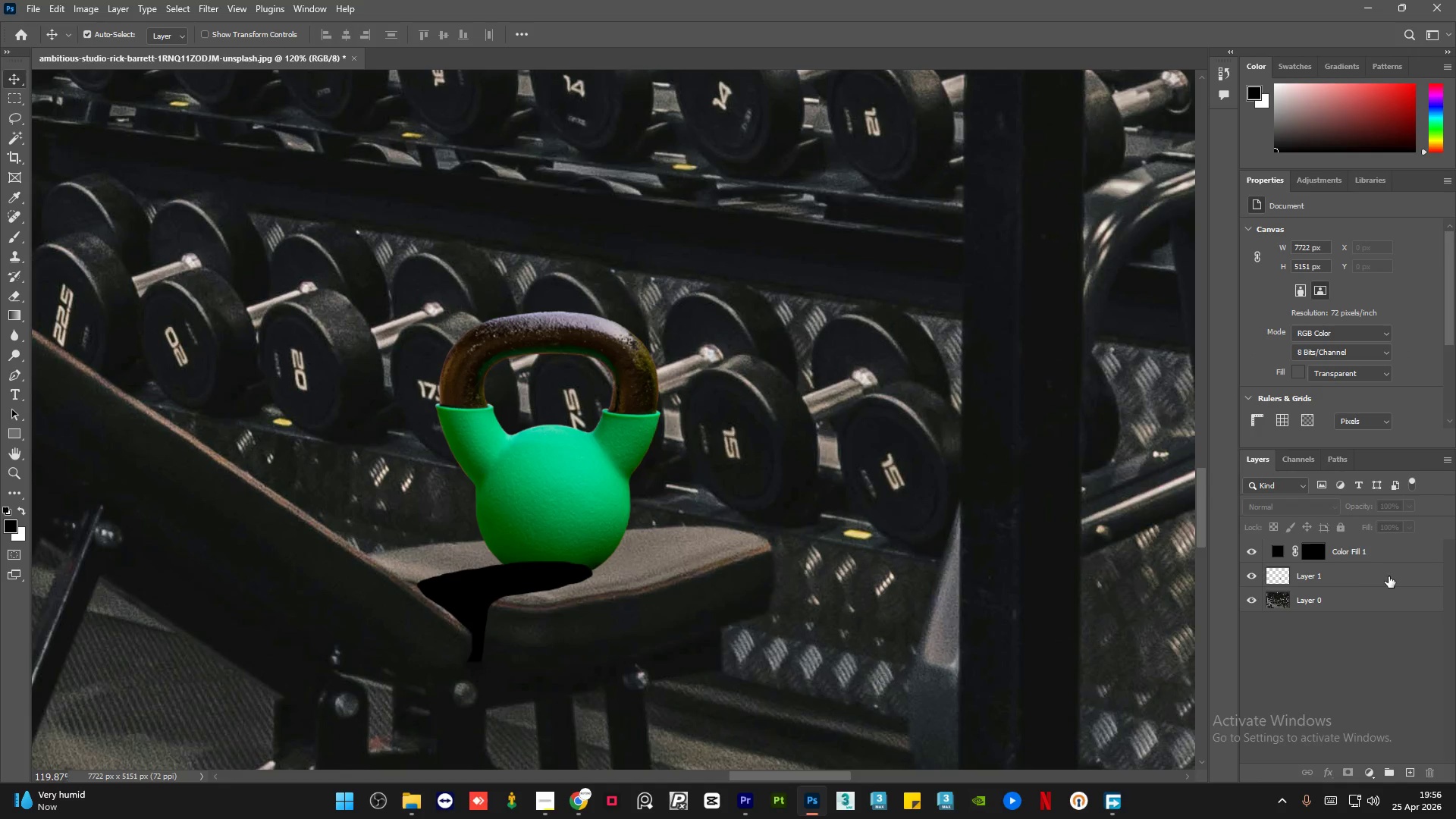 
double_click([981, 518])
 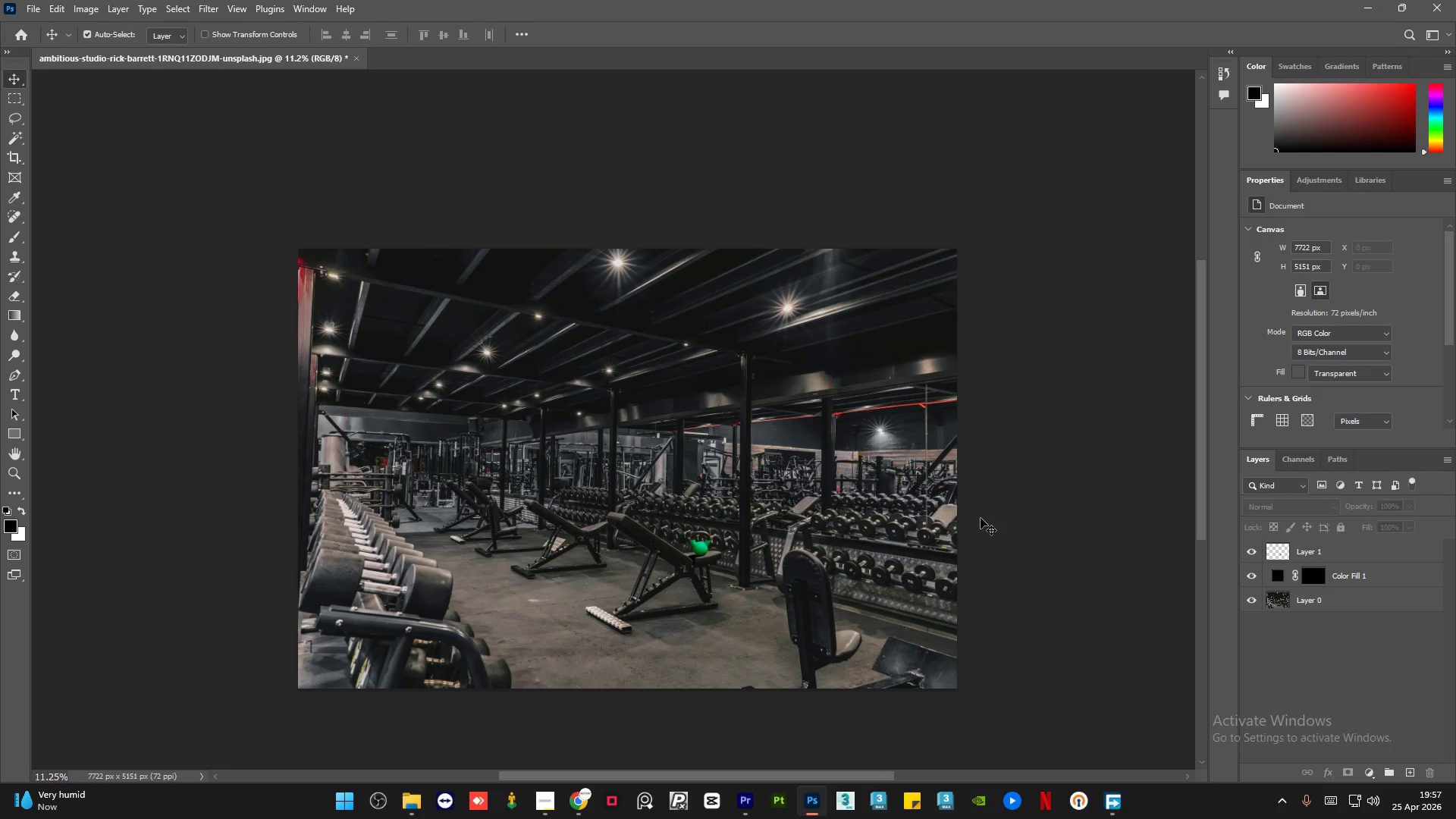 
double_click([981, 518])
 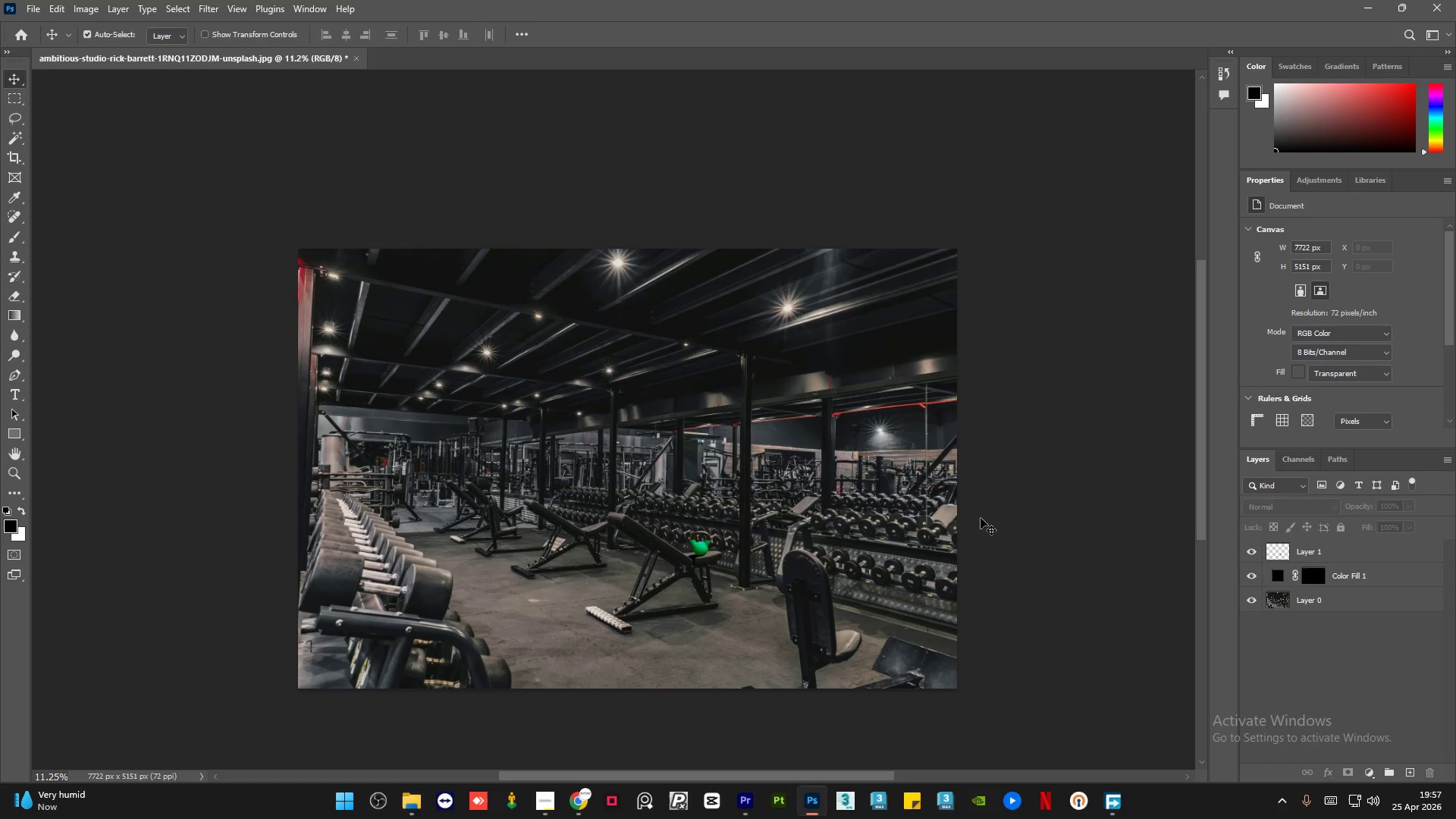 
triple_click([981, 518])
 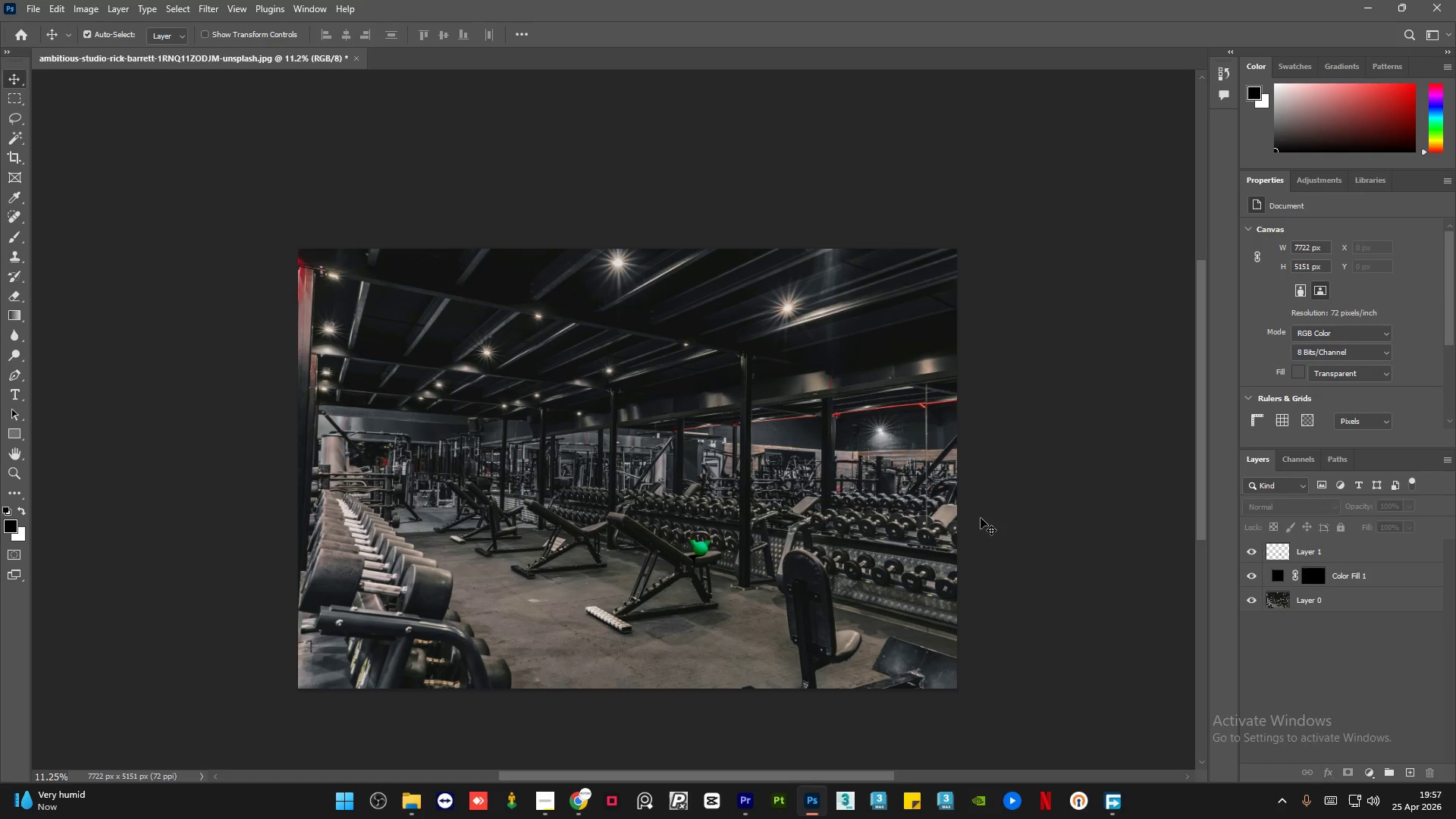 
triple_click([981, 518])
 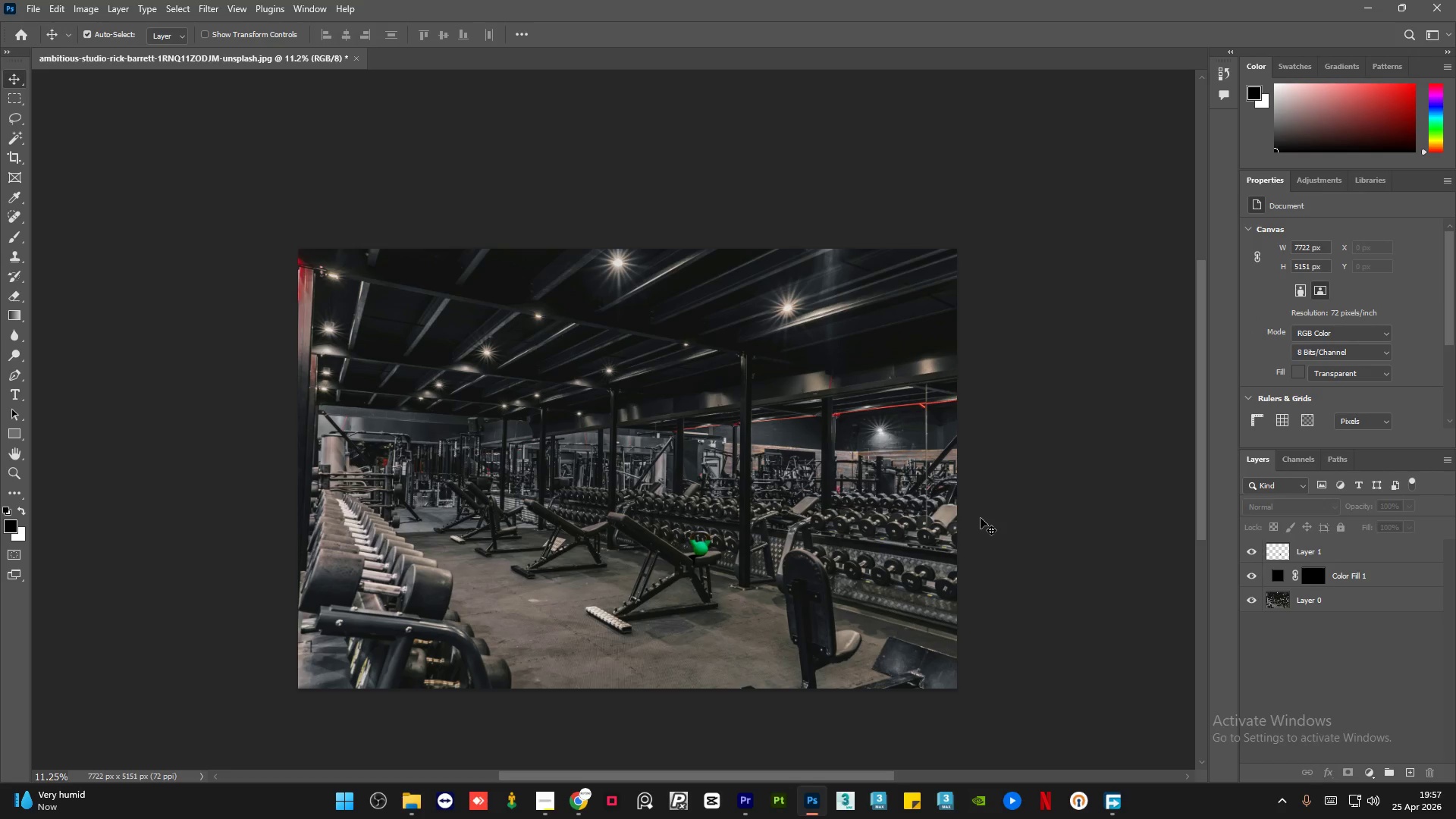 
triple_click([981, 518])
 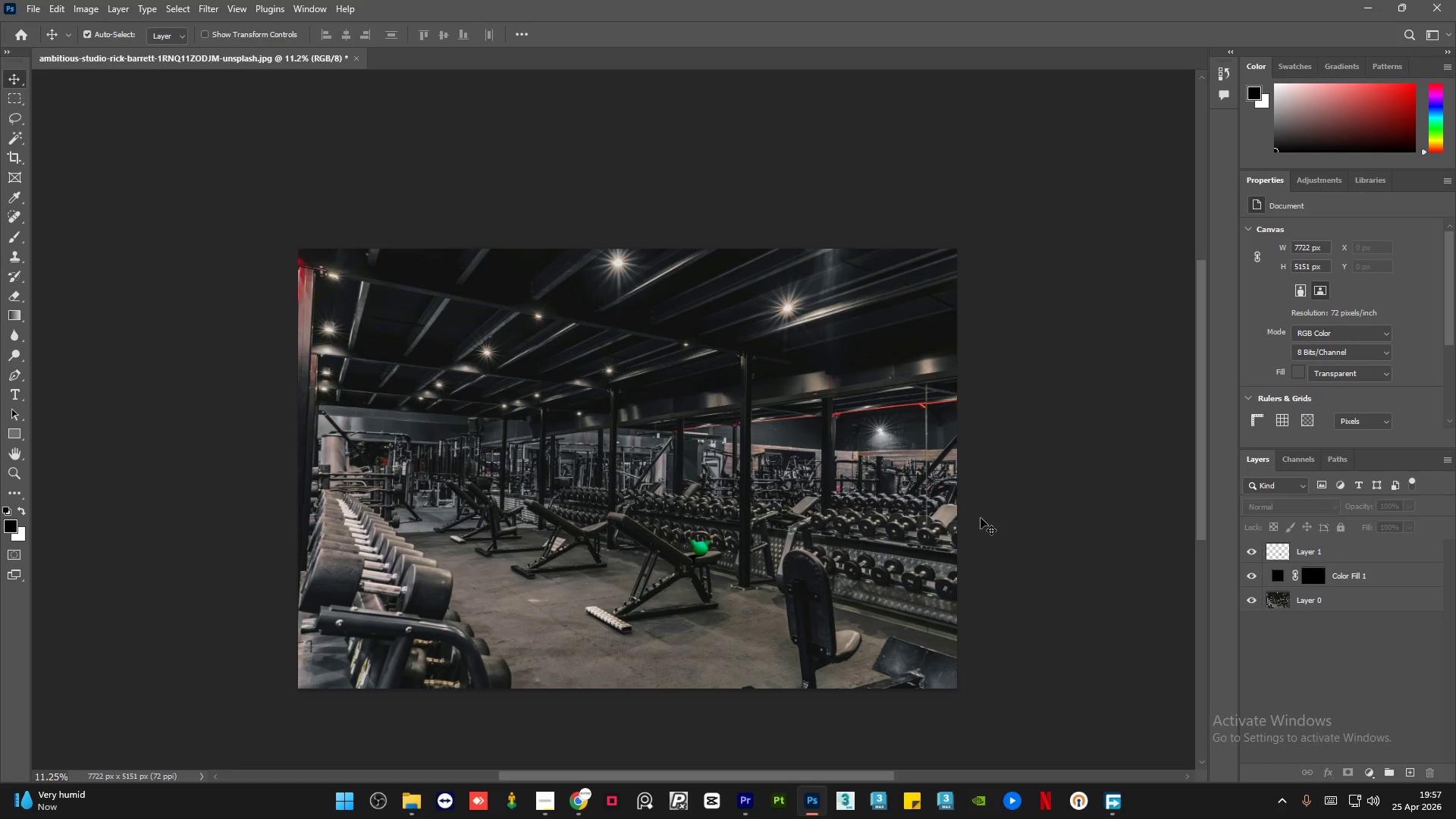 
triple_click([981, 518])
 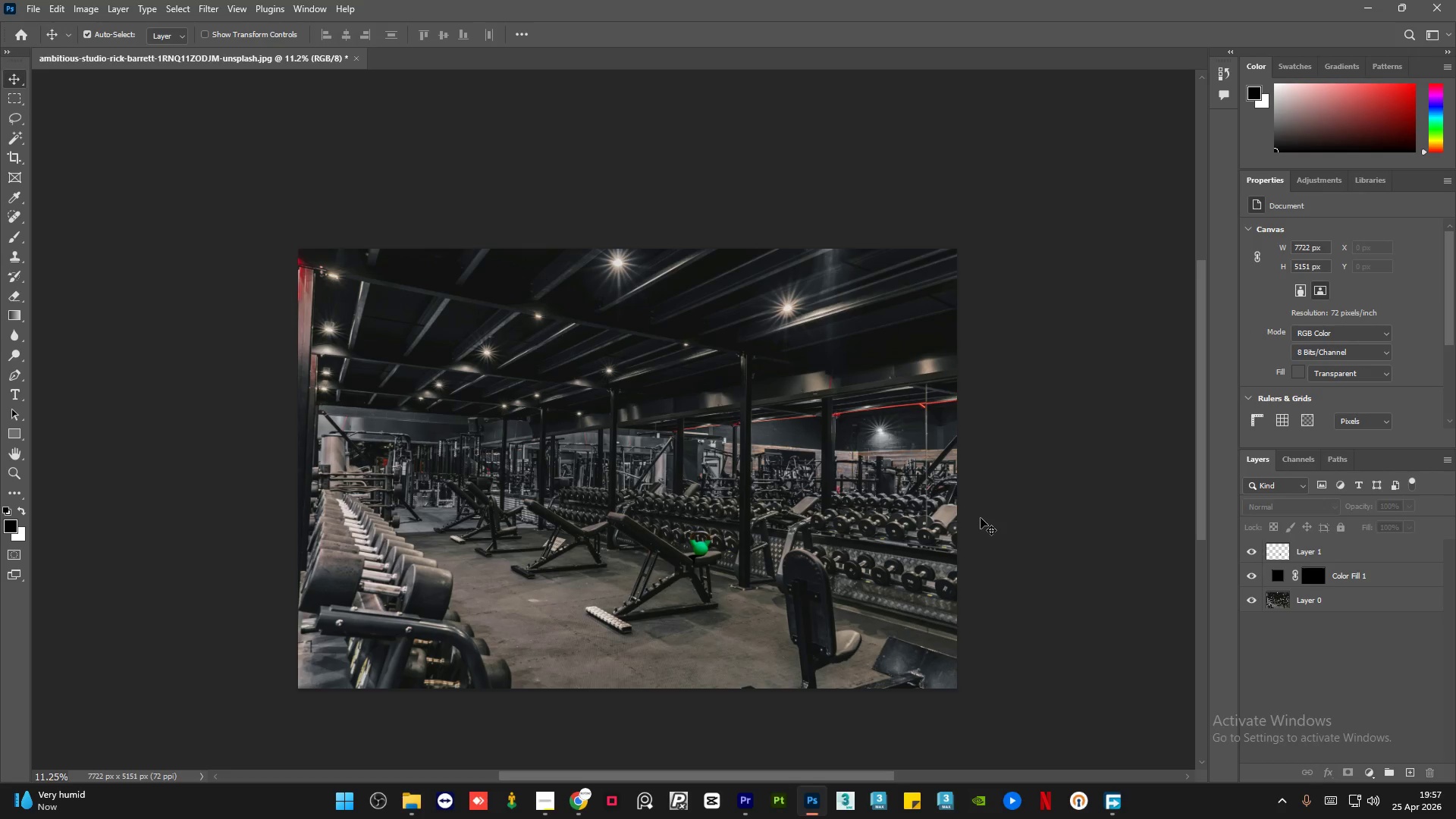 
scroll: coordinate [717, 554], scroll_direction: down, amount: 25.0
 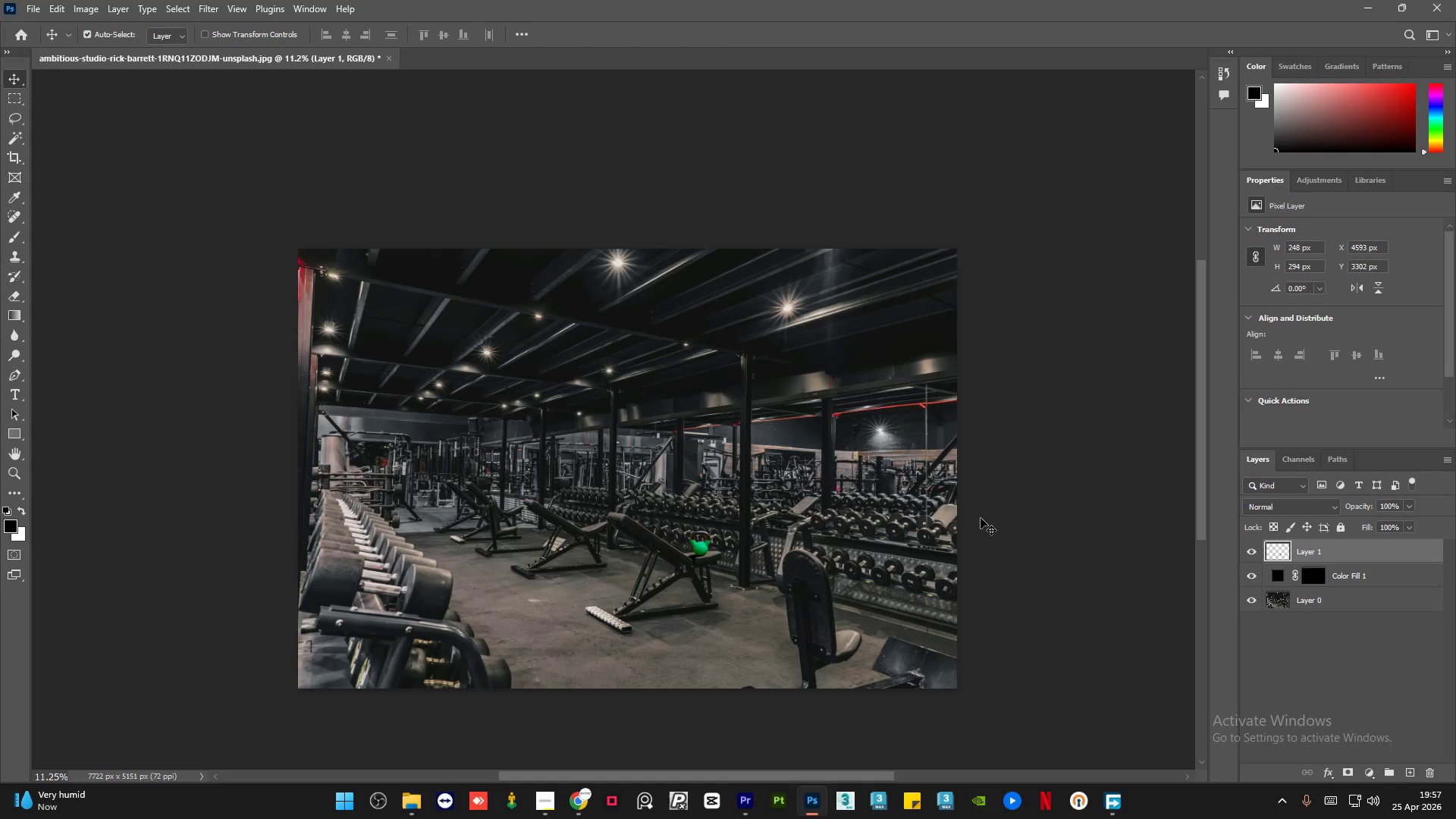 
double_click([981, 518])
 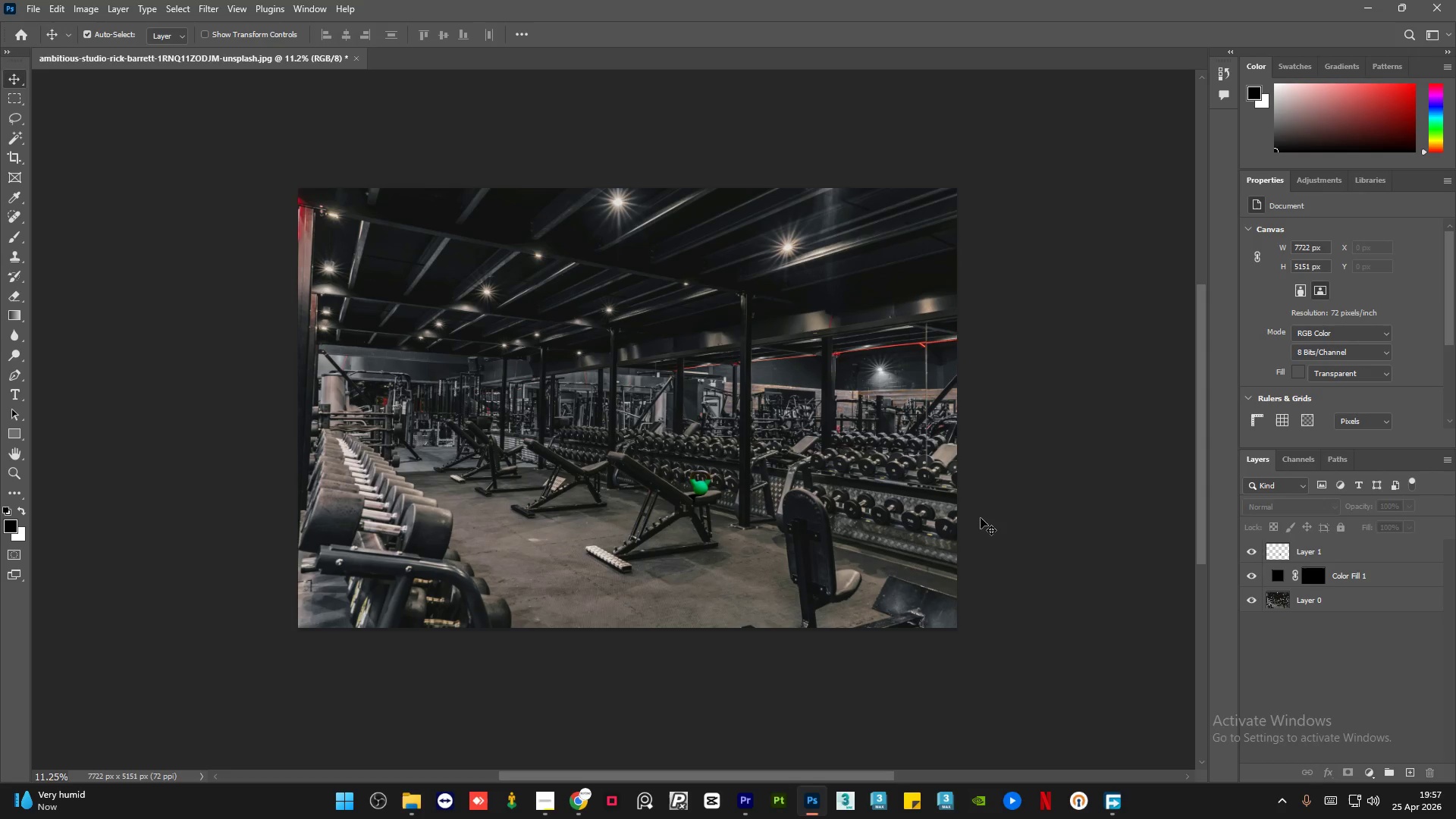 
triple_click([981, 518])
 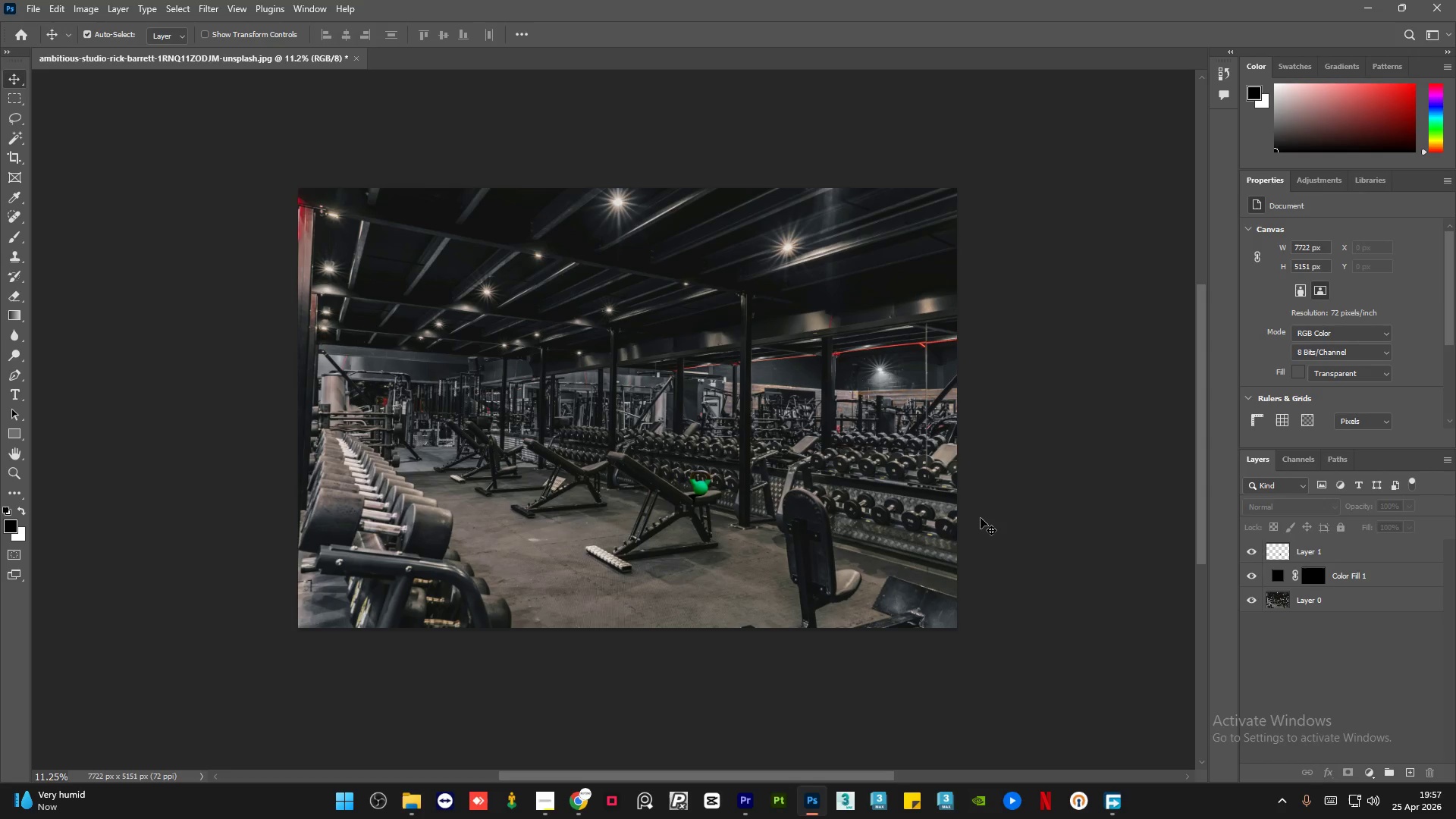 
triple_click([981, 518])
 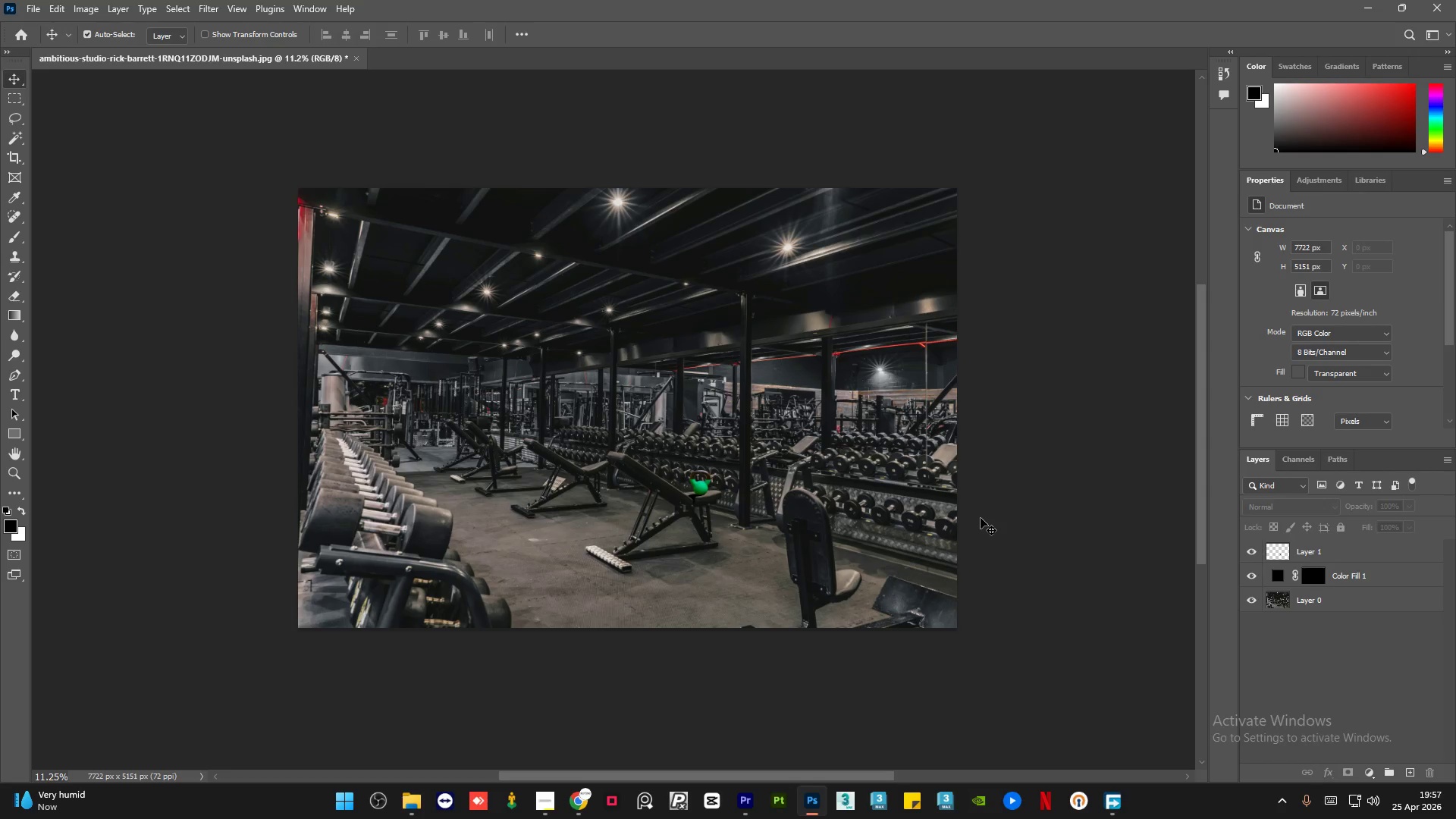 
triple_click([981, 518])
 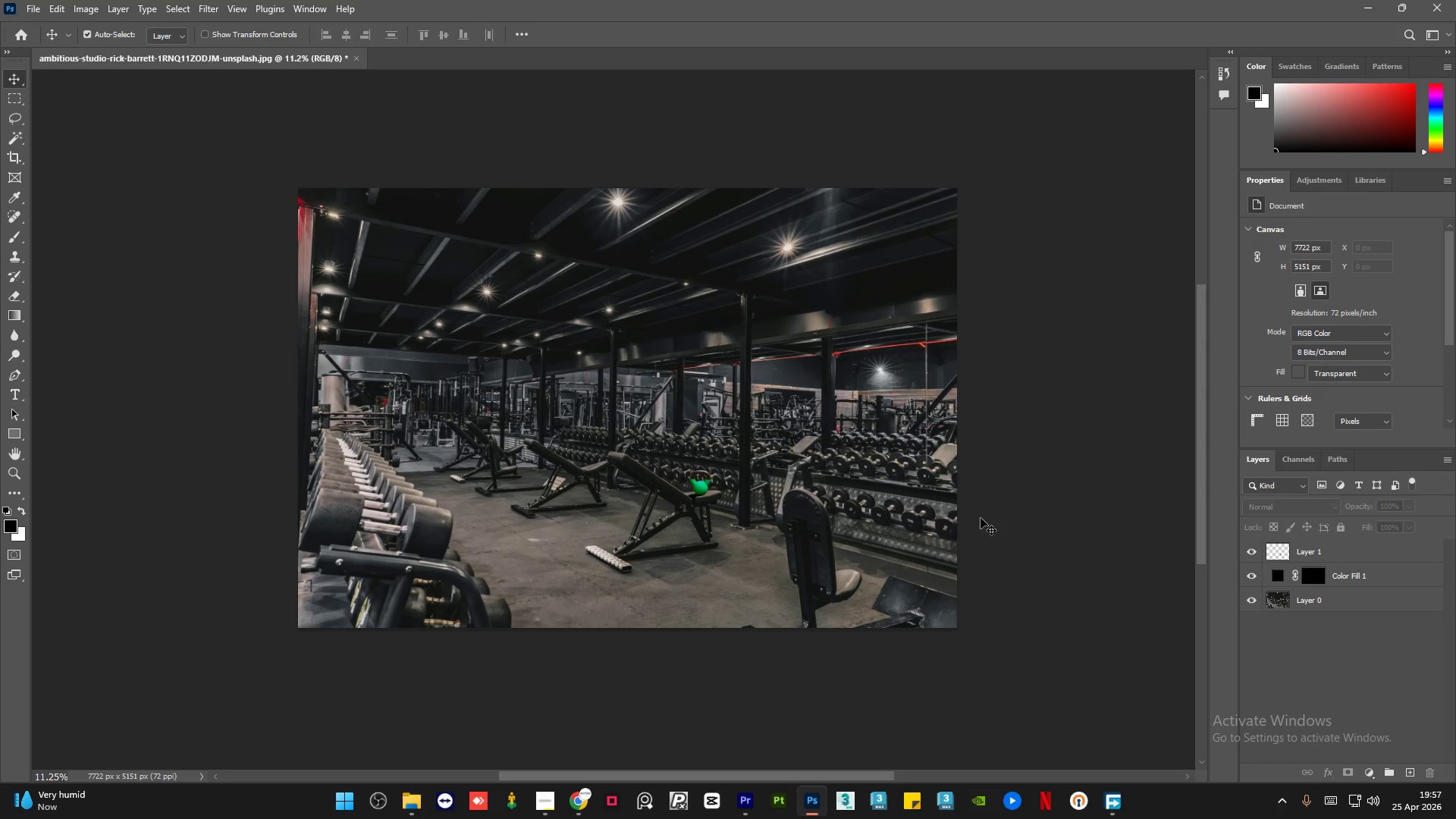 
triple_click([981, 518])
 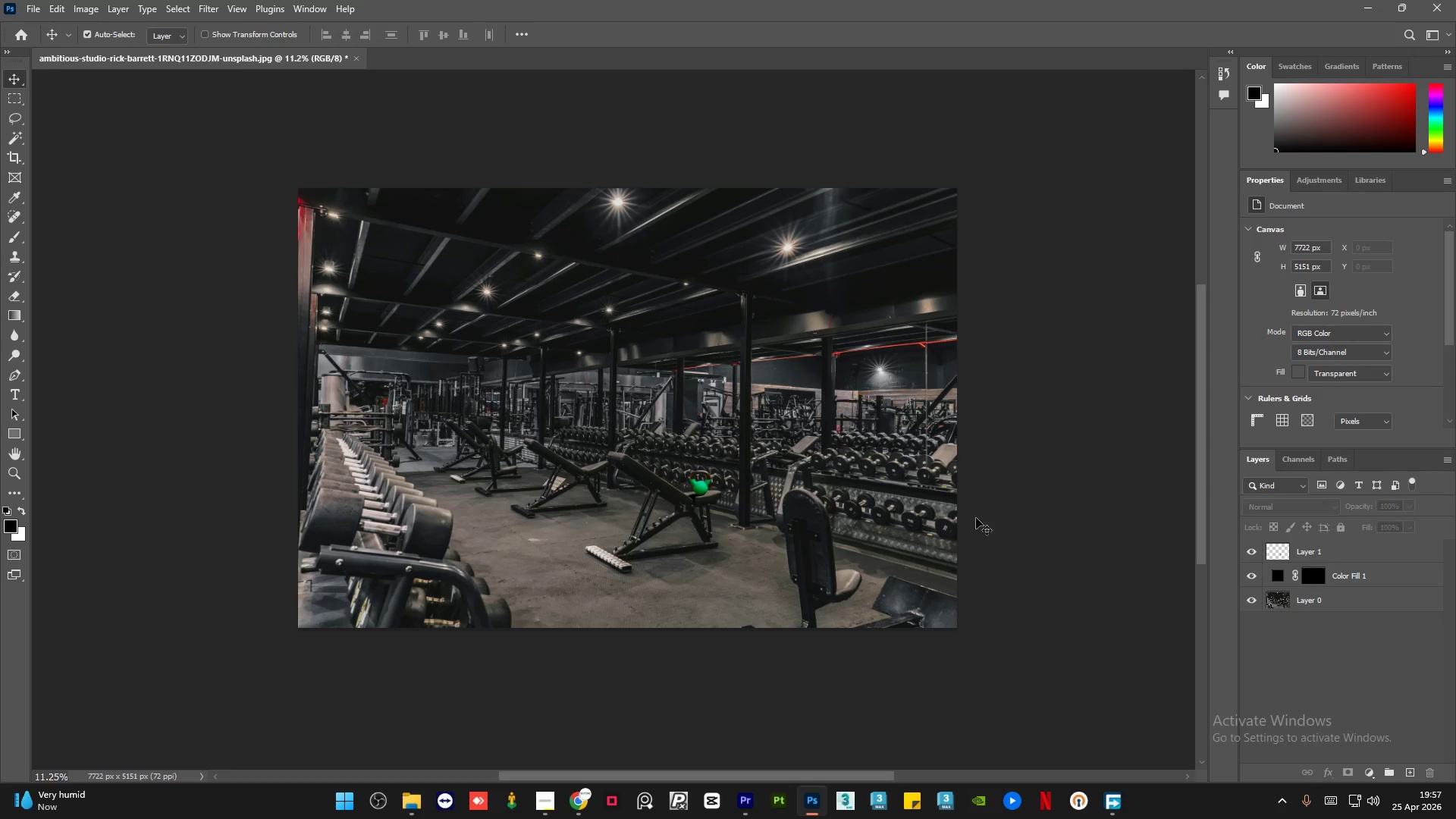 
hold_key(key=AltLeft, duration=1.38)
 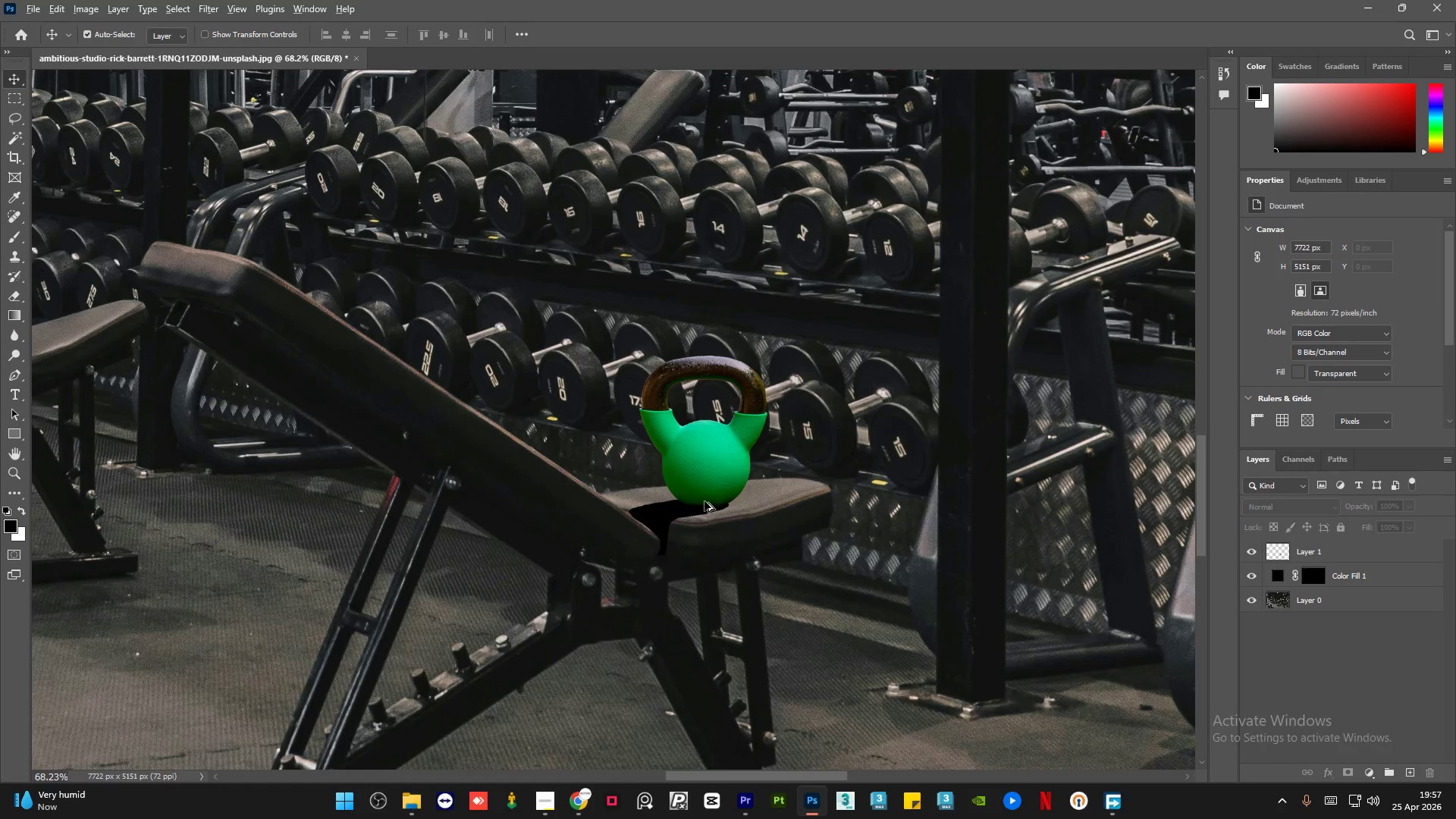 
scroll: coordinate [981, 518], scroll_direction: down, amount: 5.0
 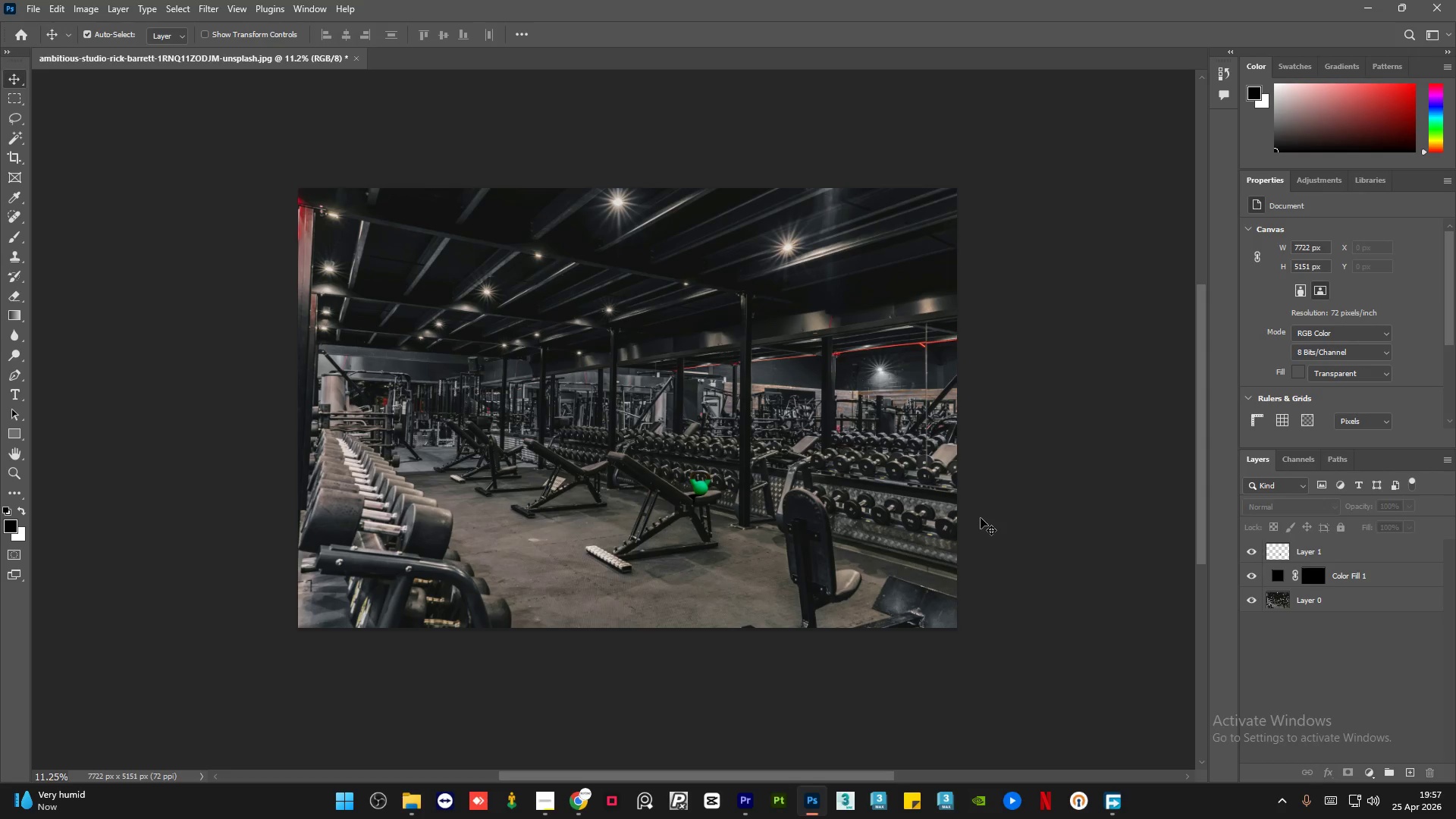 
hold_key(key=AltLeft, duration=1.34)
 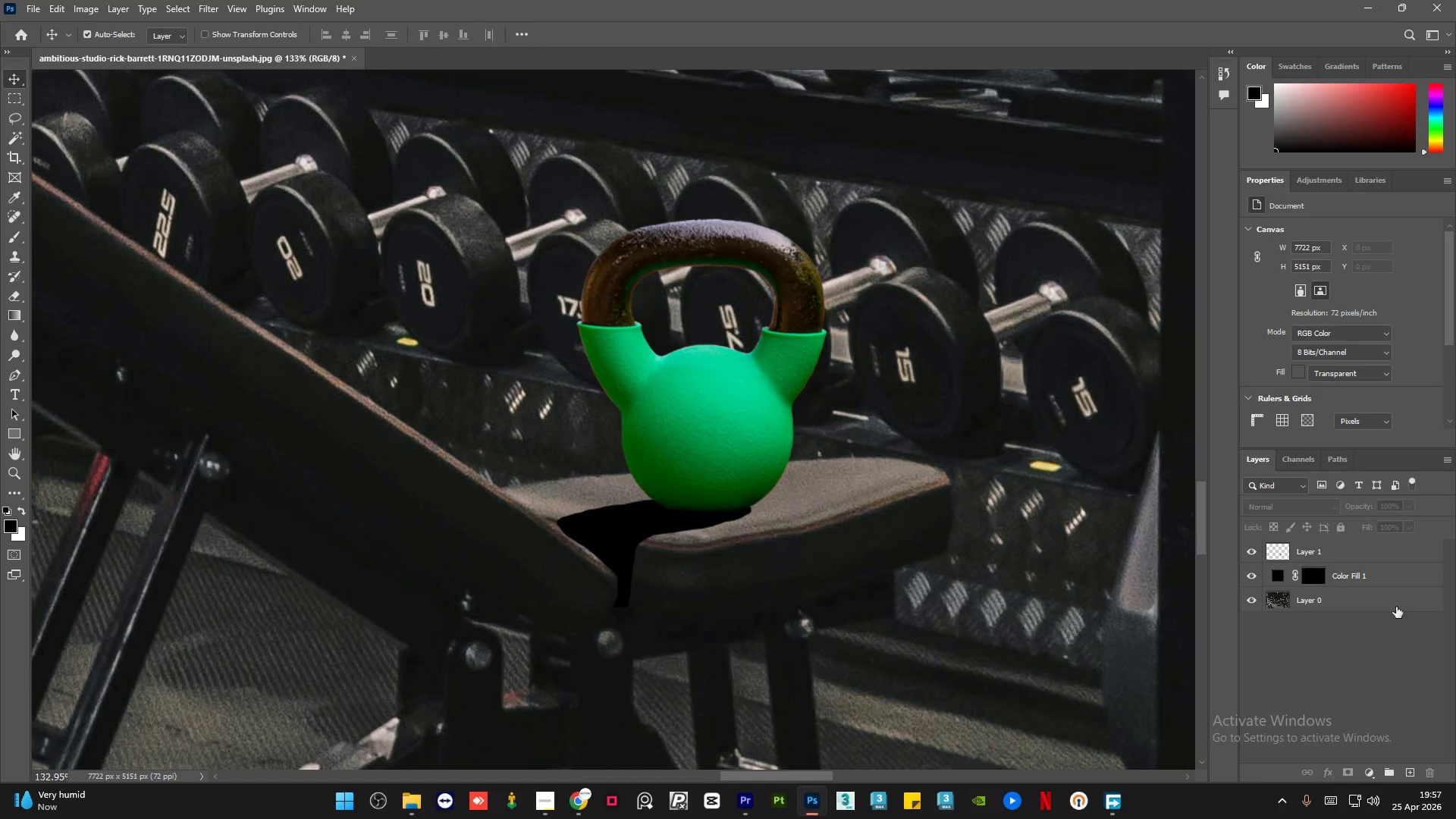 
left_click([1388, 576])
 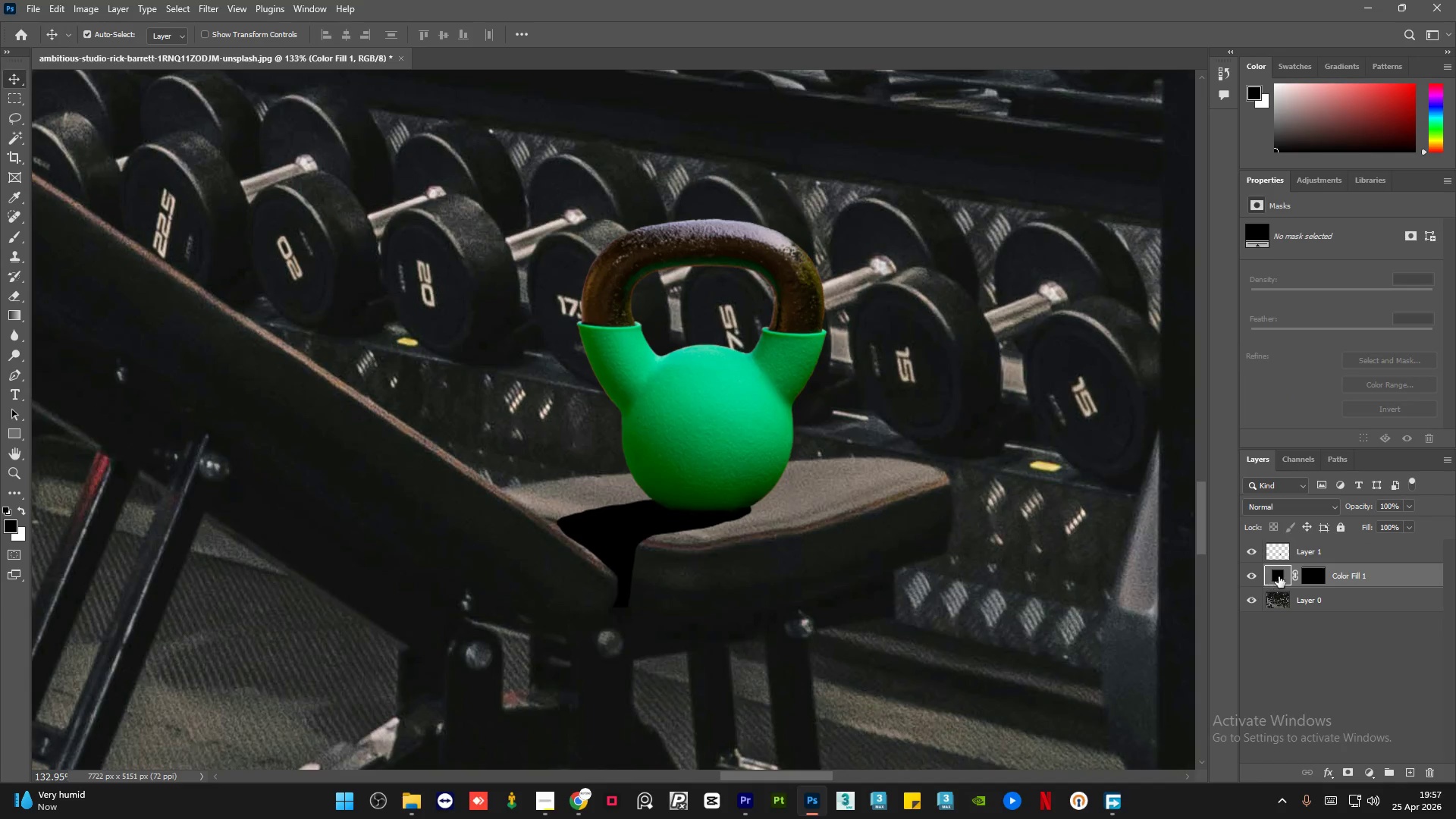 
left_click([1279, 576])
 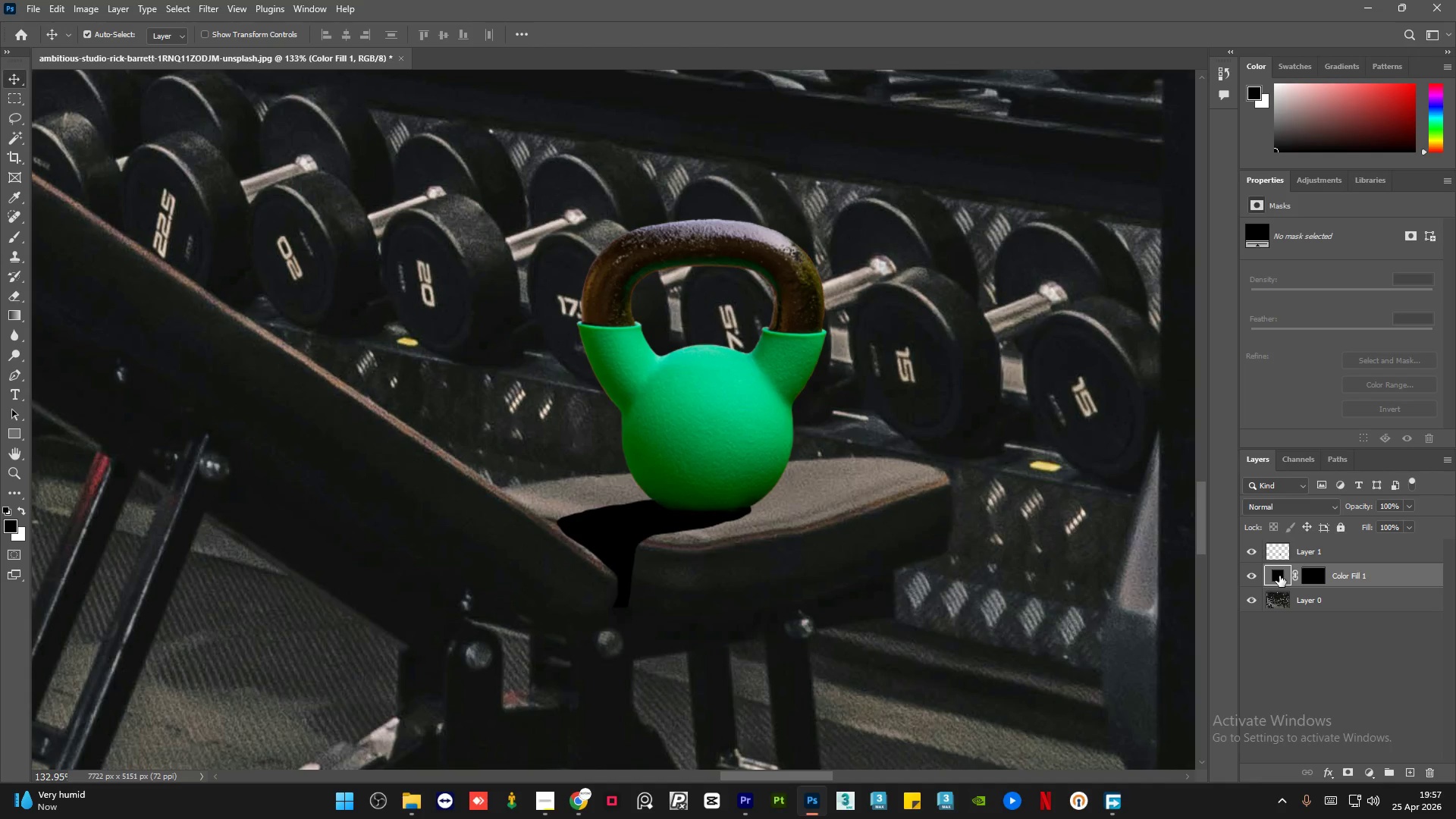 
scroll: coordinate [682, 465], scroll_direction: up, amount: 19.0
 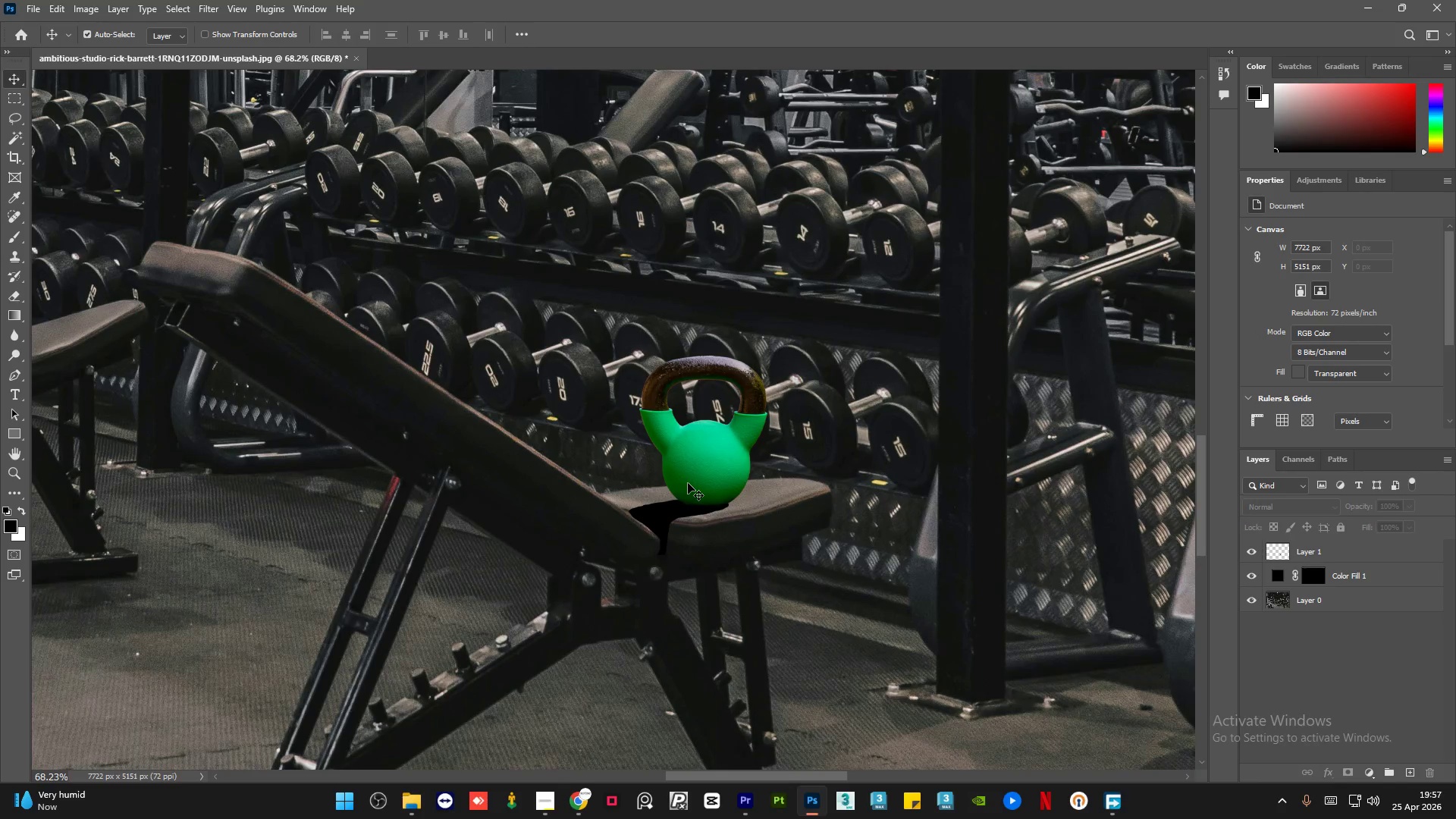 
double_click([1279, 576])
 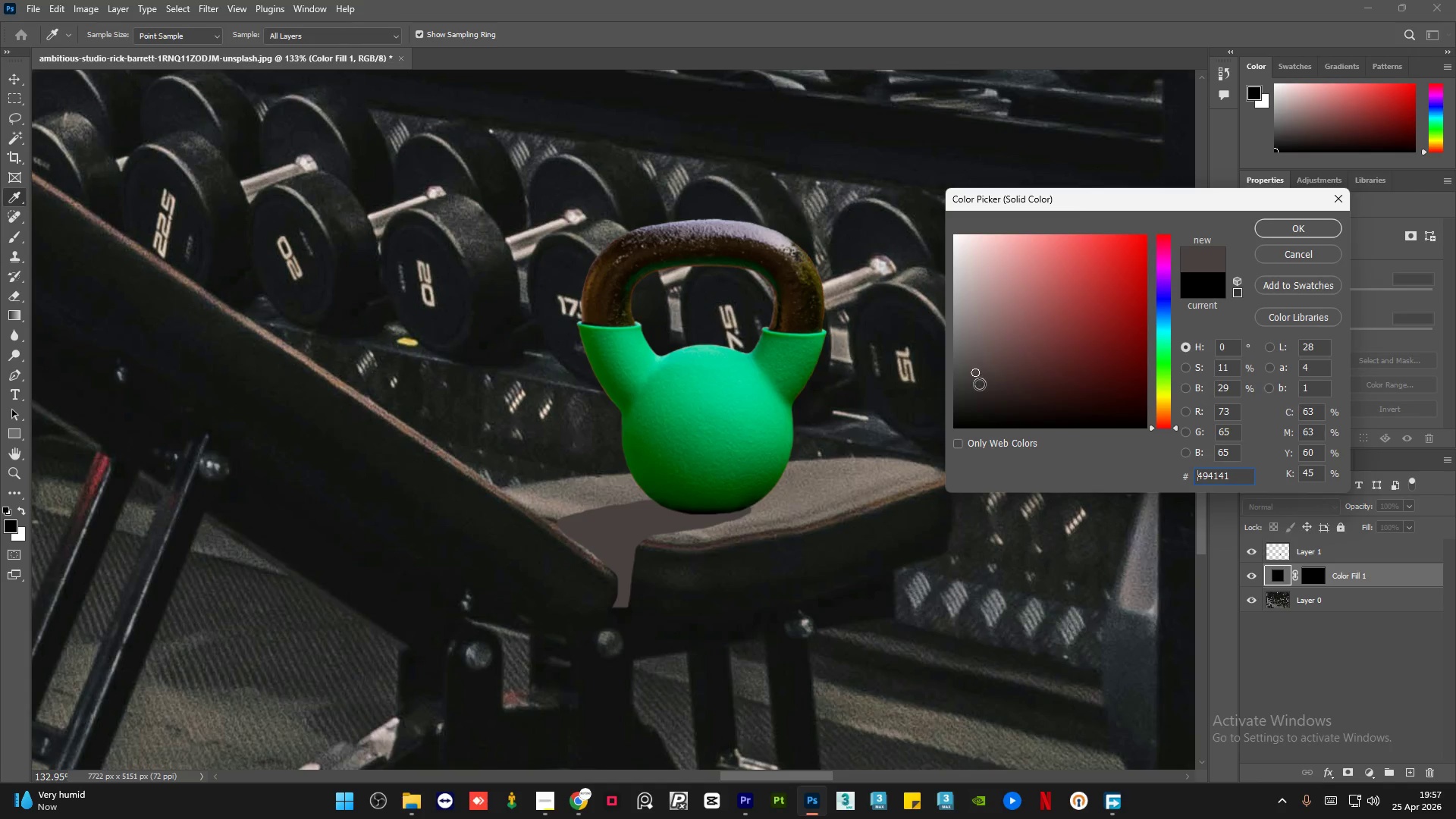 
scroll: coordinate [704, 500], scroll_direction: up, amount: 7.0
 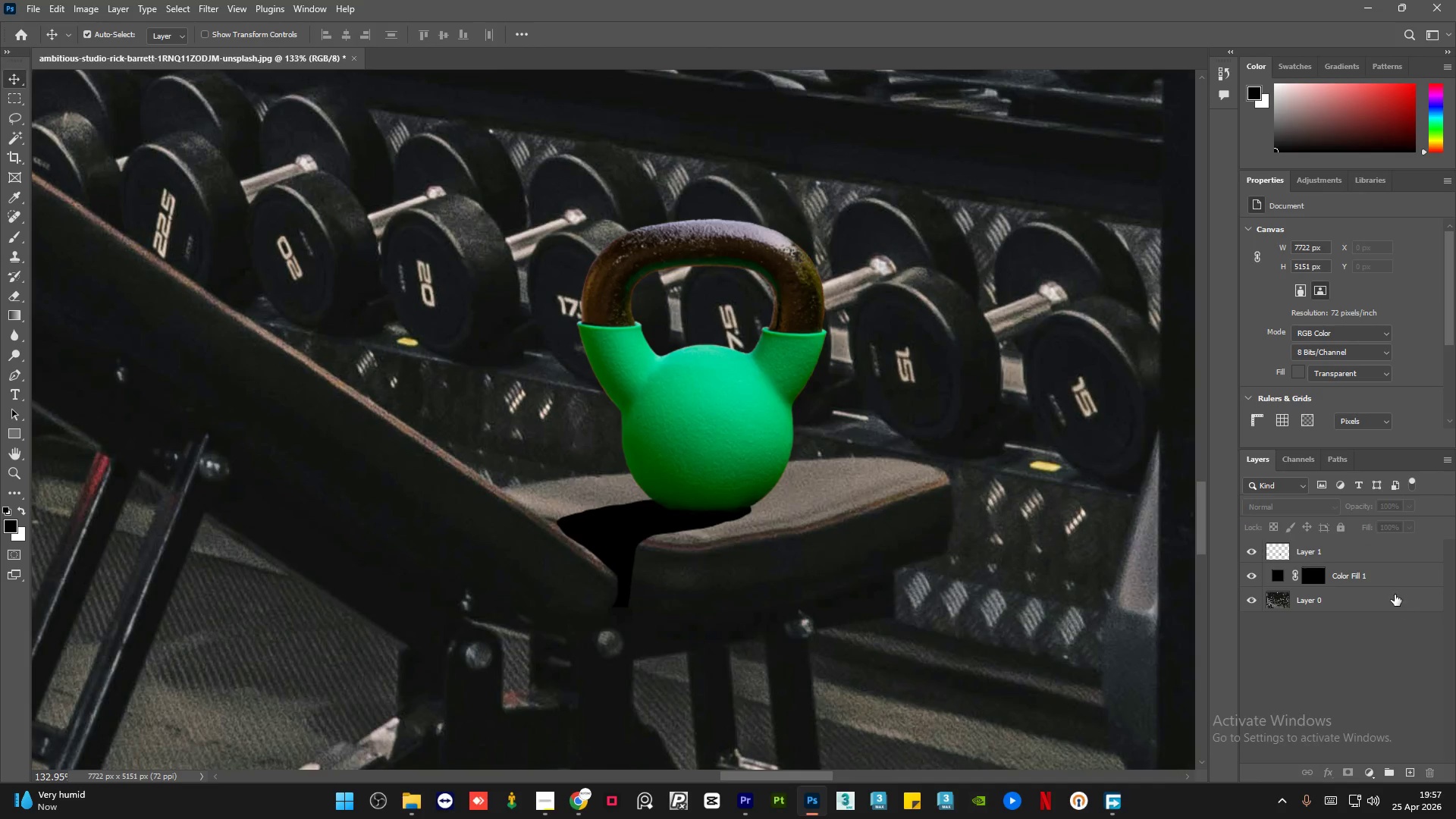 
left_click_drag(start_coordinate=[984, 391], to_coordinate=[970, 492])
 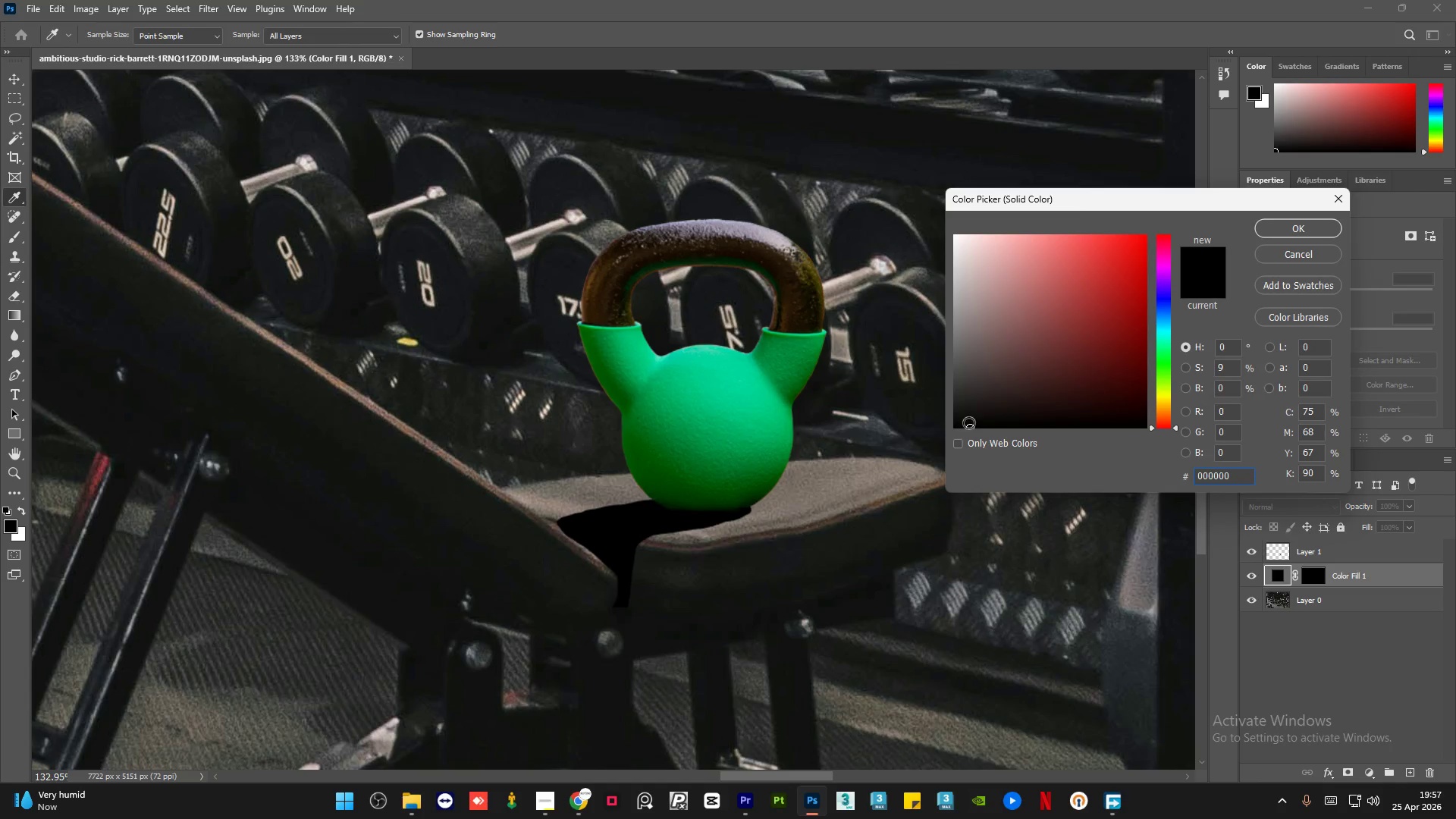 
left_click_drag(start_coordinate=[967, 423], to_coordinate=[867, 485])
 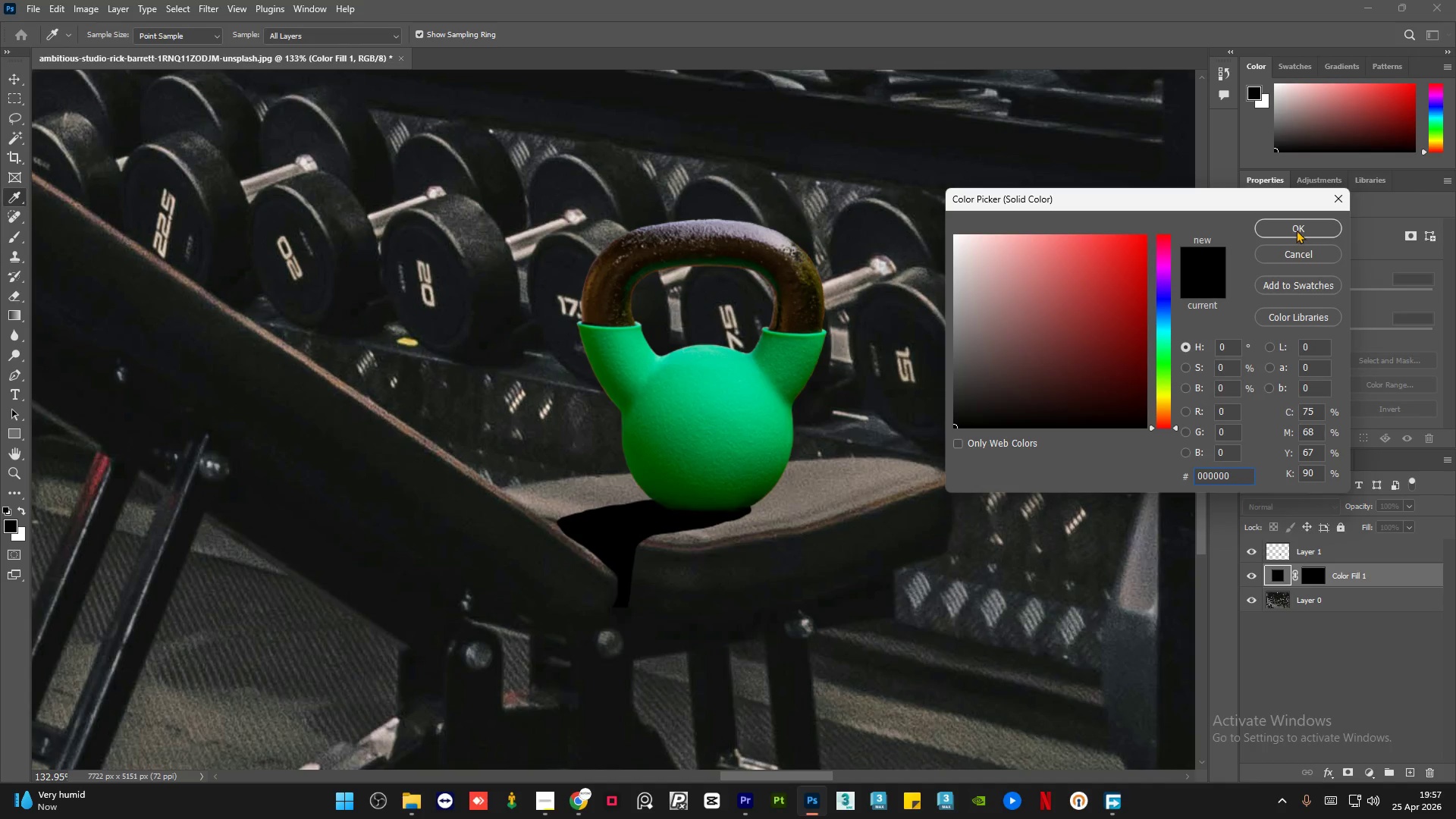 
left_click([1296, 228])
 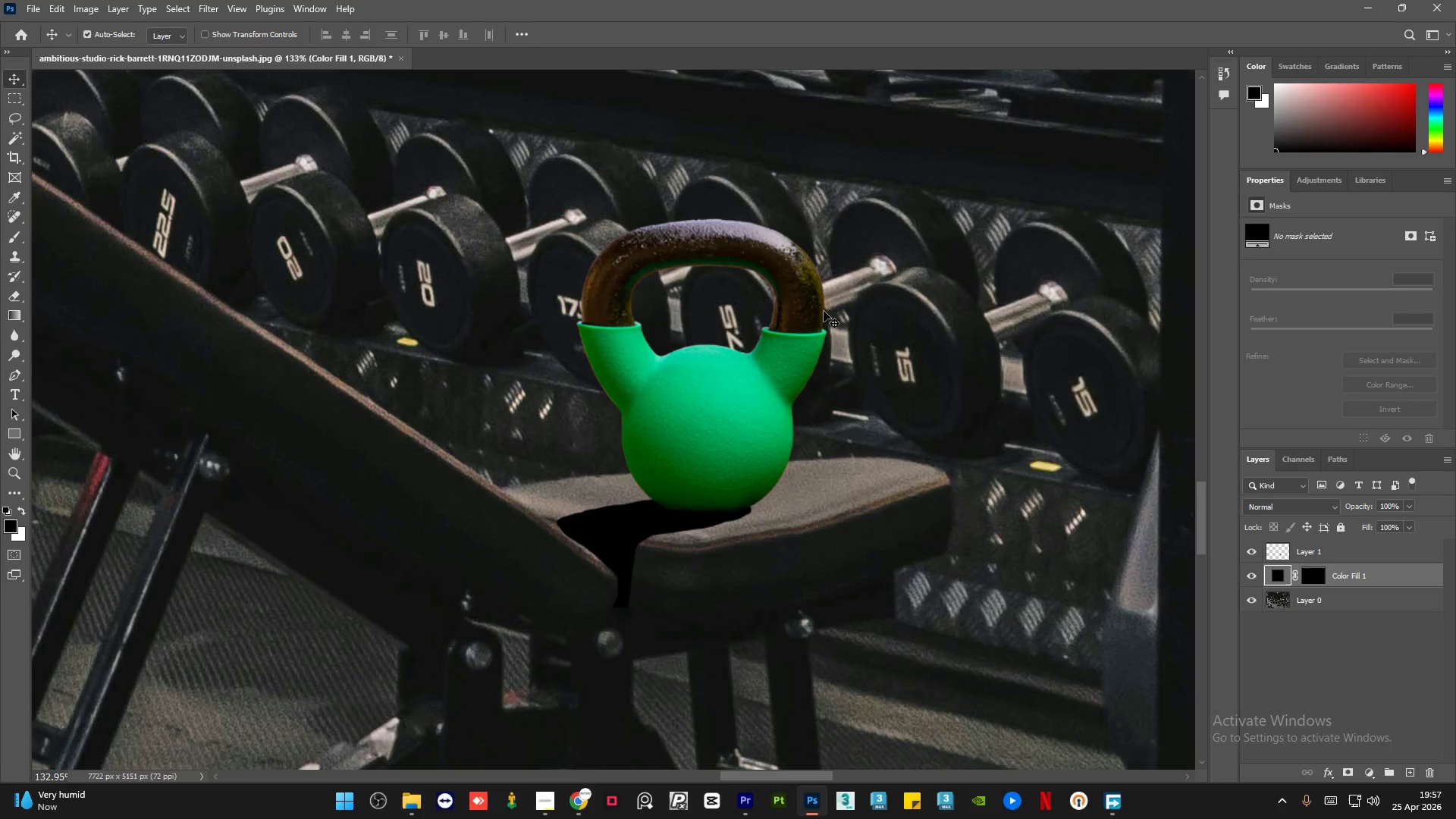 
hold_key(key=AltLeft, duration=0.97)
 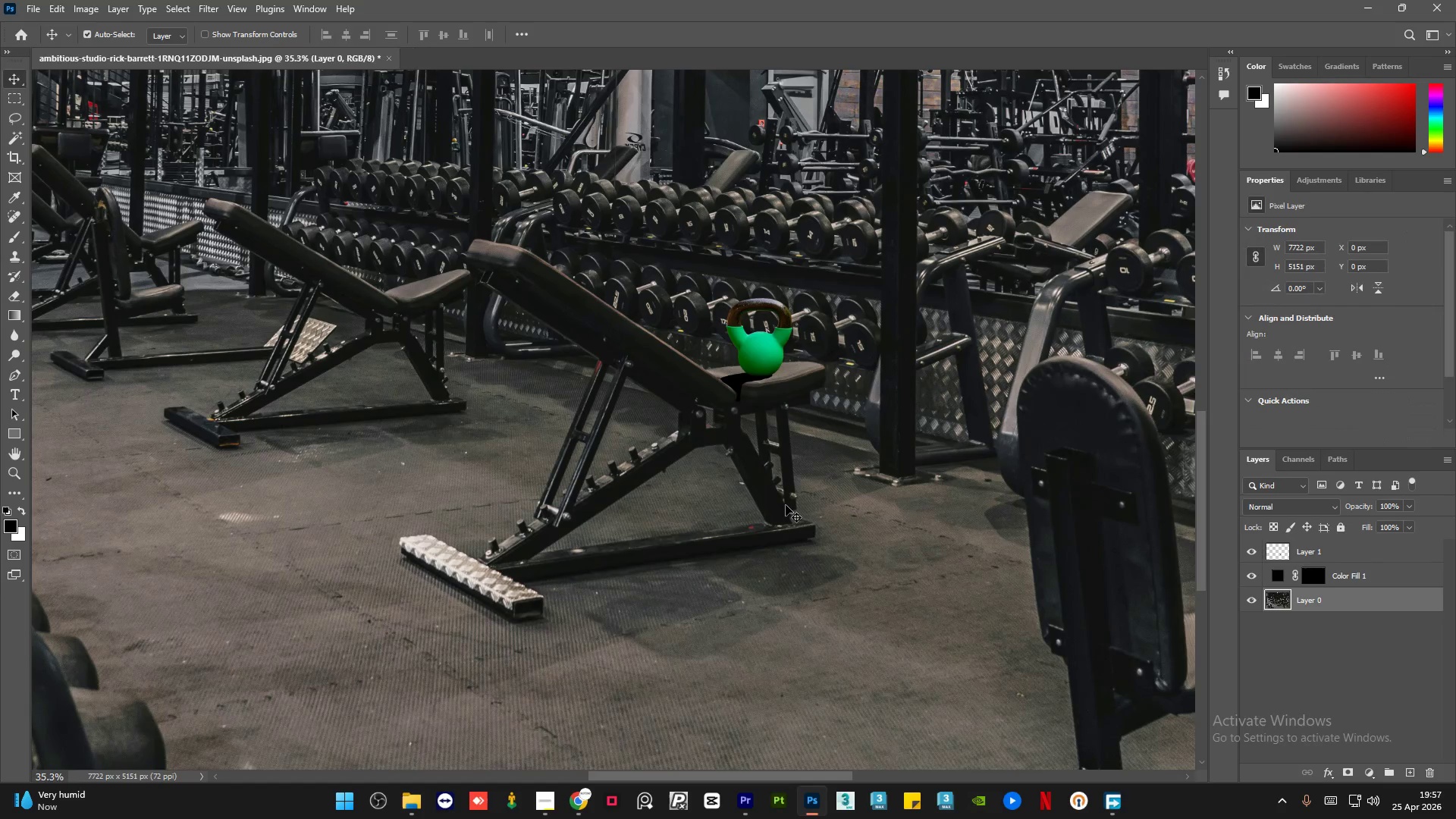 
left_click([786, 505])
 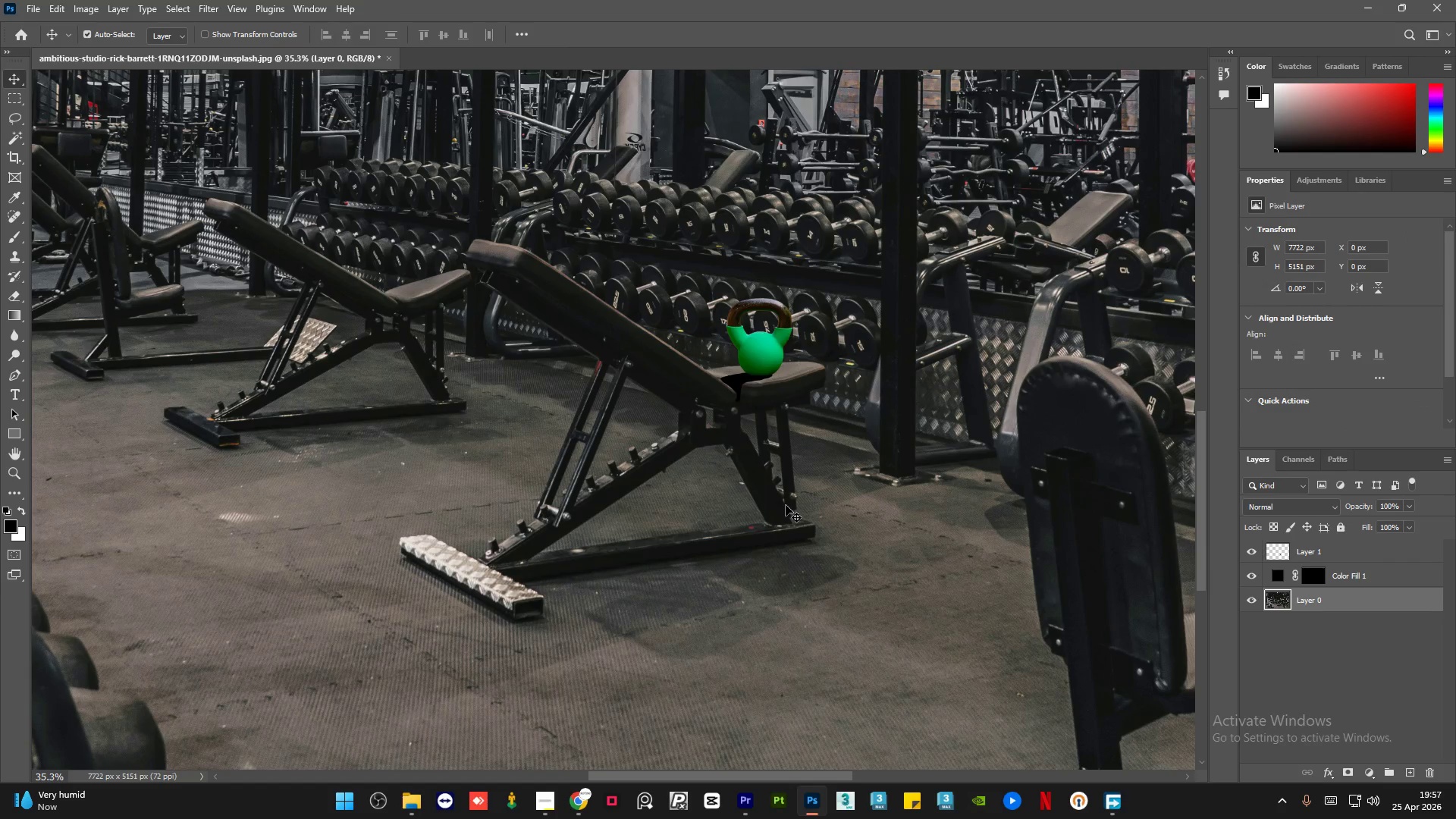 
hold_key(key=AltLeft, duration=16.95)
 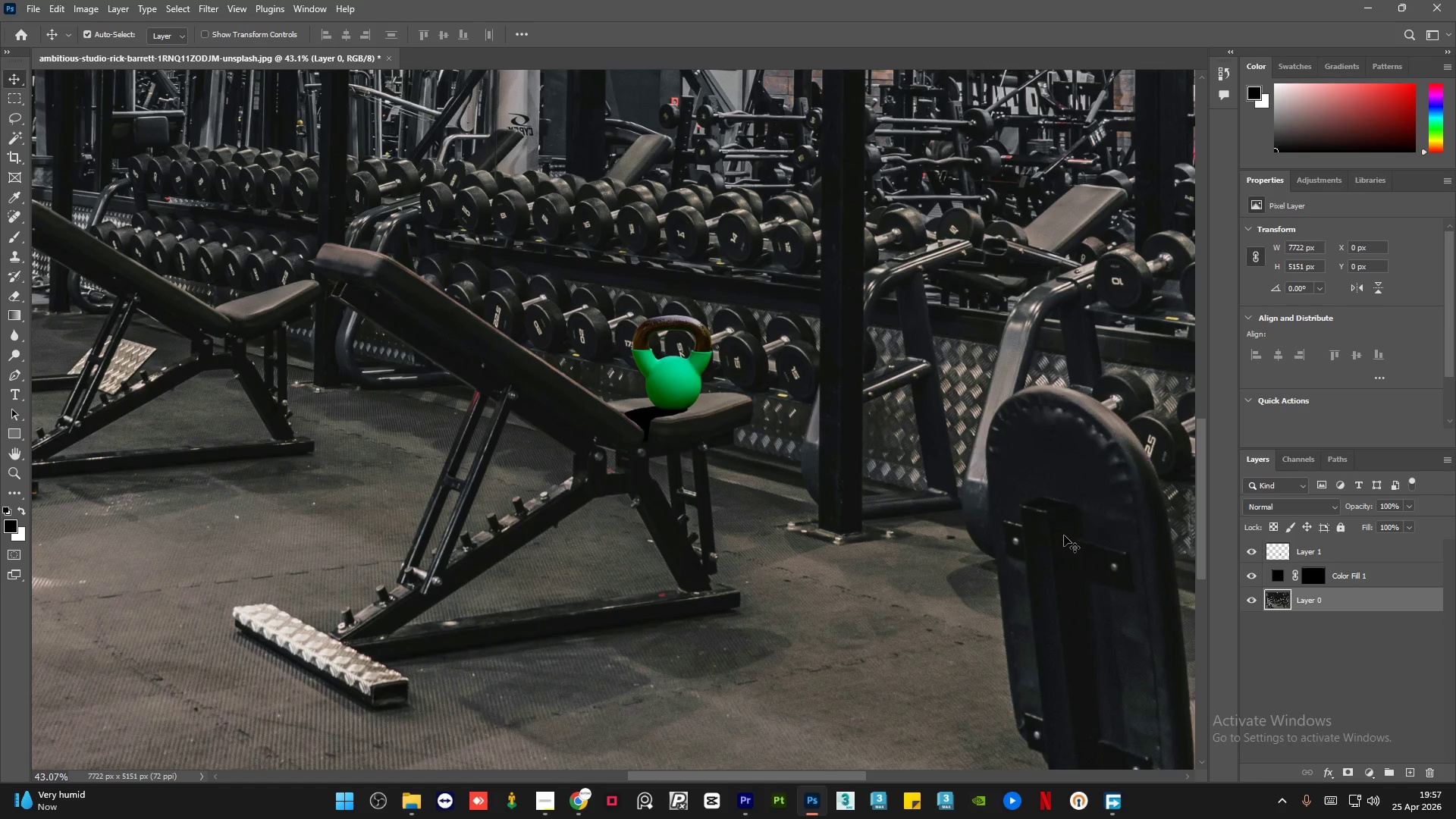 
scroll: coordinate [699, 400], scroll_direction: down, amount: 15.0
 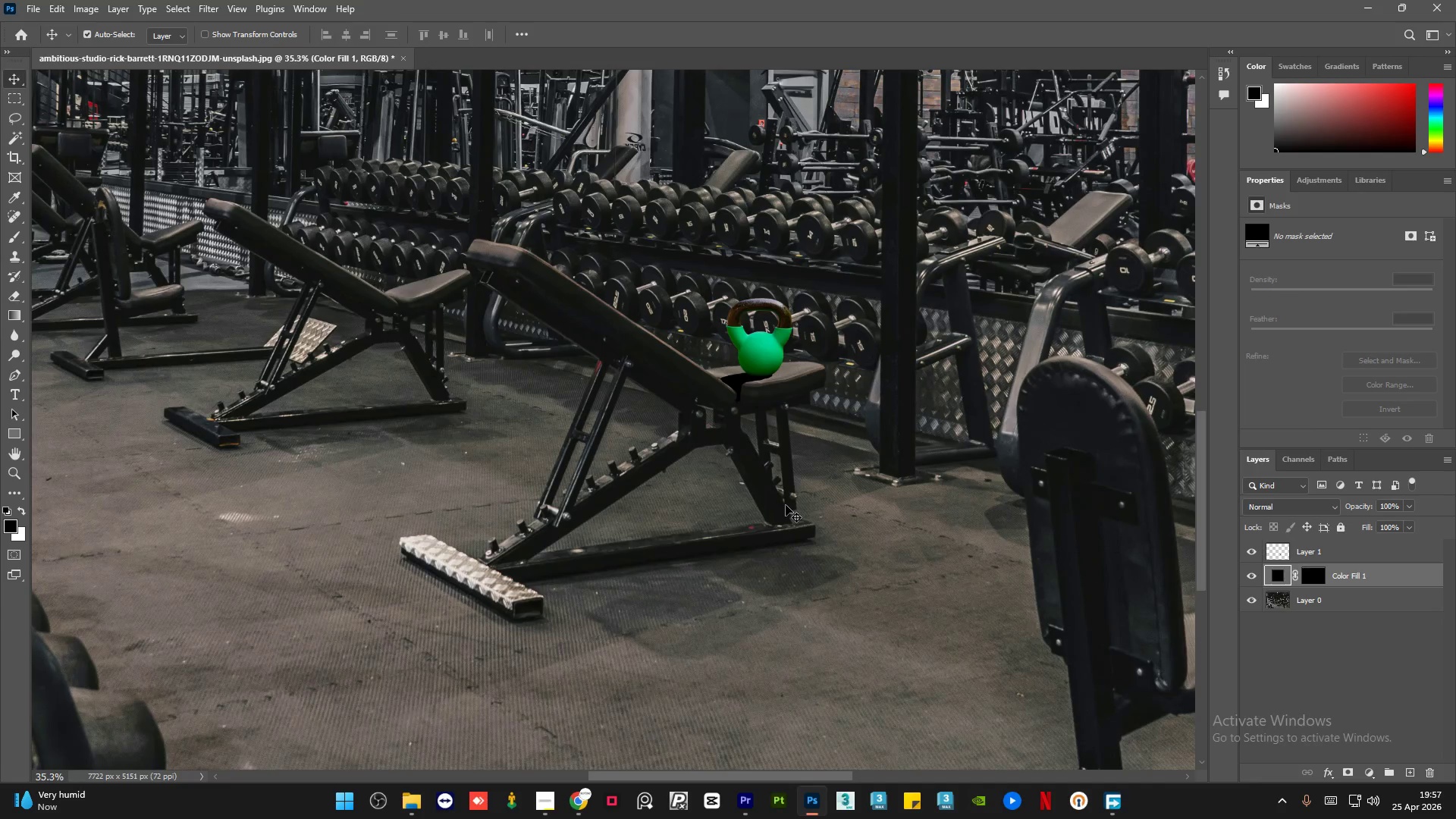 
scroll: coordinate [694, 444], scroll_direction: up, amount: 4.0
 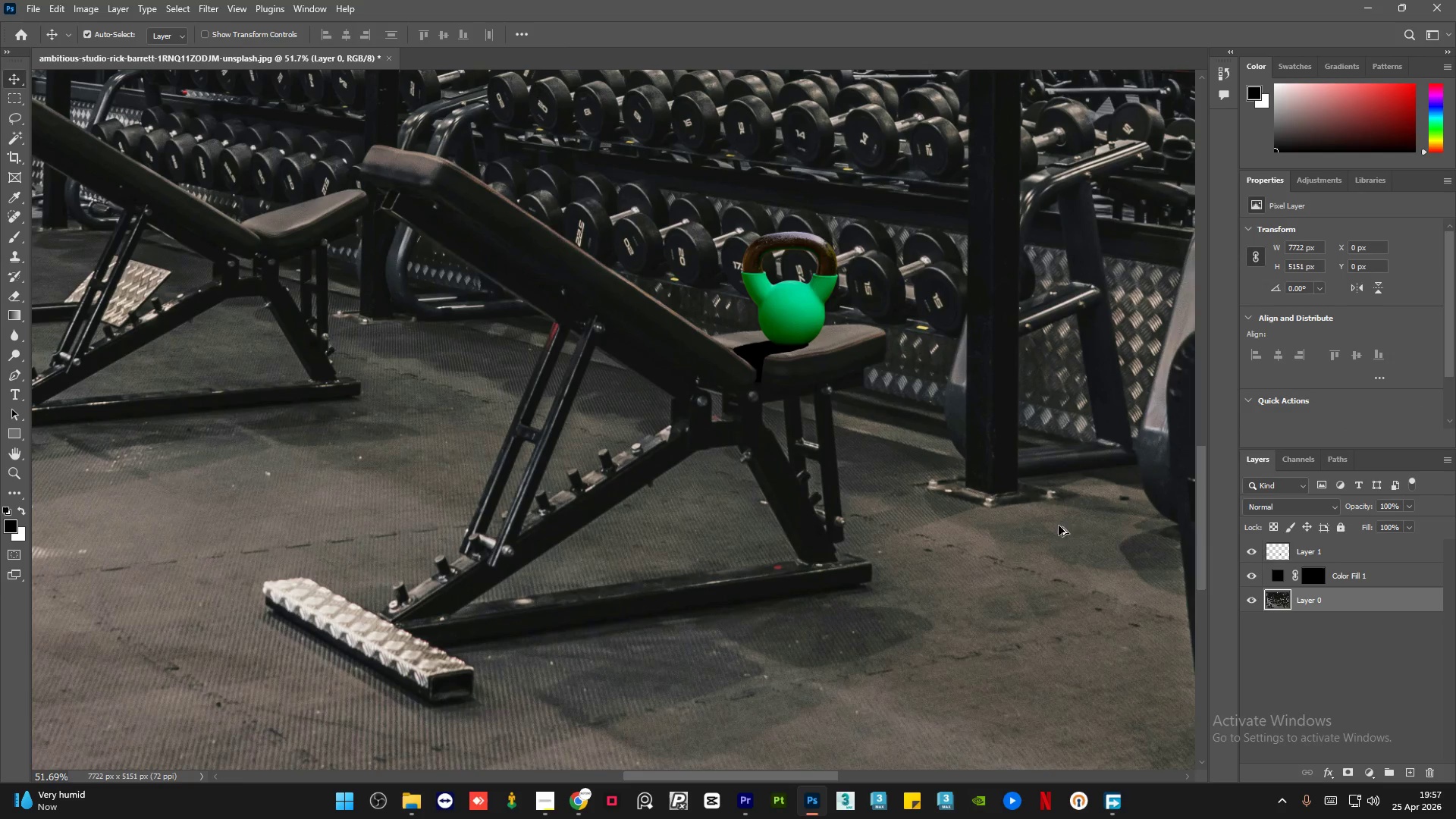 
scroll: coordinate [948, 475], scroll_direction: down, amount: 15.0
 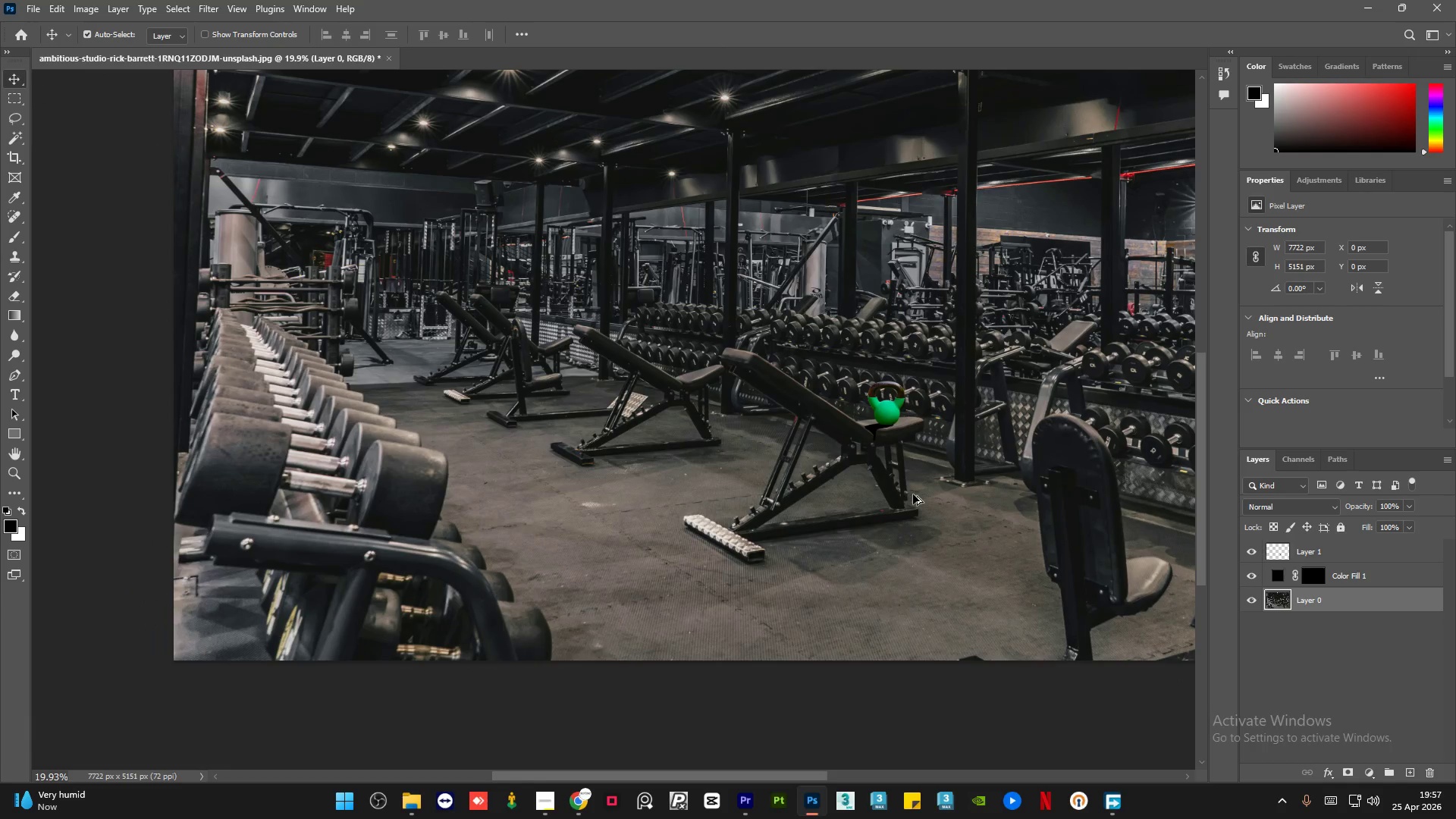 
scroll: coordinate [913, 494], scroll_direction: up, amount: 8.0
 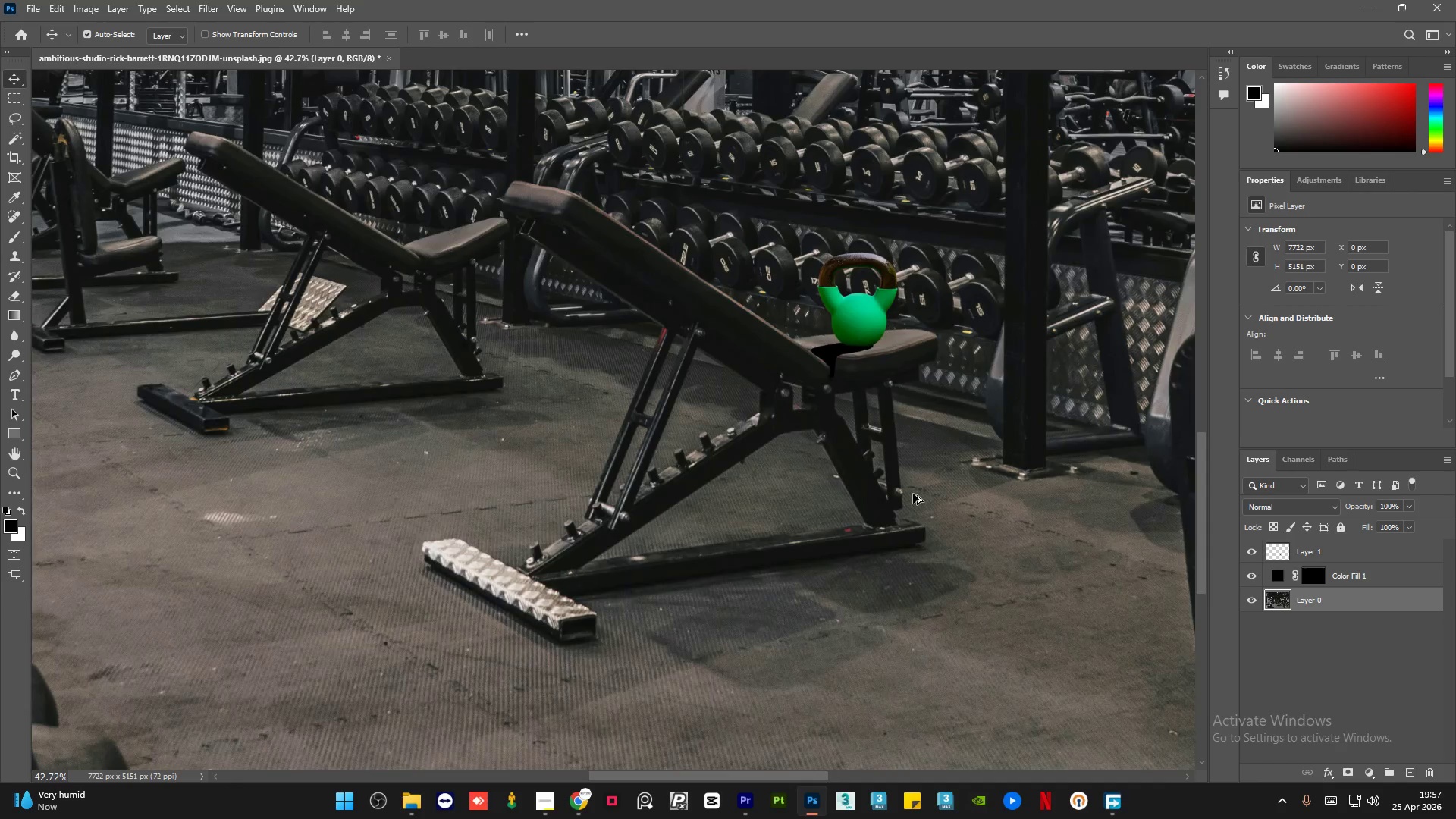 
scroll: coordinate [730, 463], scroll_direction: down, amount: 17.0
 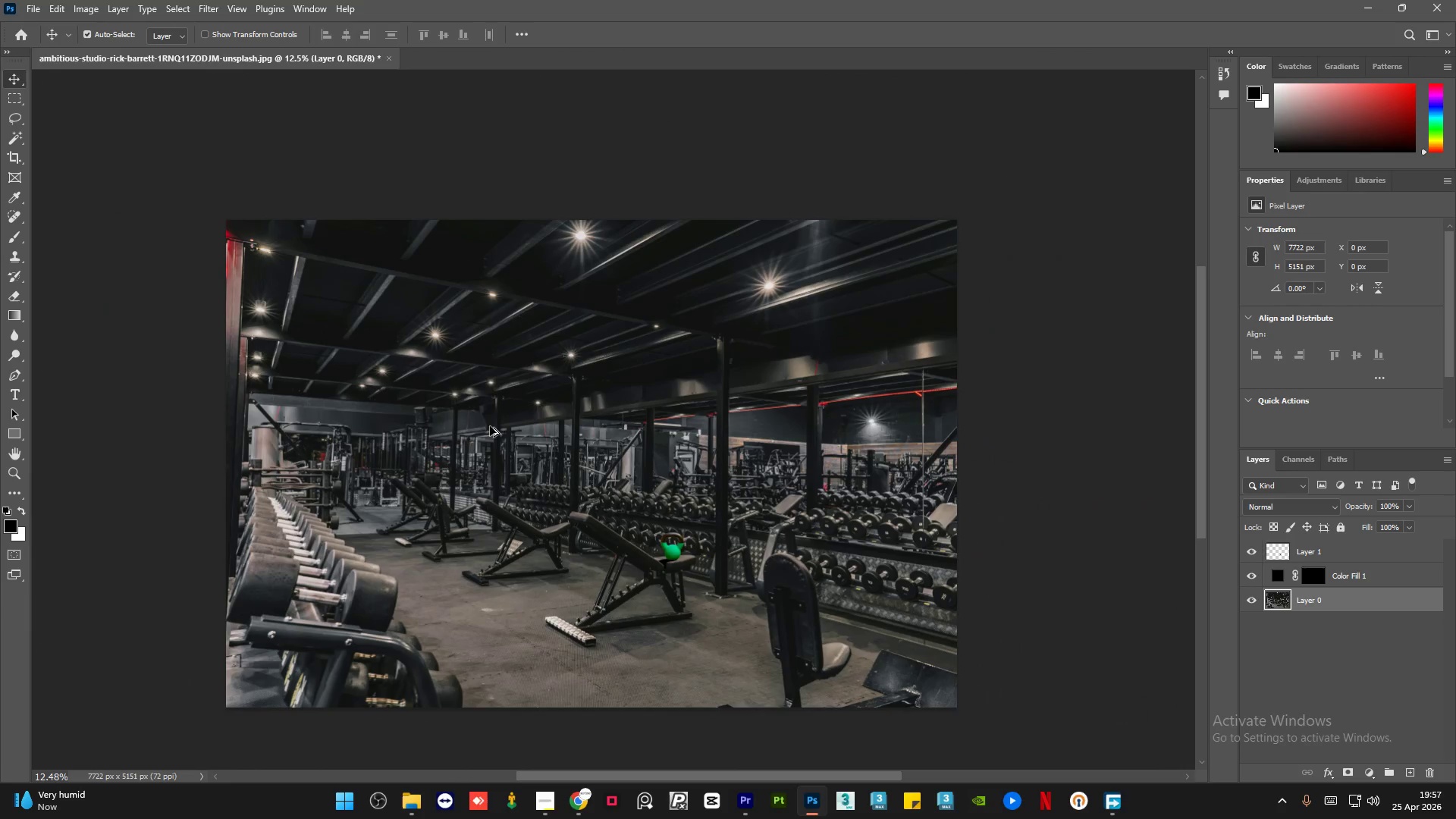 
scroll: coordinate [576, 238], scroll_direction: up, amount: 15.0
 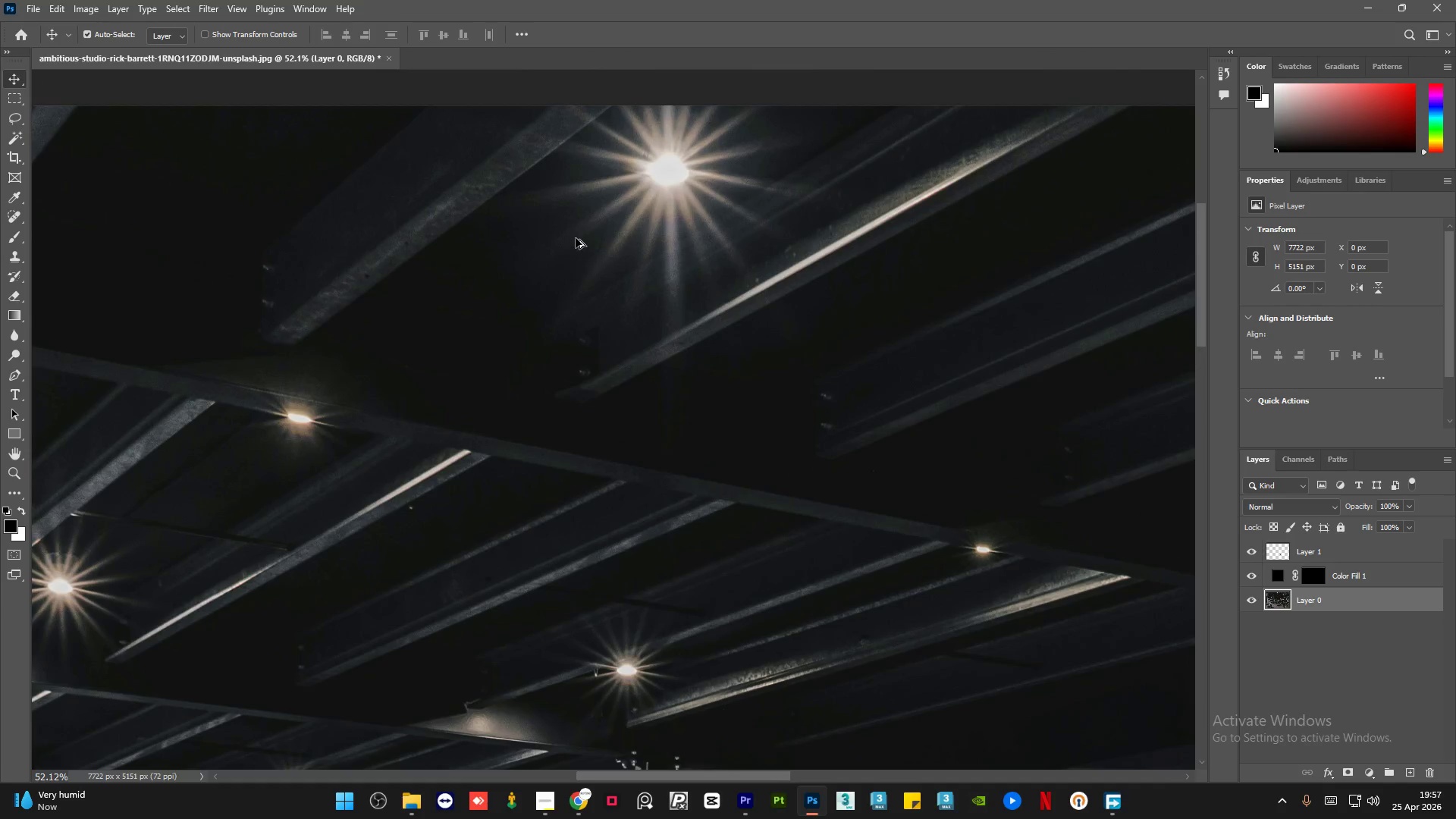 
scroll: coordinate [657, 587], scroll_direction: down, amount: 5.0
 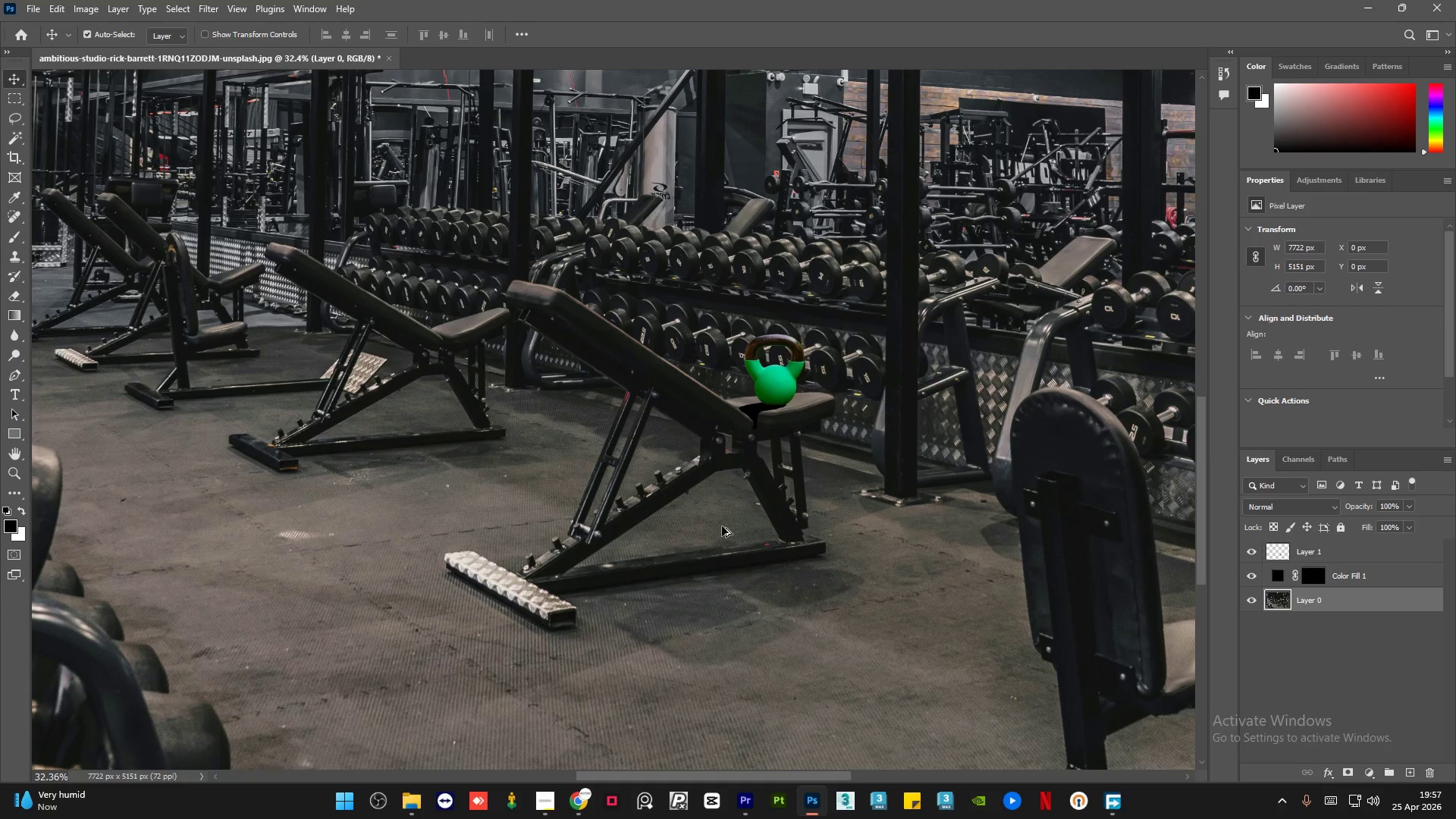 
scroll: coordinate [316, 532], scroll_direction: none, amount: 0.0
 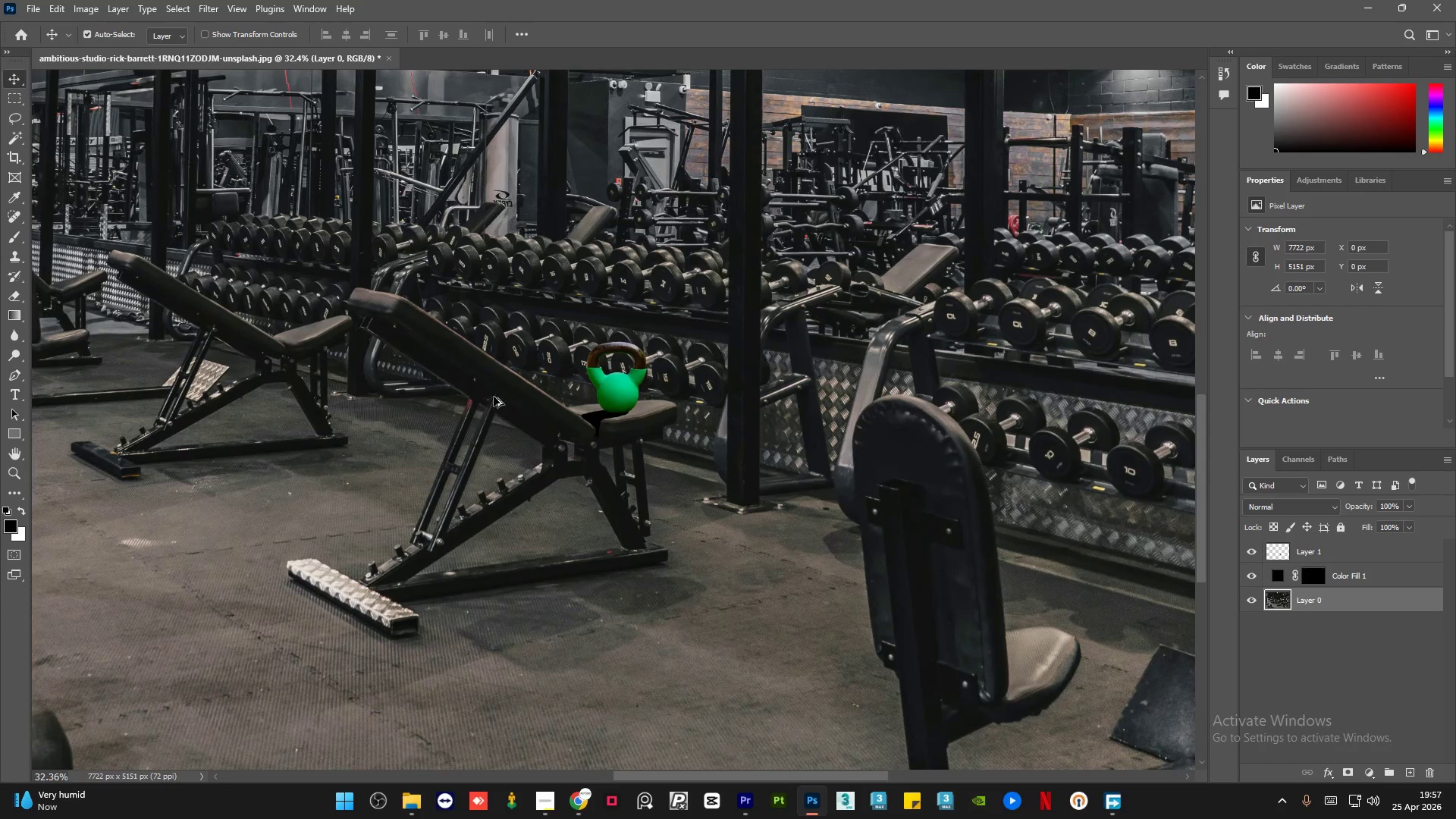 
scroll: coordinate [448, 422], scroll_direction: up, amount: 3.0
 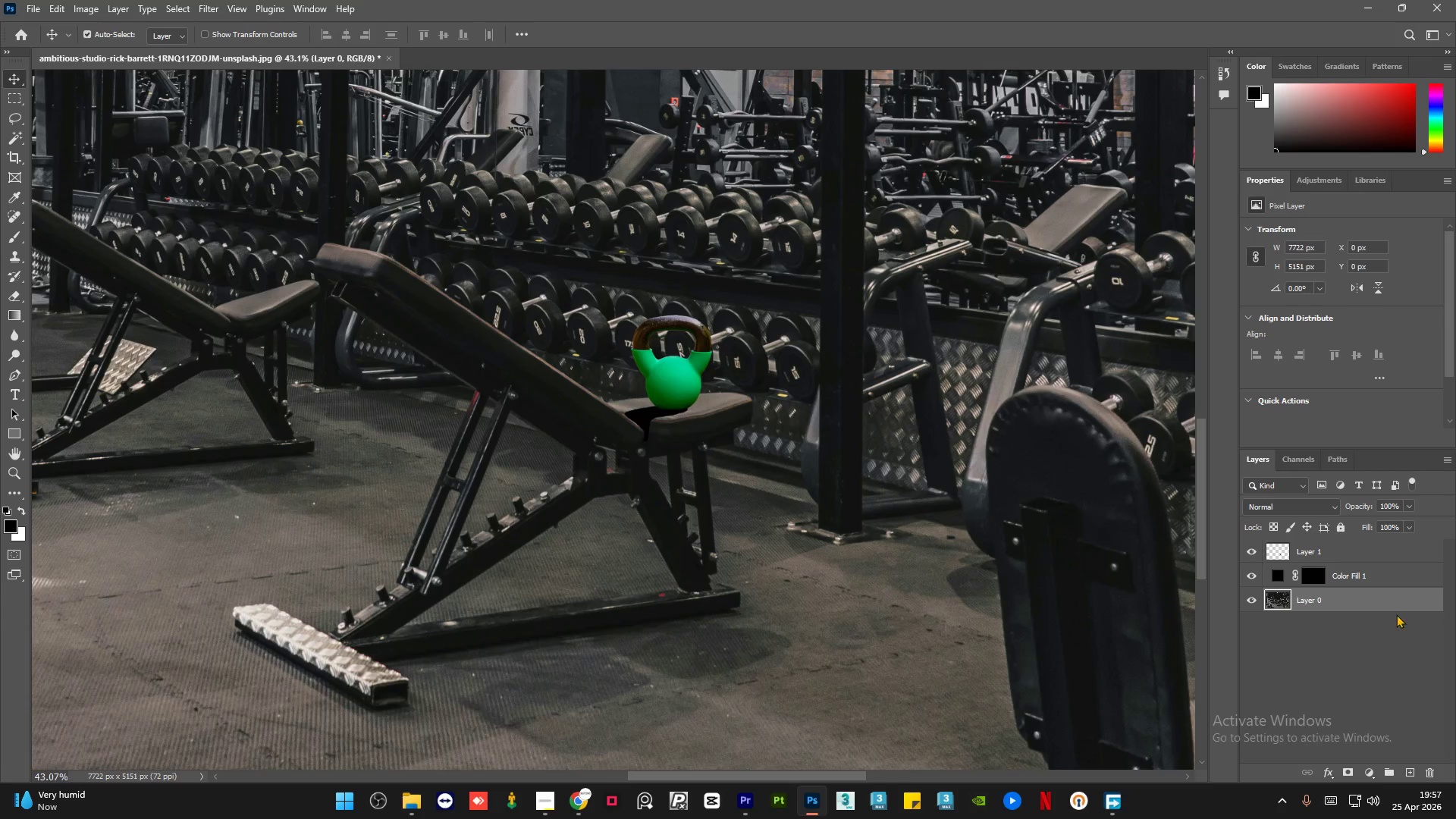 
left_click([1254, 594])
 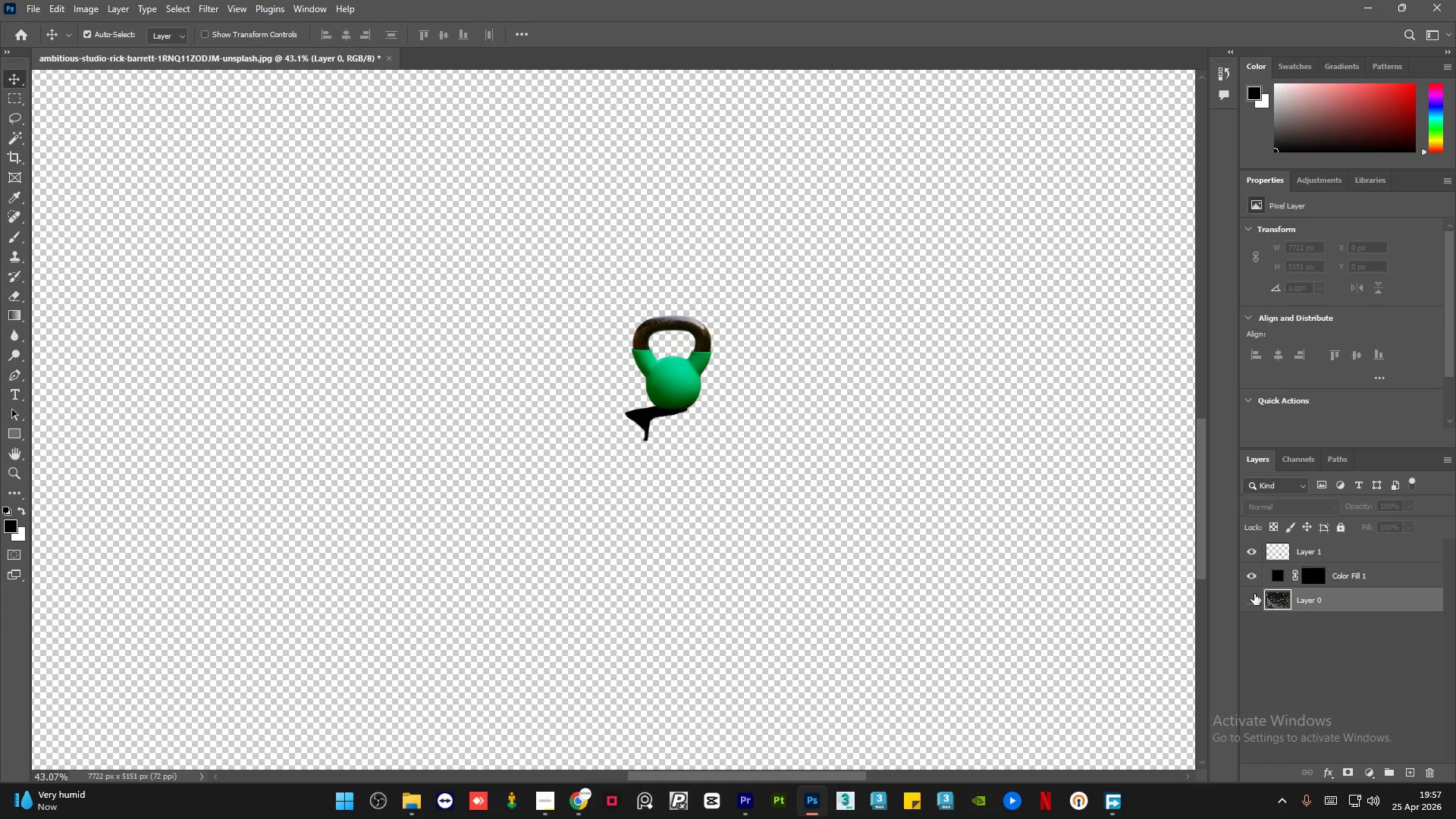 
left_click([1254, 594])
 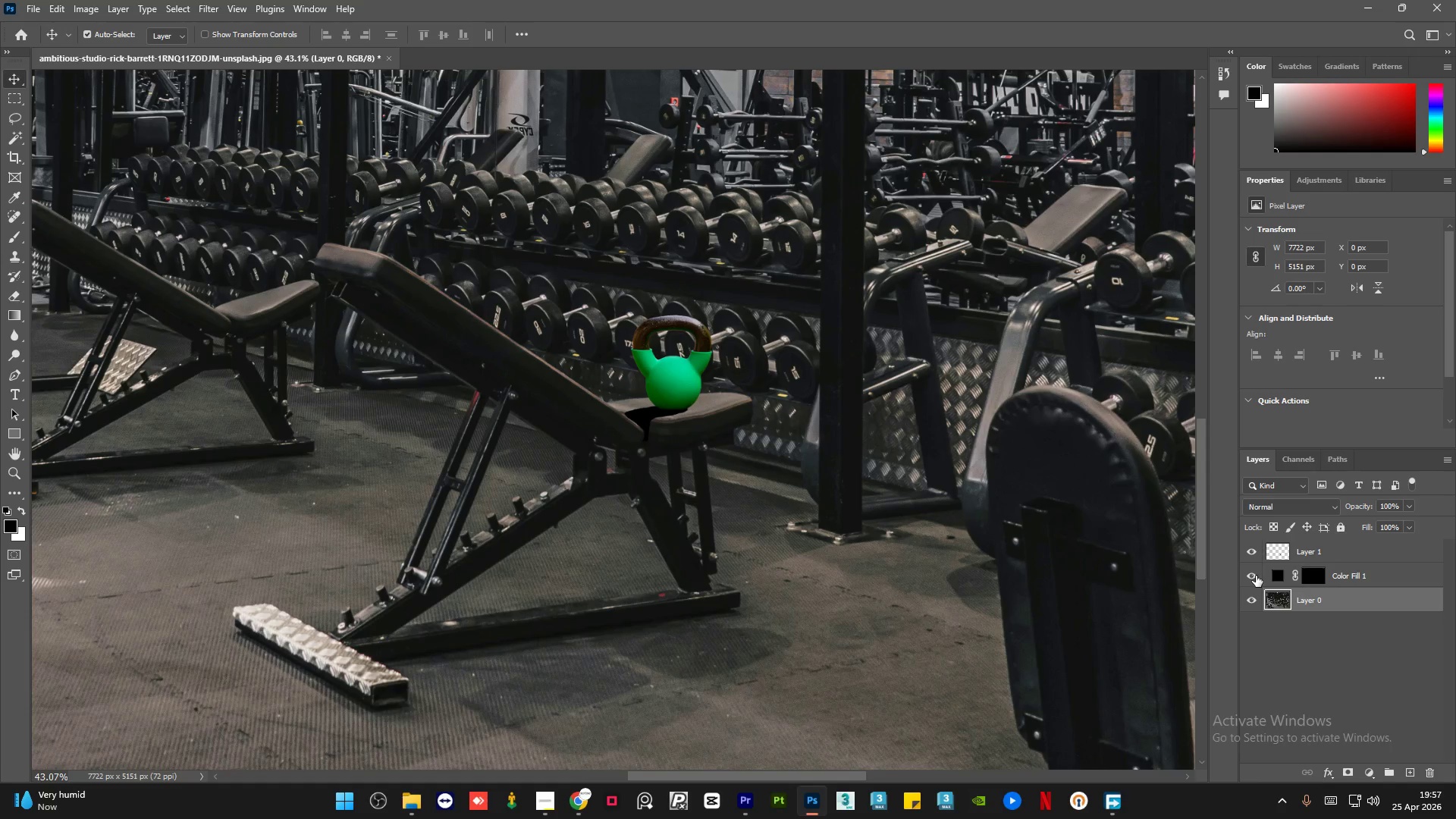 
left_click([1256, 575])
 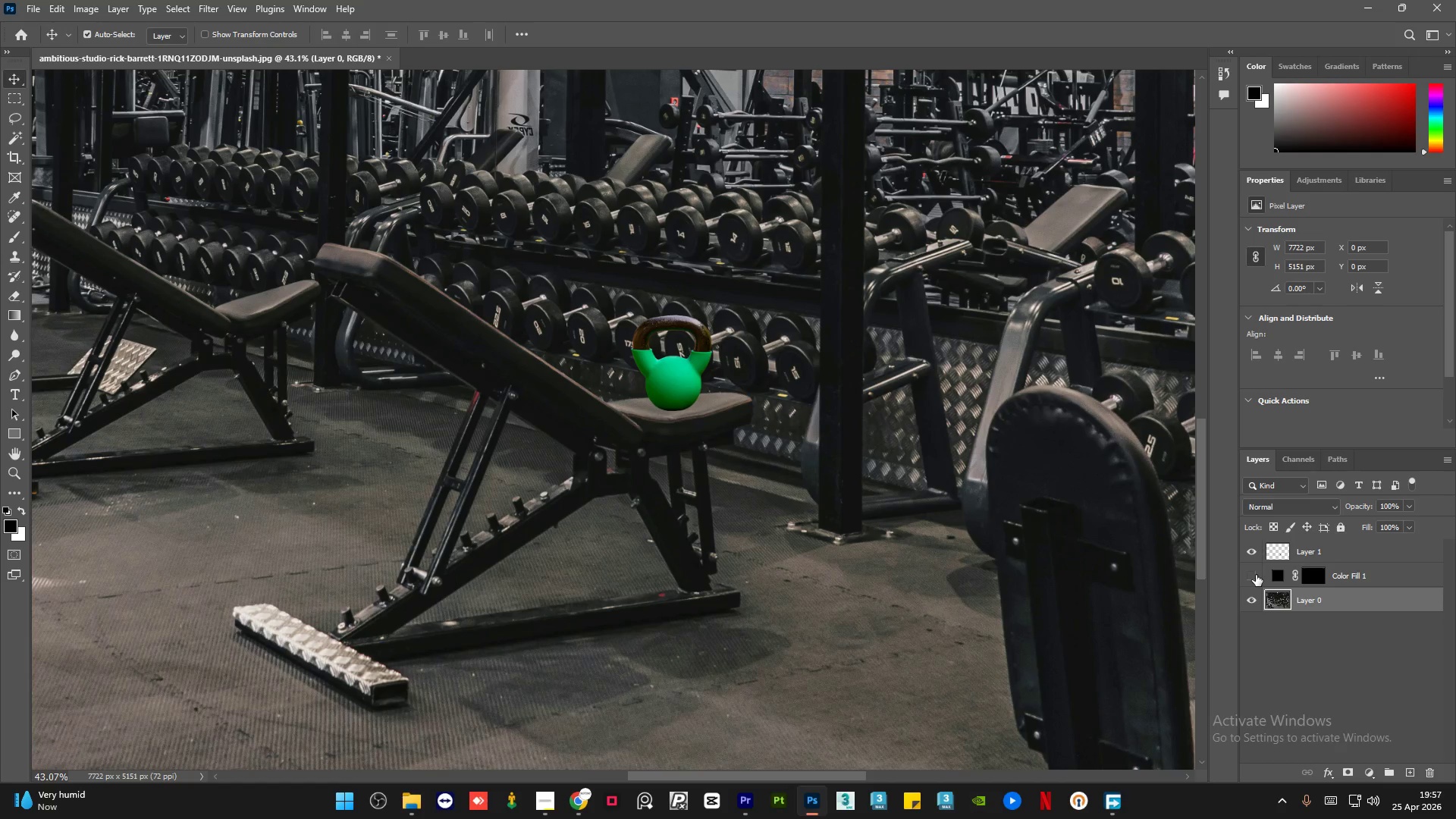 
left_click([1256, 575])
 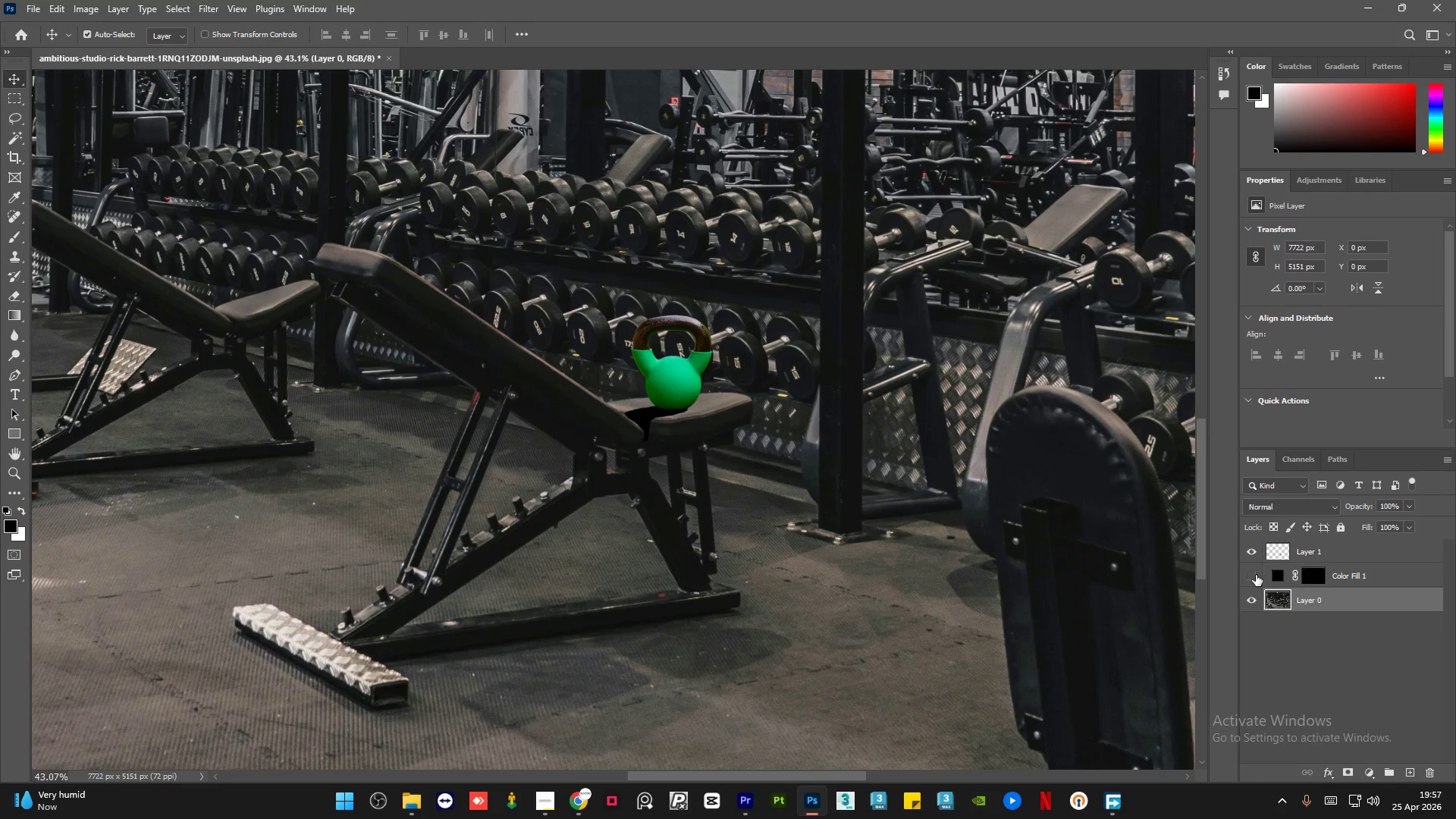 
double_click([1256, 575])
 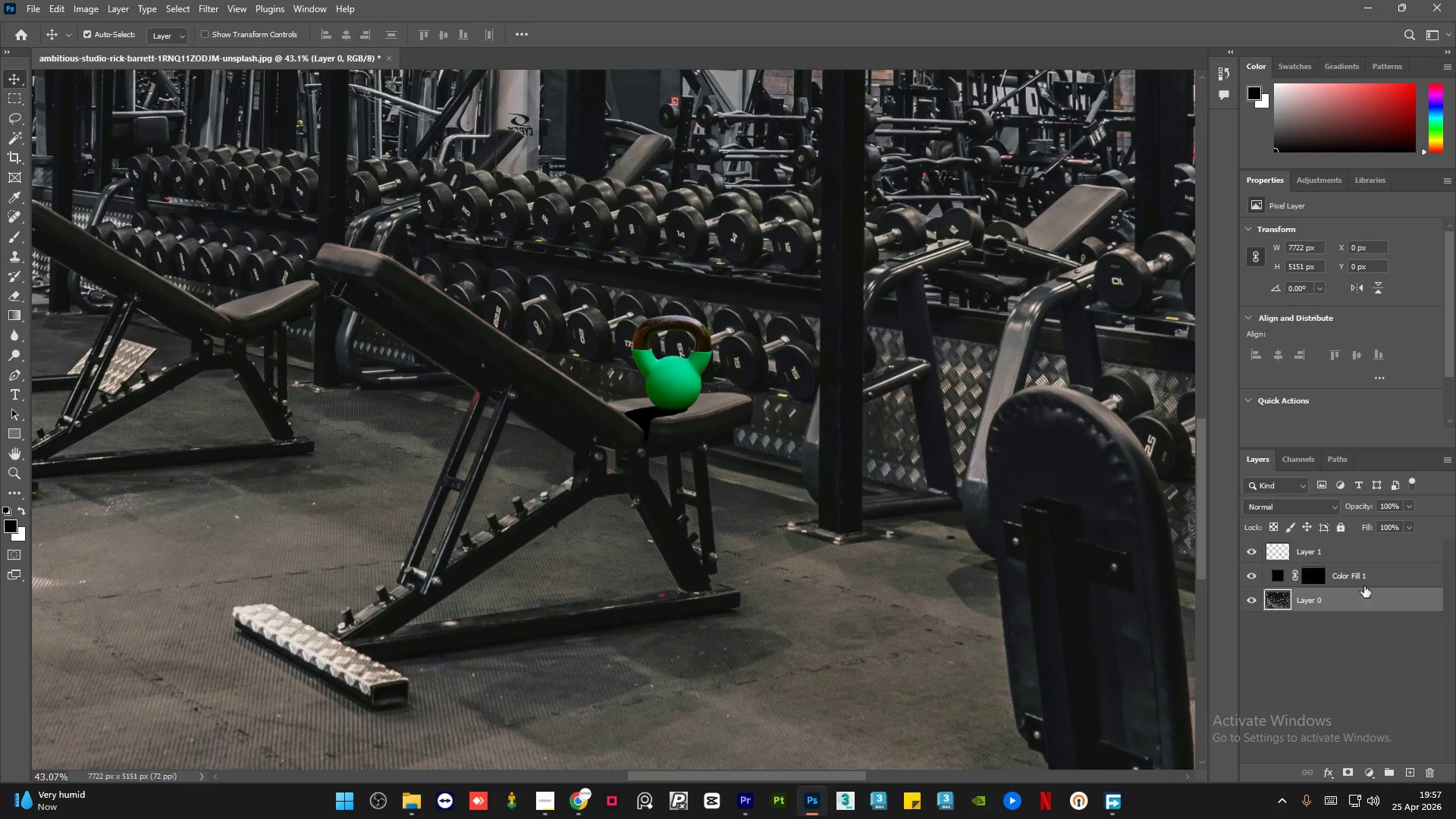 
left_click([1364, 576])
 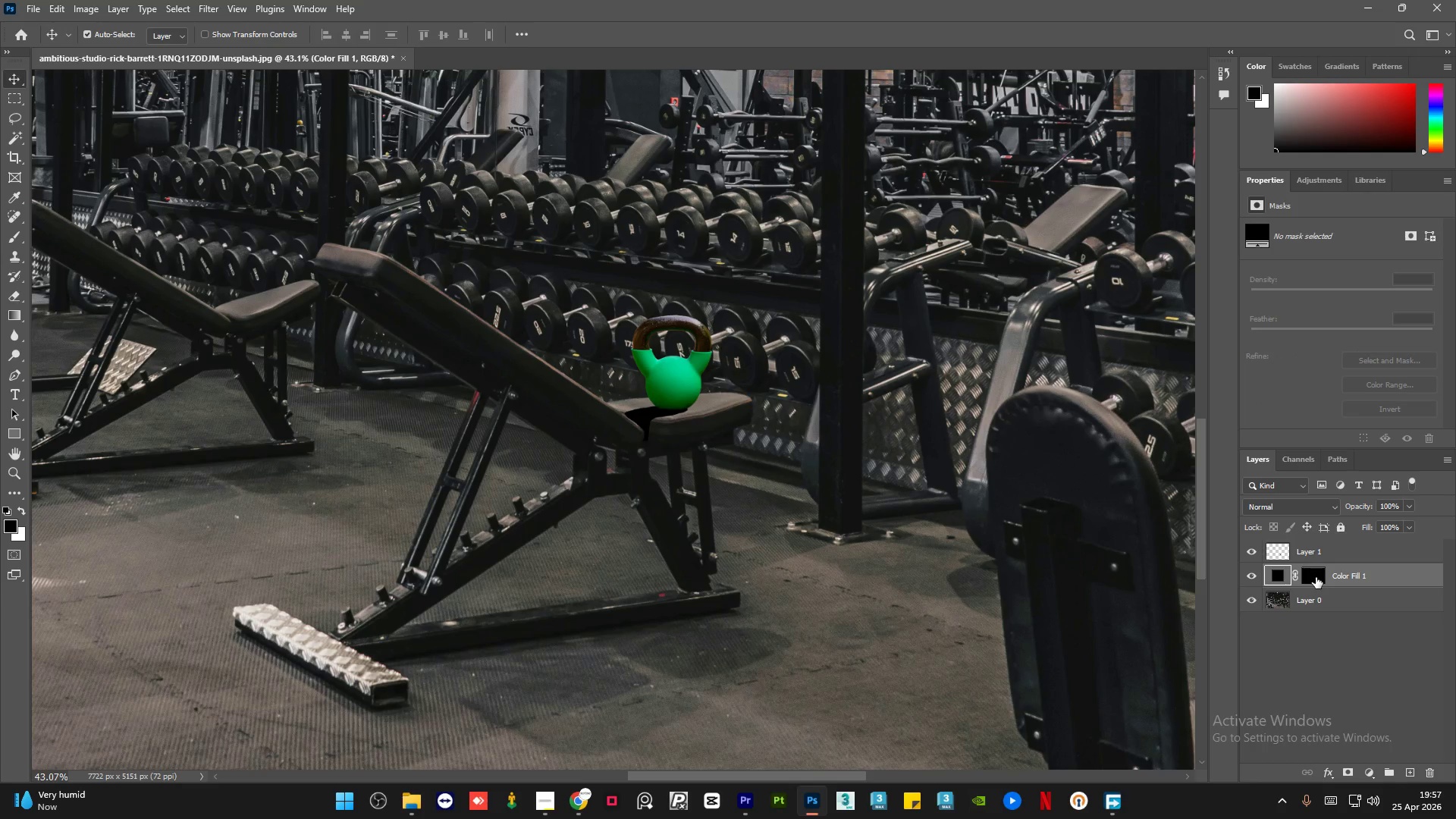 
left_click([1316, 577])
 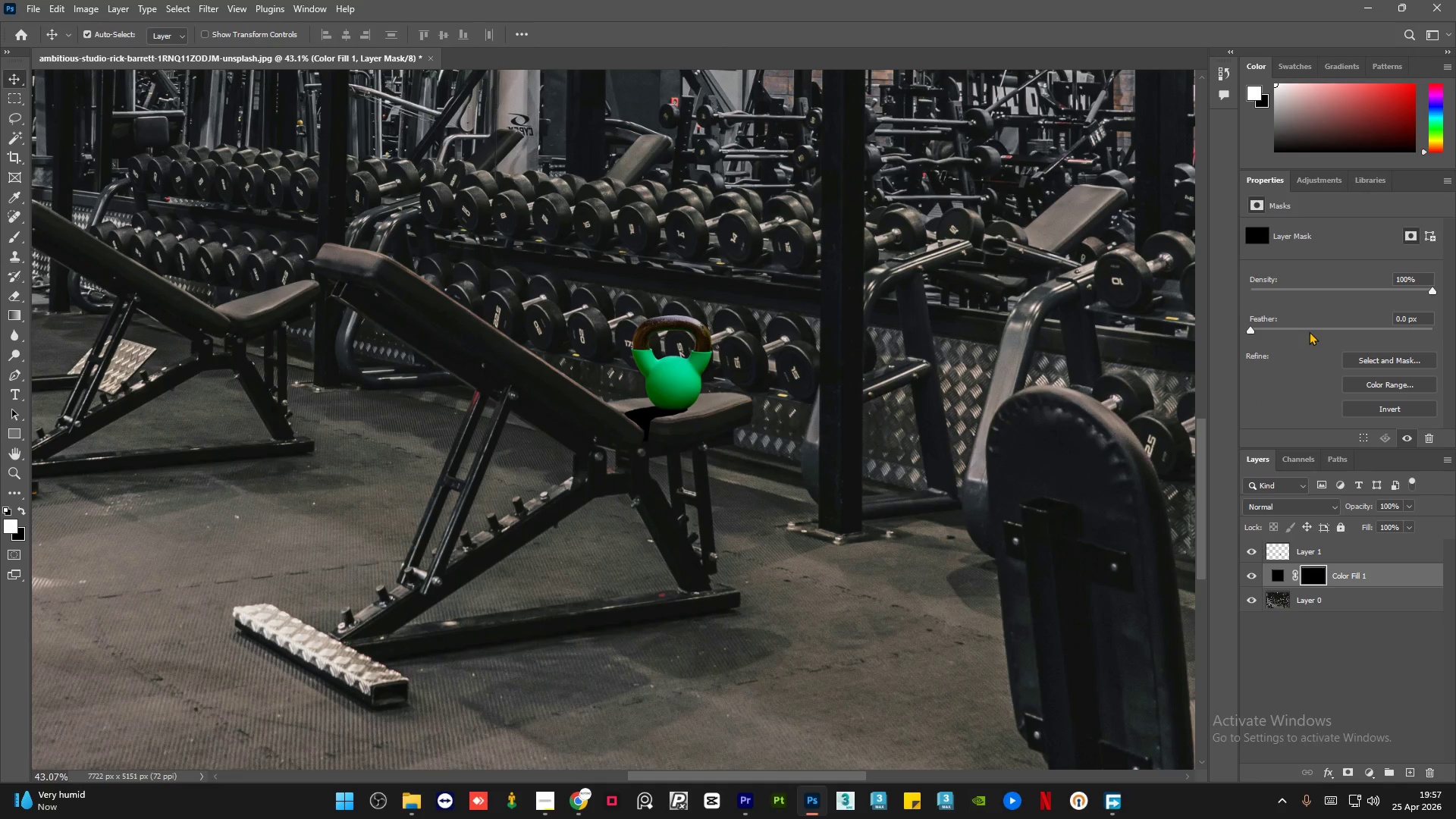 
left_click([1310, 328])
 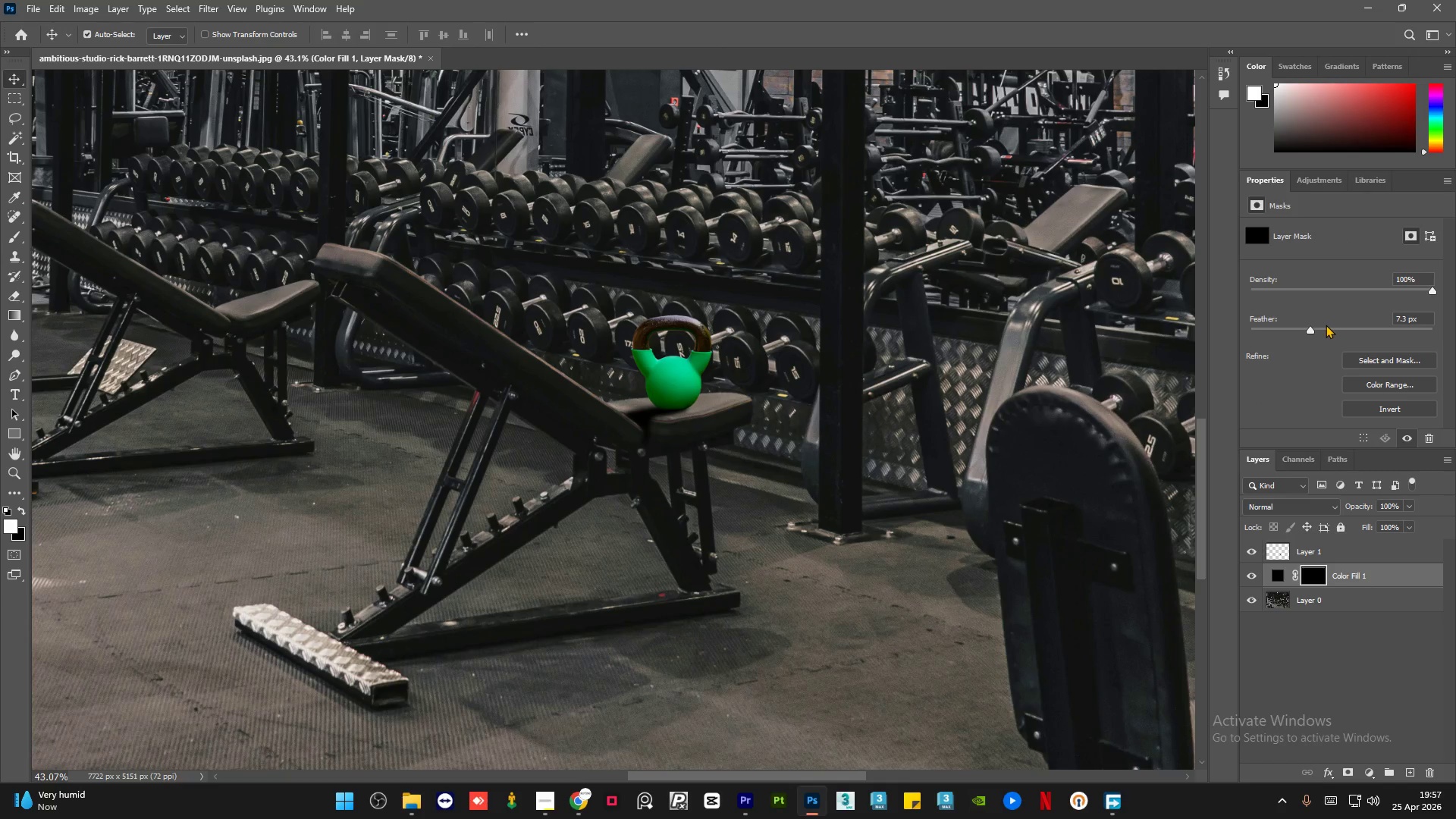 
left_click([1329, 325])
 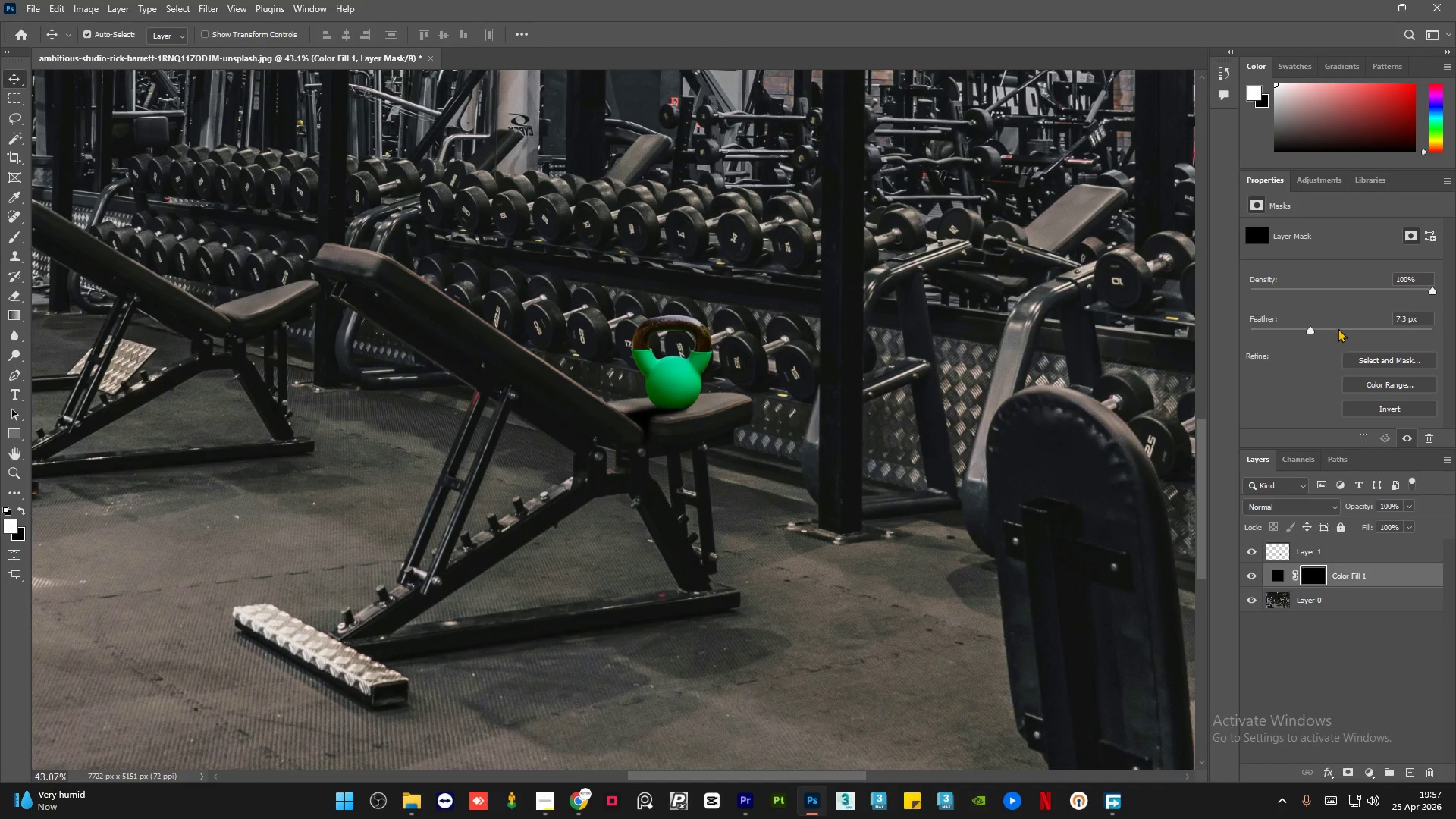 
left_click([1338, 328])
 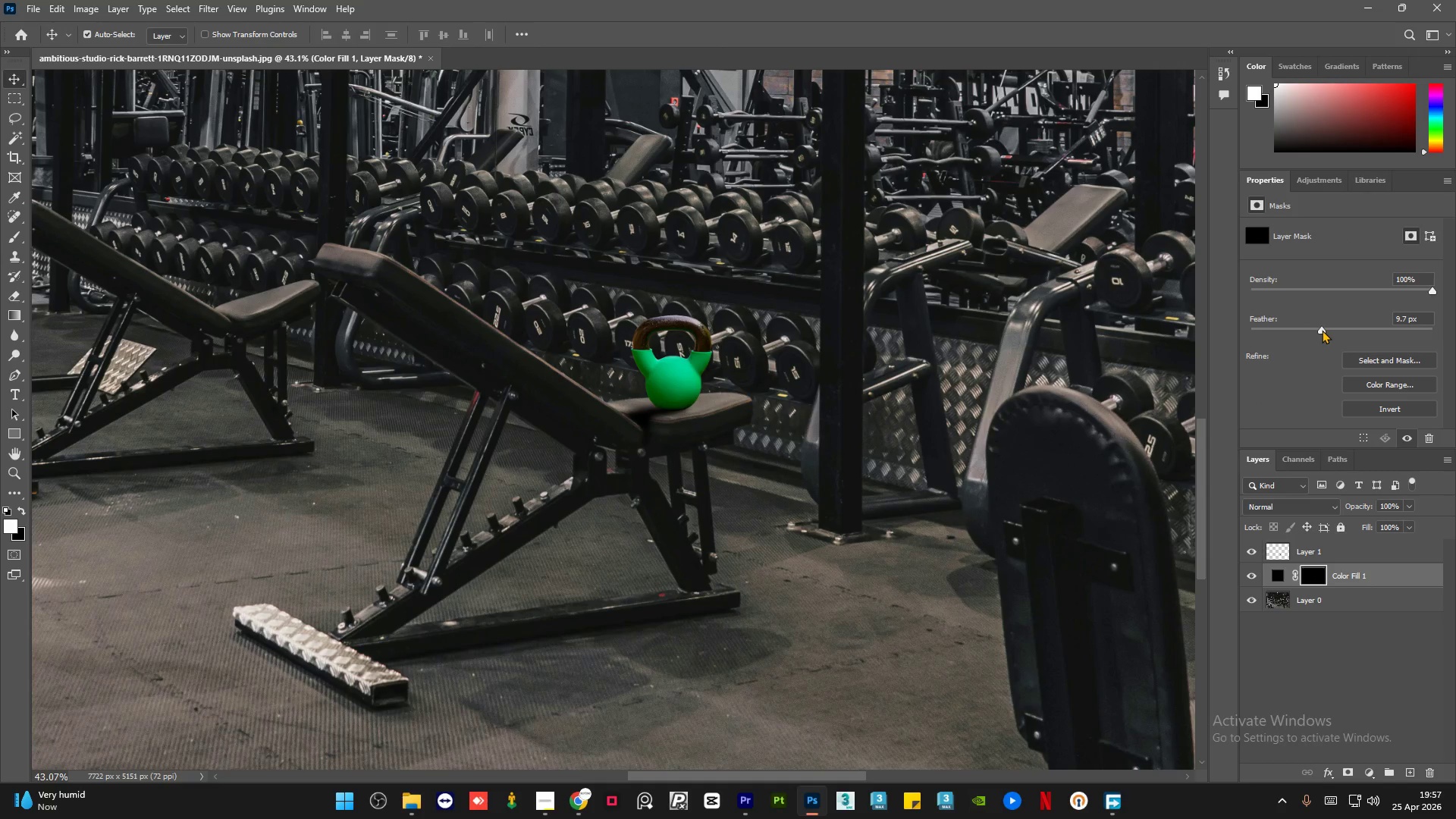 
left_click([1331, 330])
 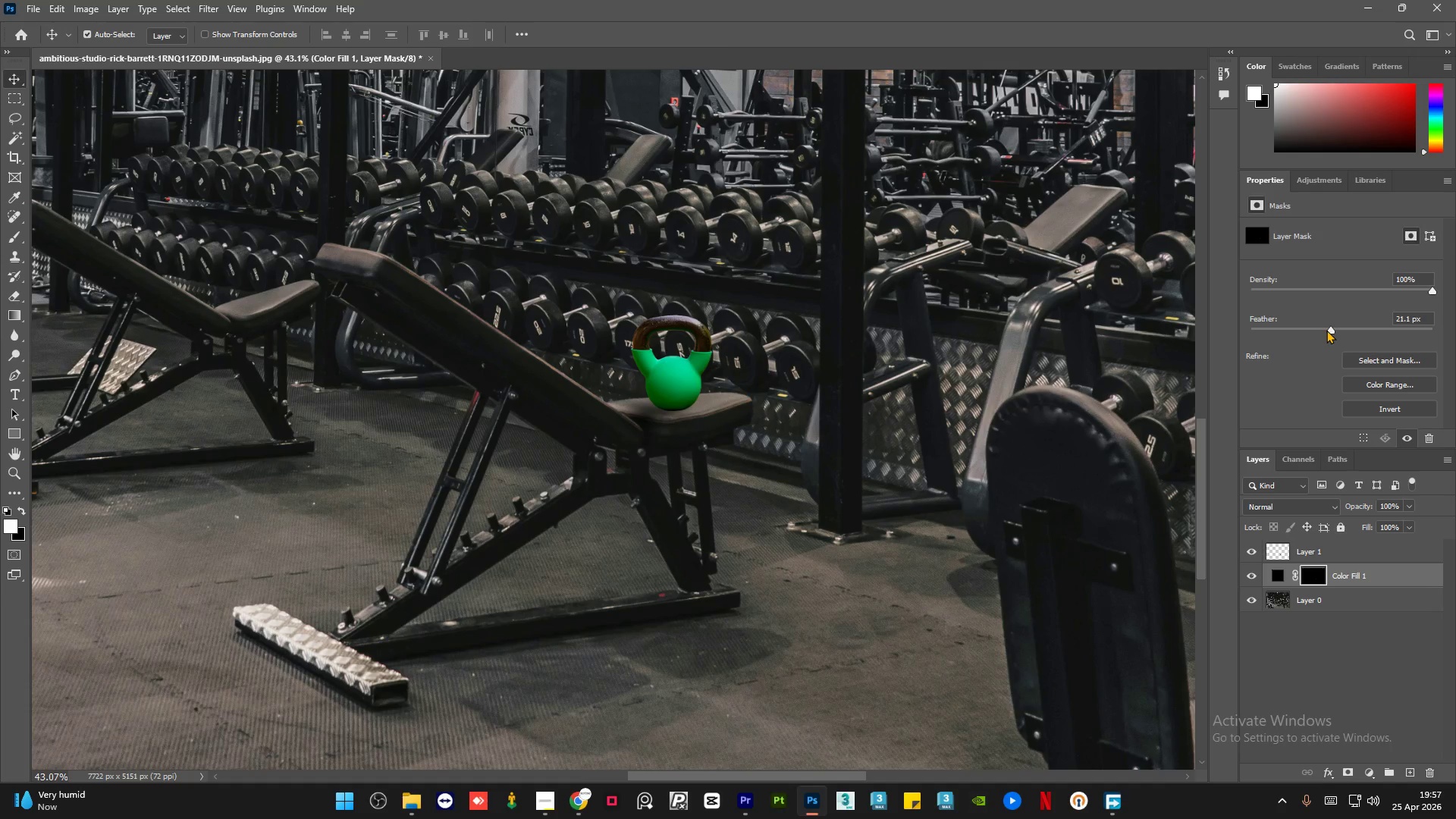 
left_click([1326, 330])
 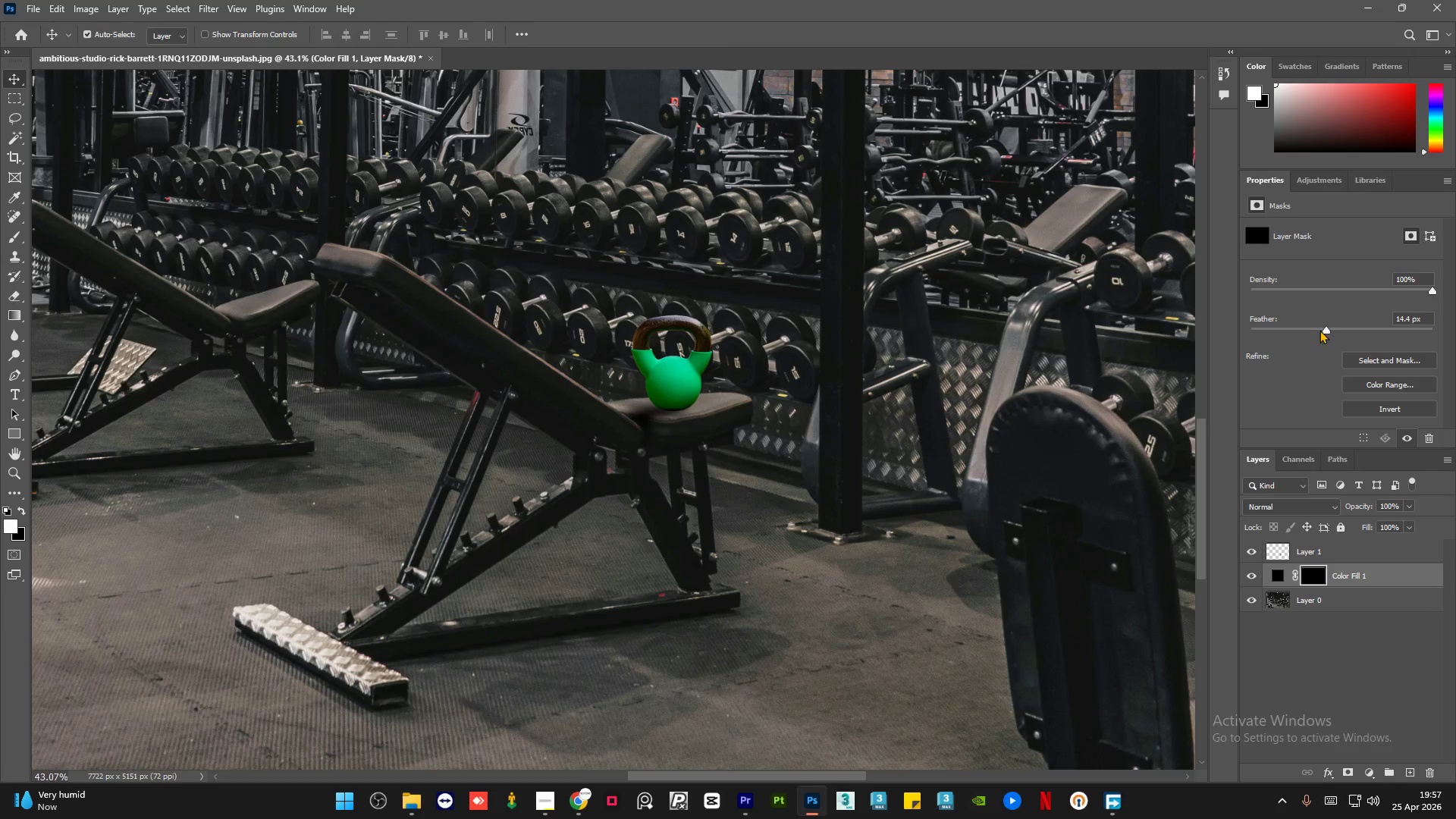 
left_click([1313, 329])
 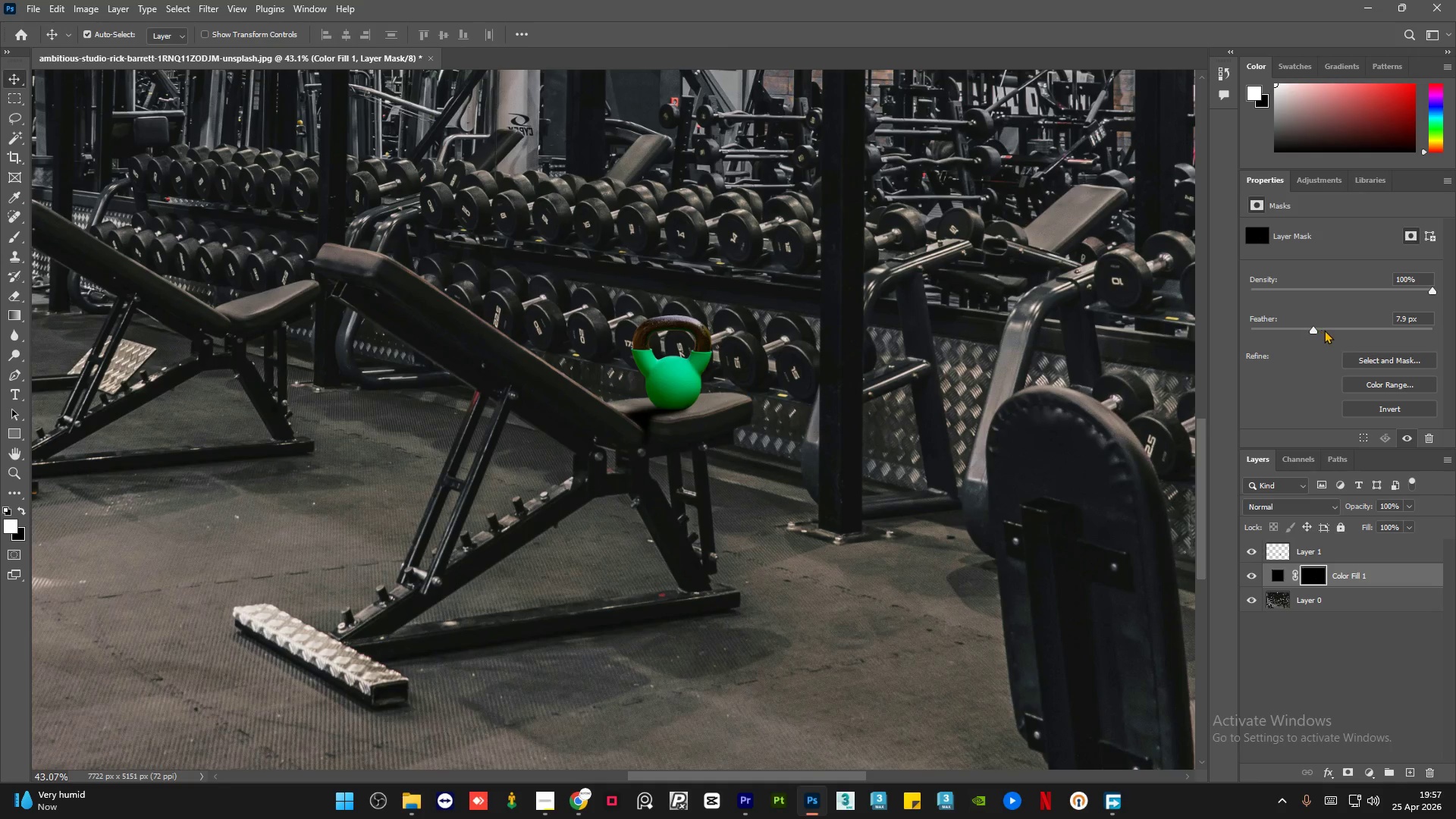 
left_click([1325, 330])
 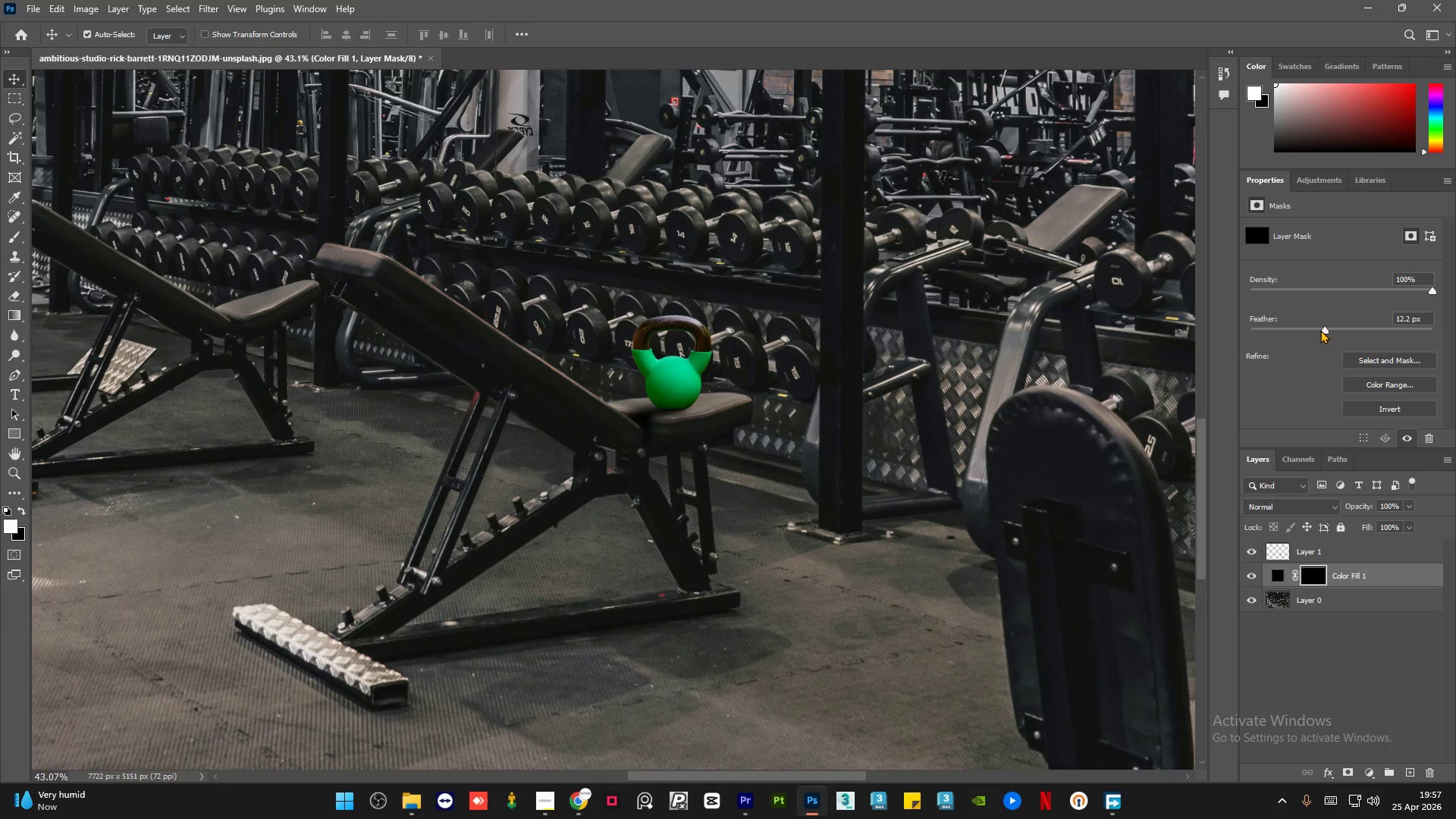 
left_click([1316, 328])
 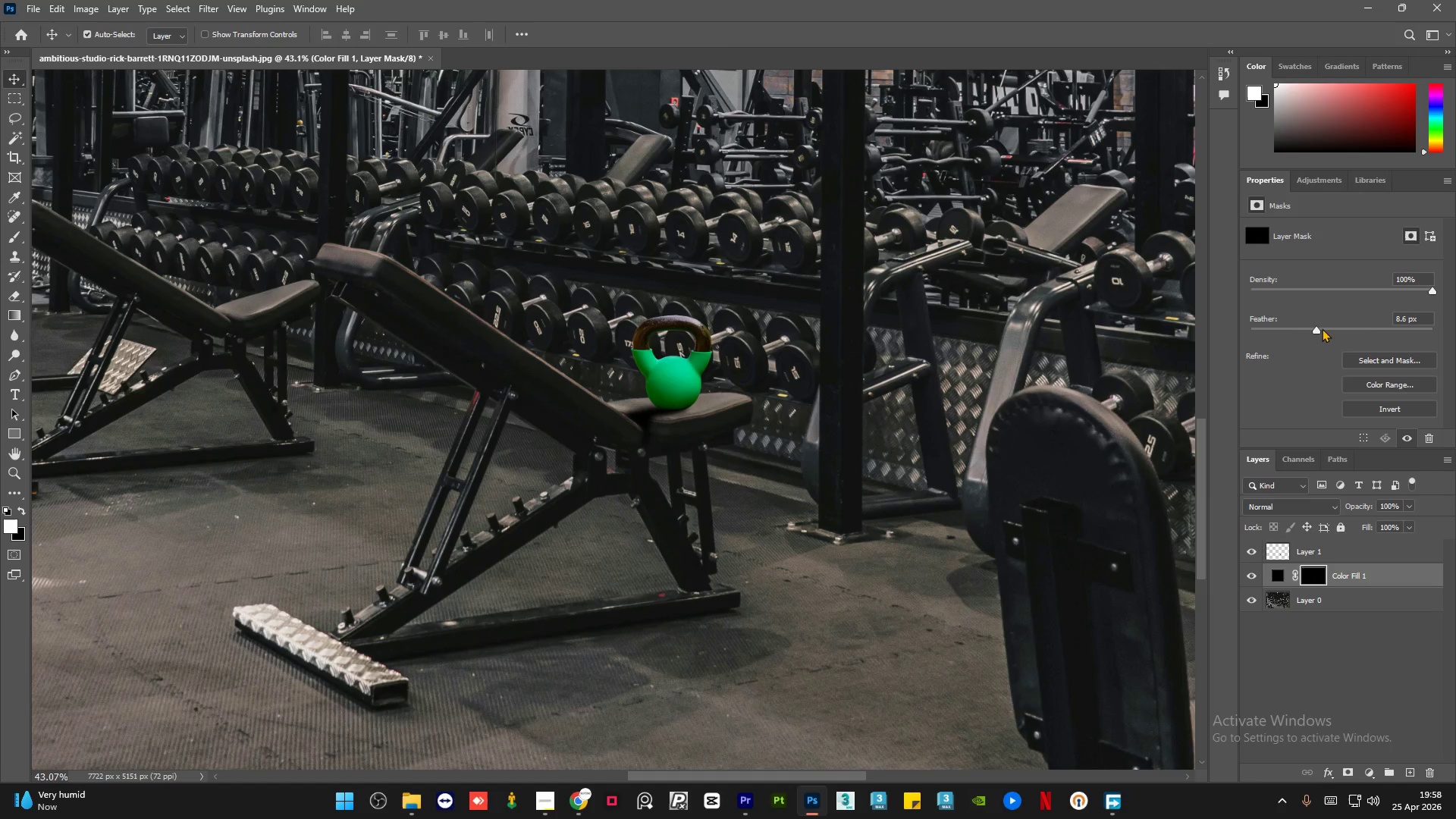 
left_click([1323, 328])
 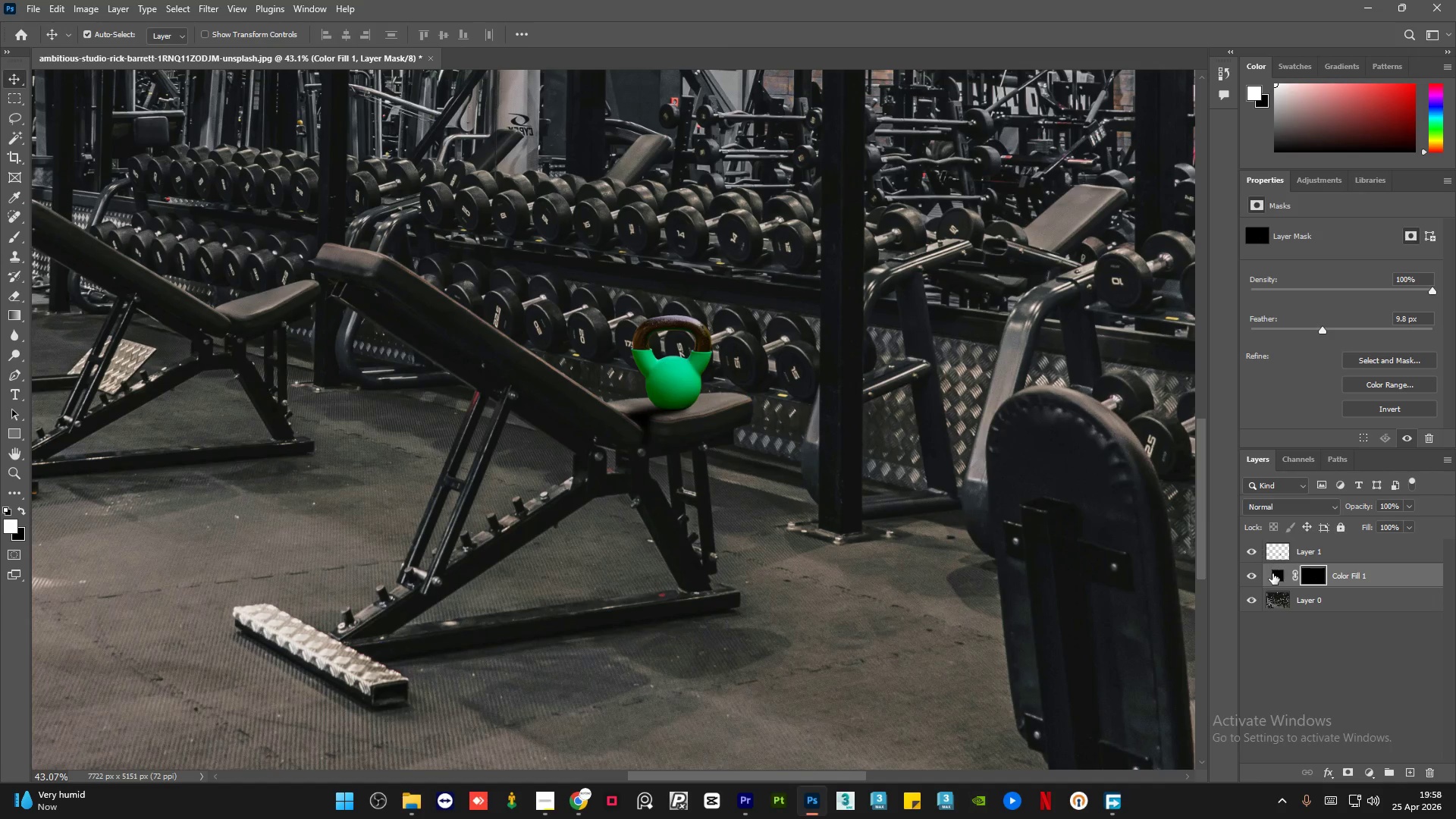 
left_click([1298, 674])
 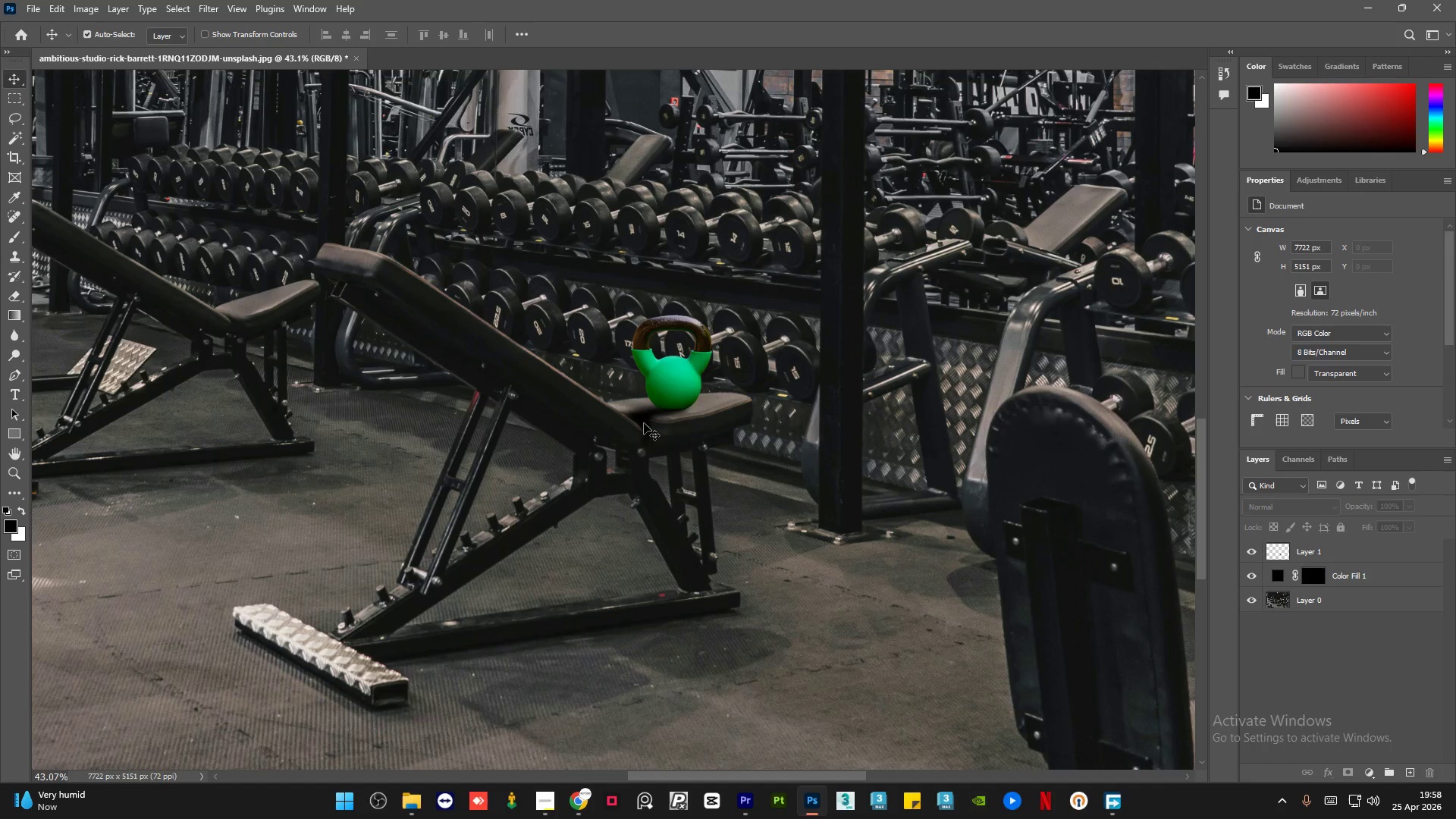 
hold_key(key=AltLeft, duration=0.86)
 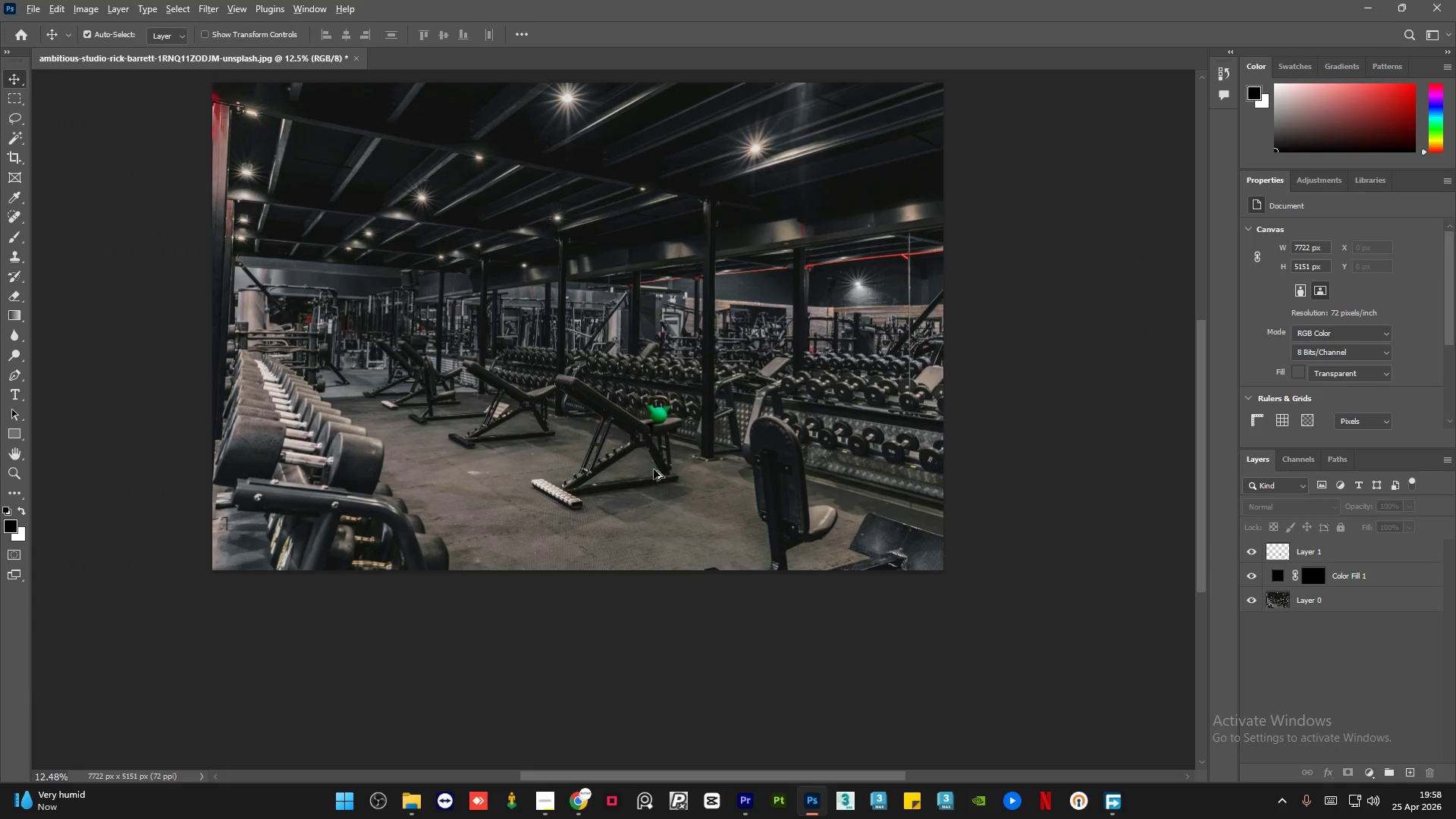 
left_click([674, 638])
 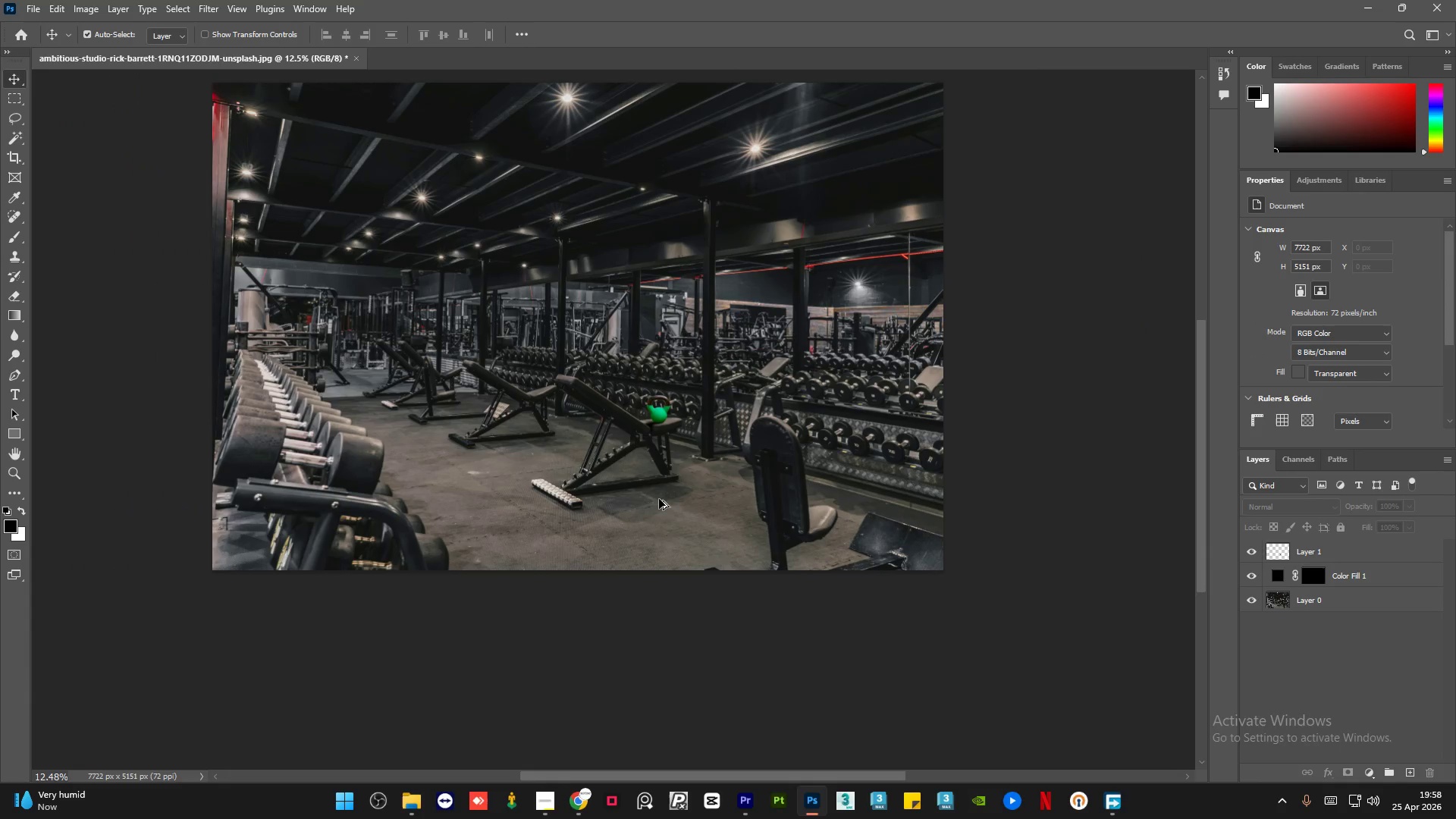 
hold_key(key=AltLeft, duration=2.28)
 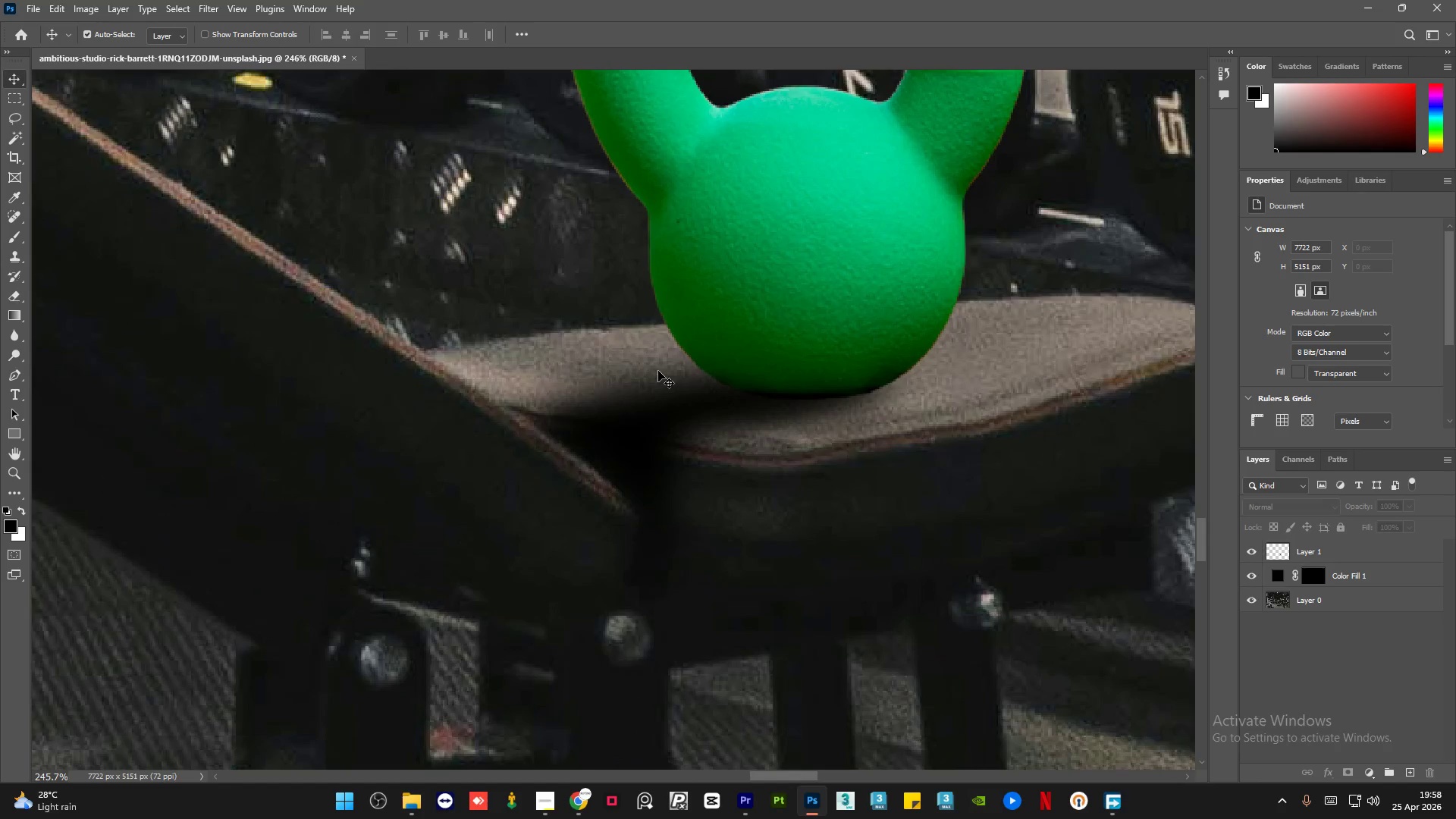 
scroll: coordinate [659, 443], scroll_direction: down, amount: 13.0
 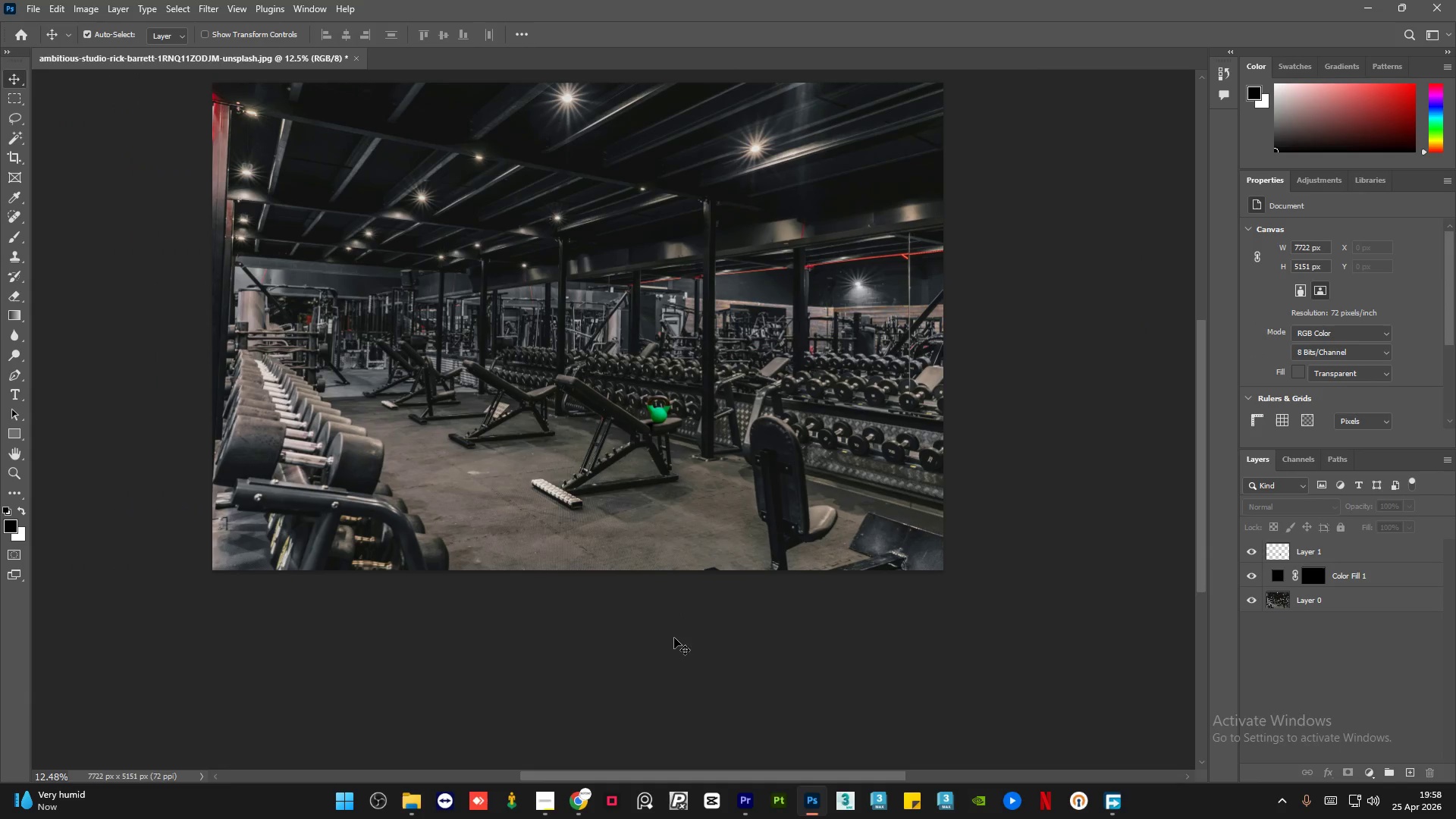 
key(Alt+AltLeft)
 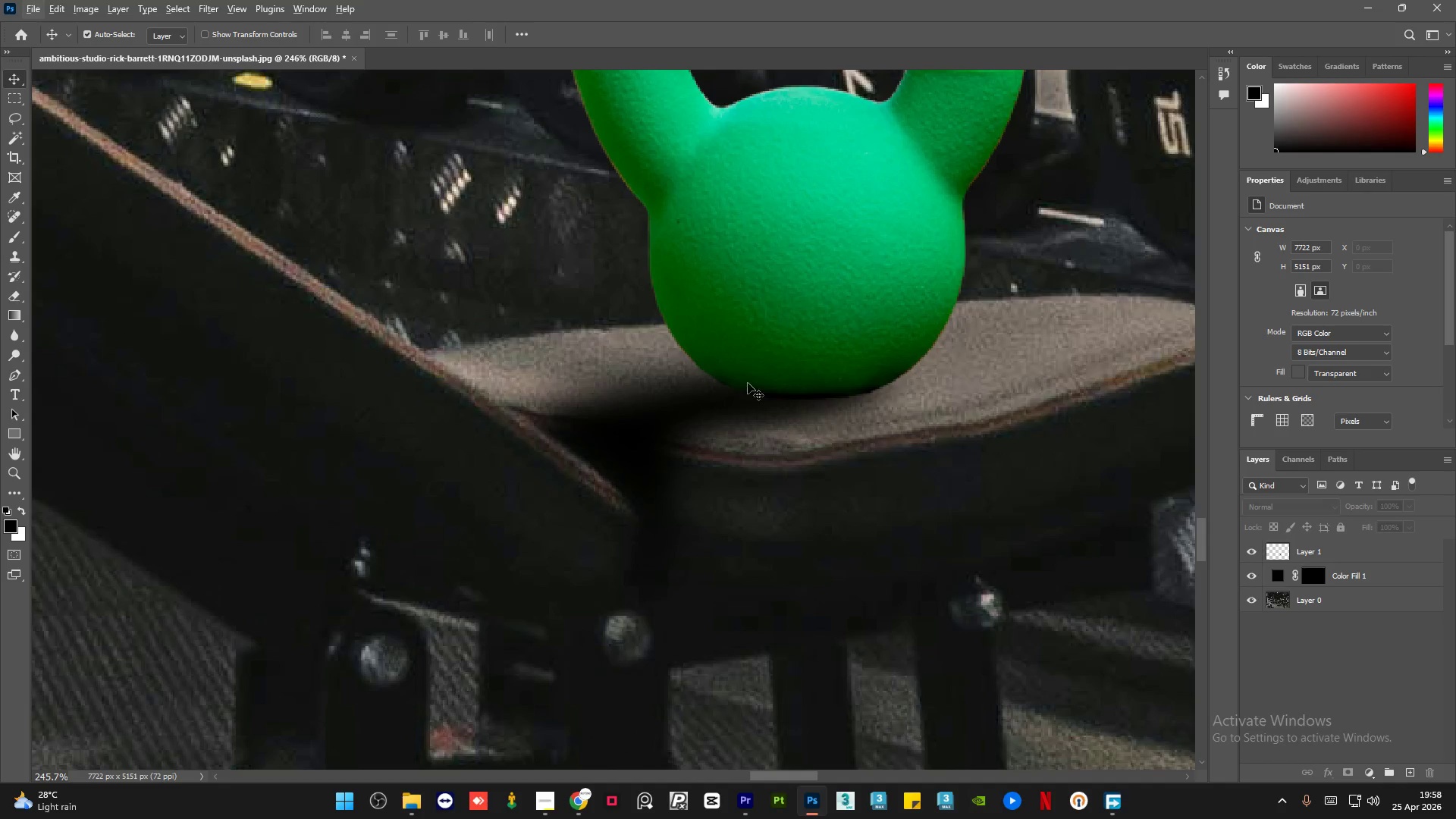 
hold_key(key=AltLeft, duration=0.64)
 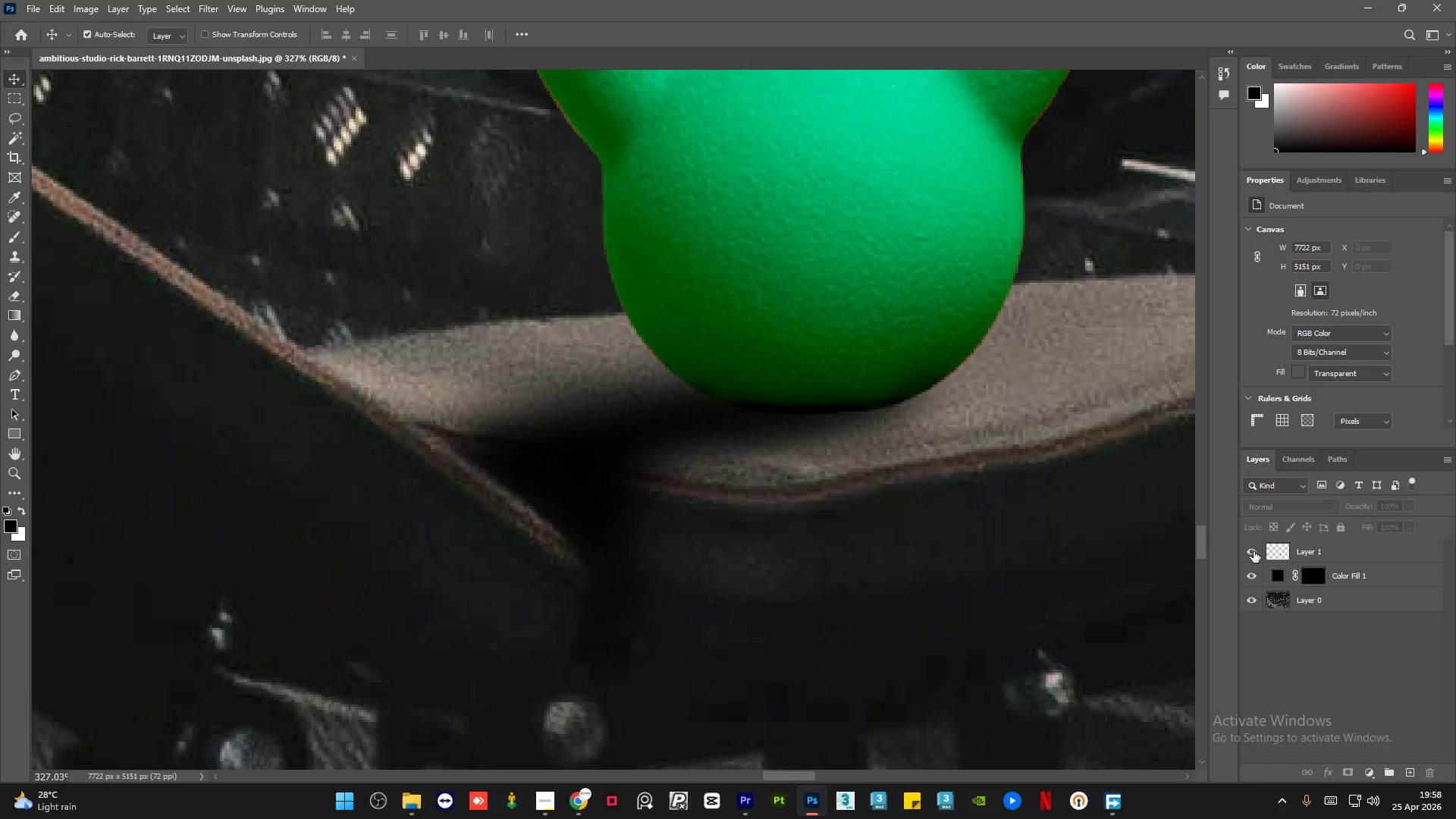 
scroll: coordinate [658, 371], scroll_direction: up, amount: 32.0
 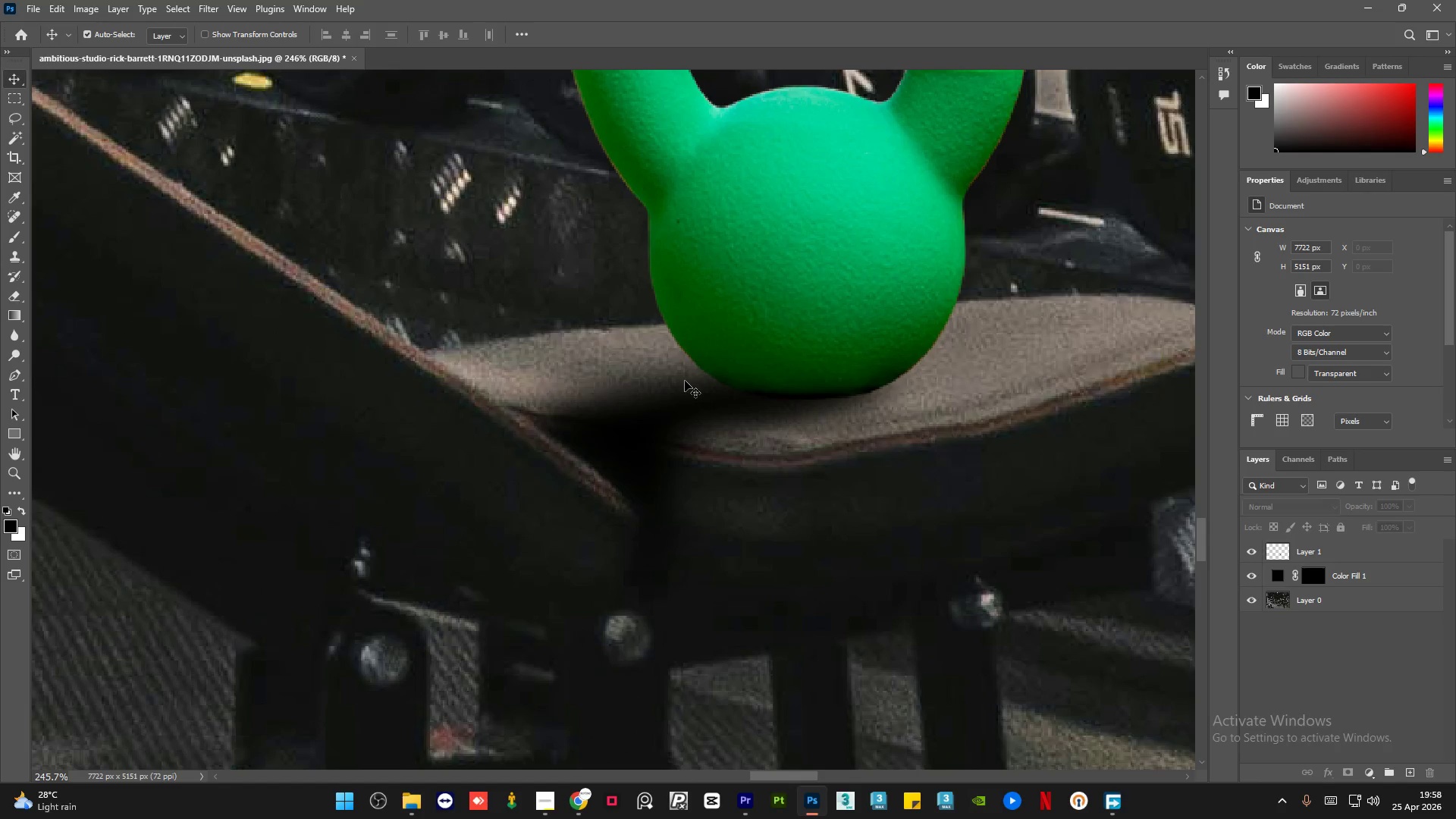 
left_click([1244, 546])
 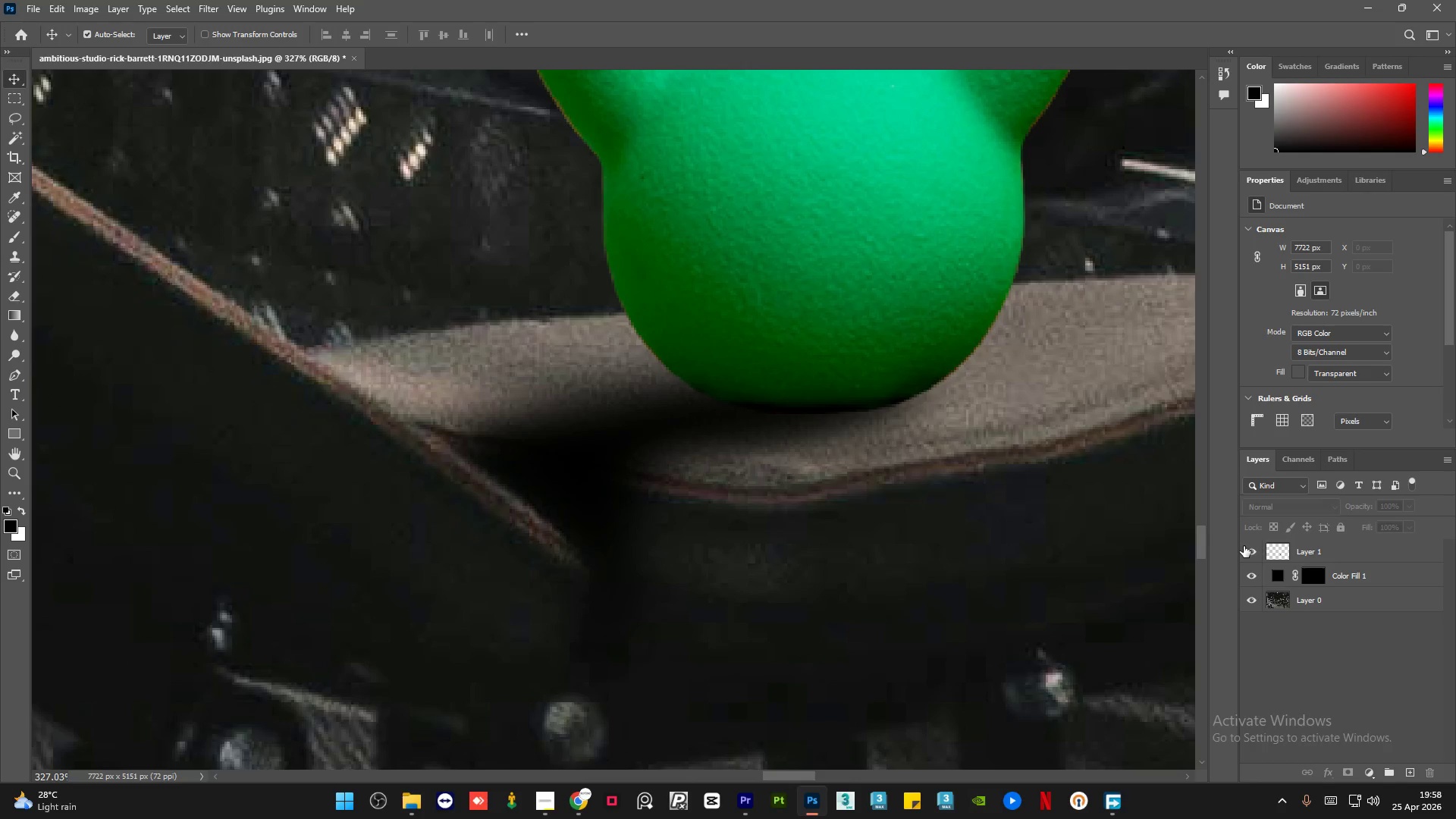 
double_click([1244, 546])
 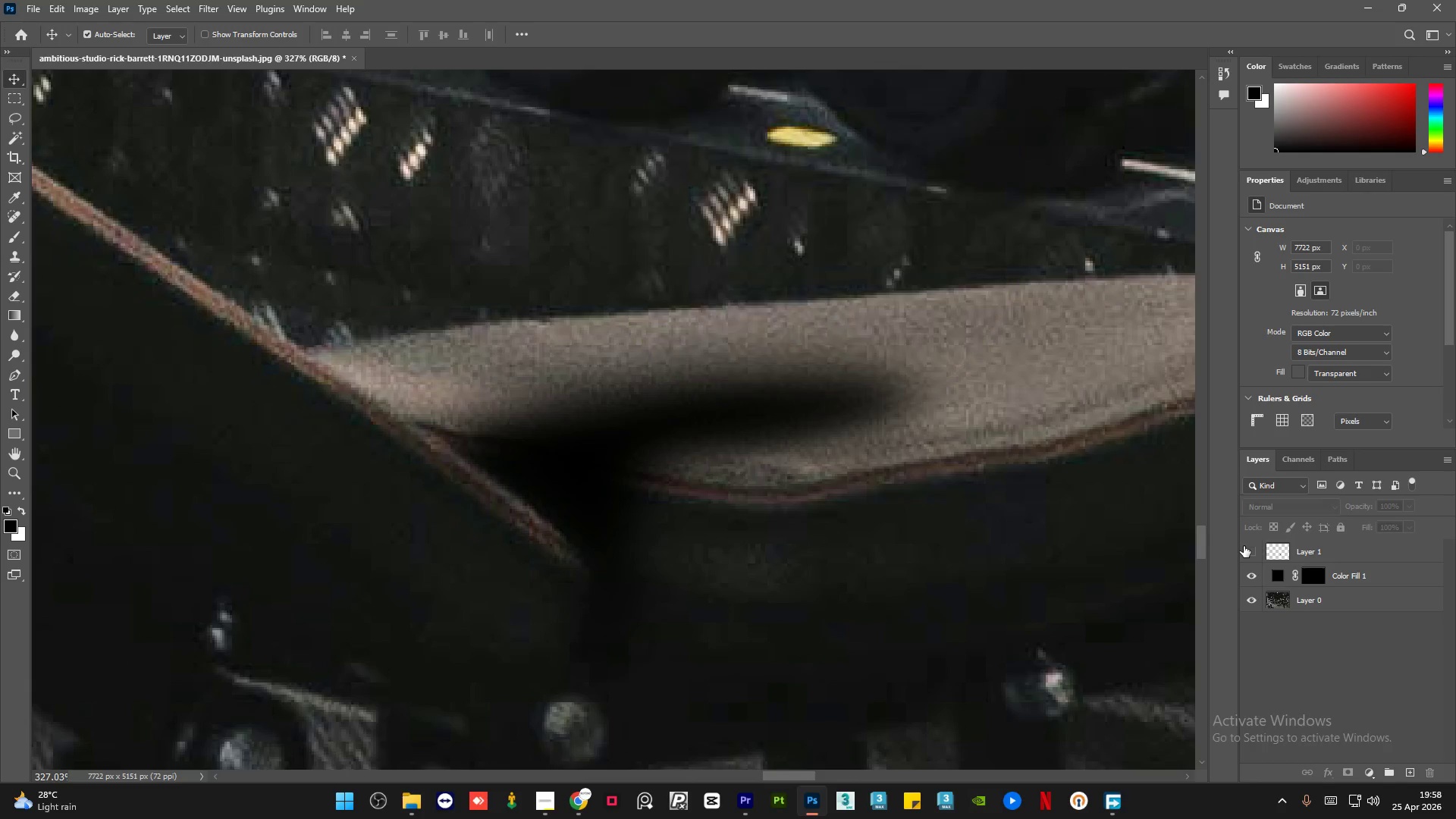 
triple_click([1244, 546])
 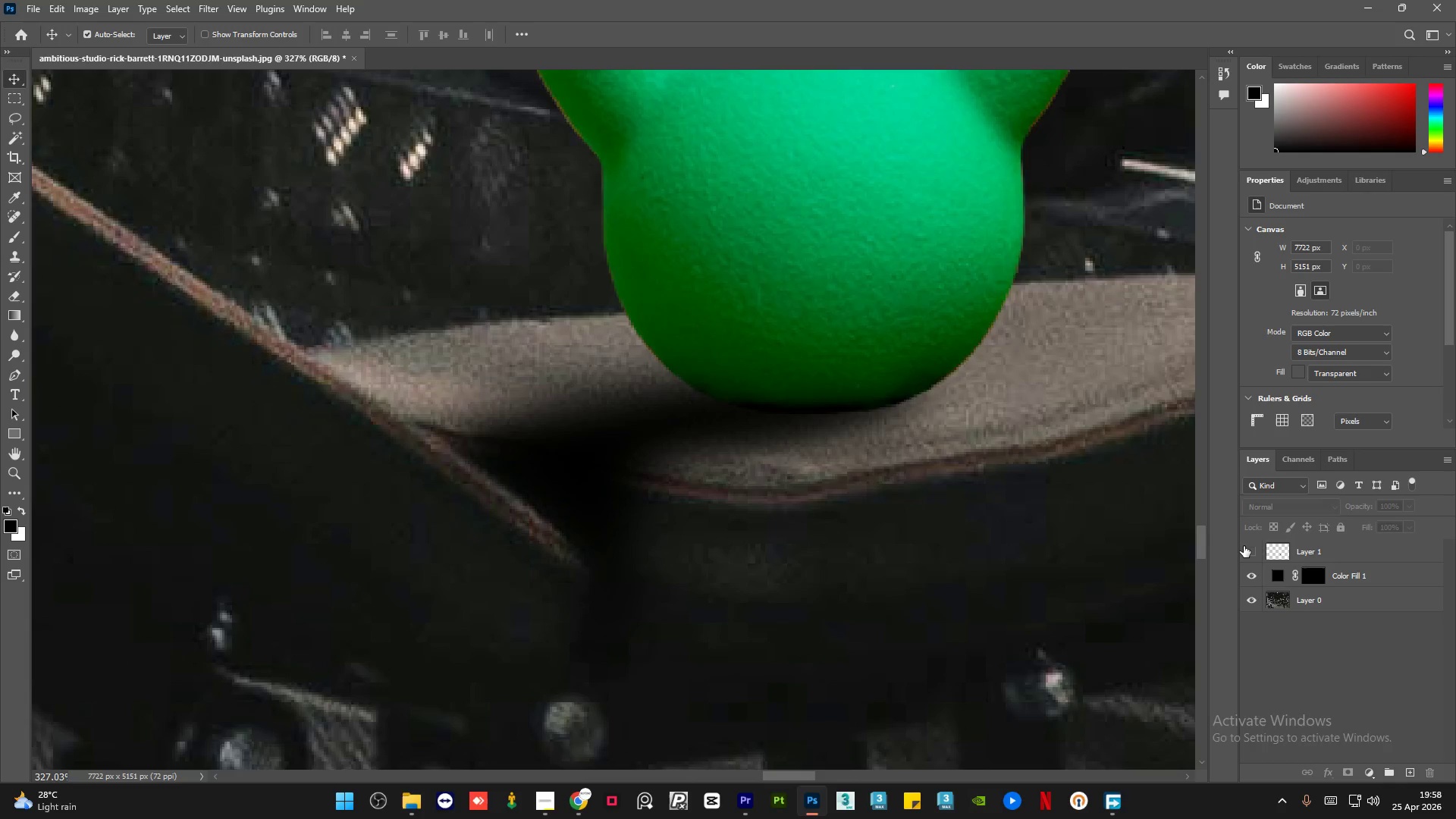 
double_click([1244, 546])
 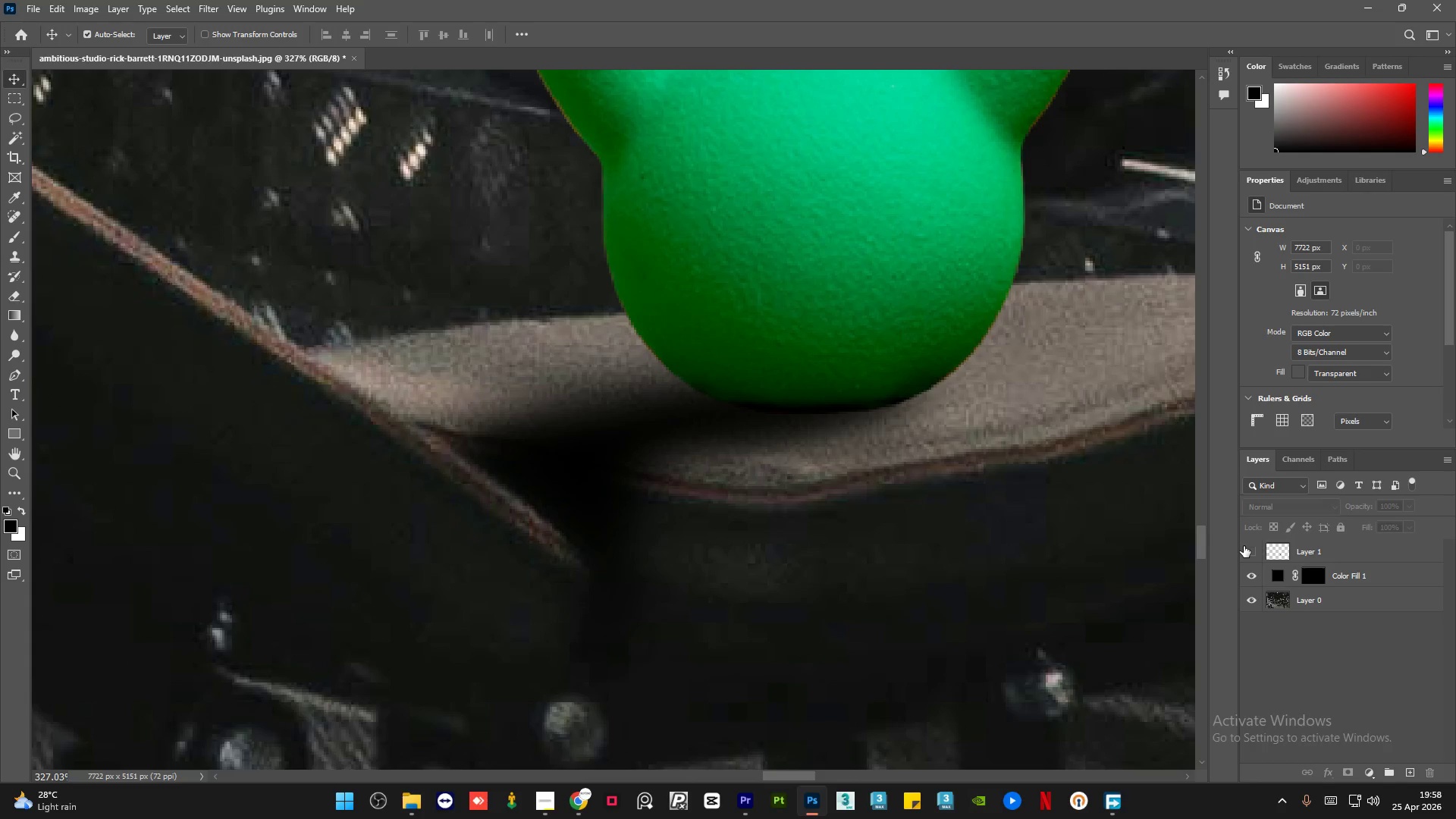 
scroll: coordinate [786, 356], scroll_direction: up, amount: 3.0
 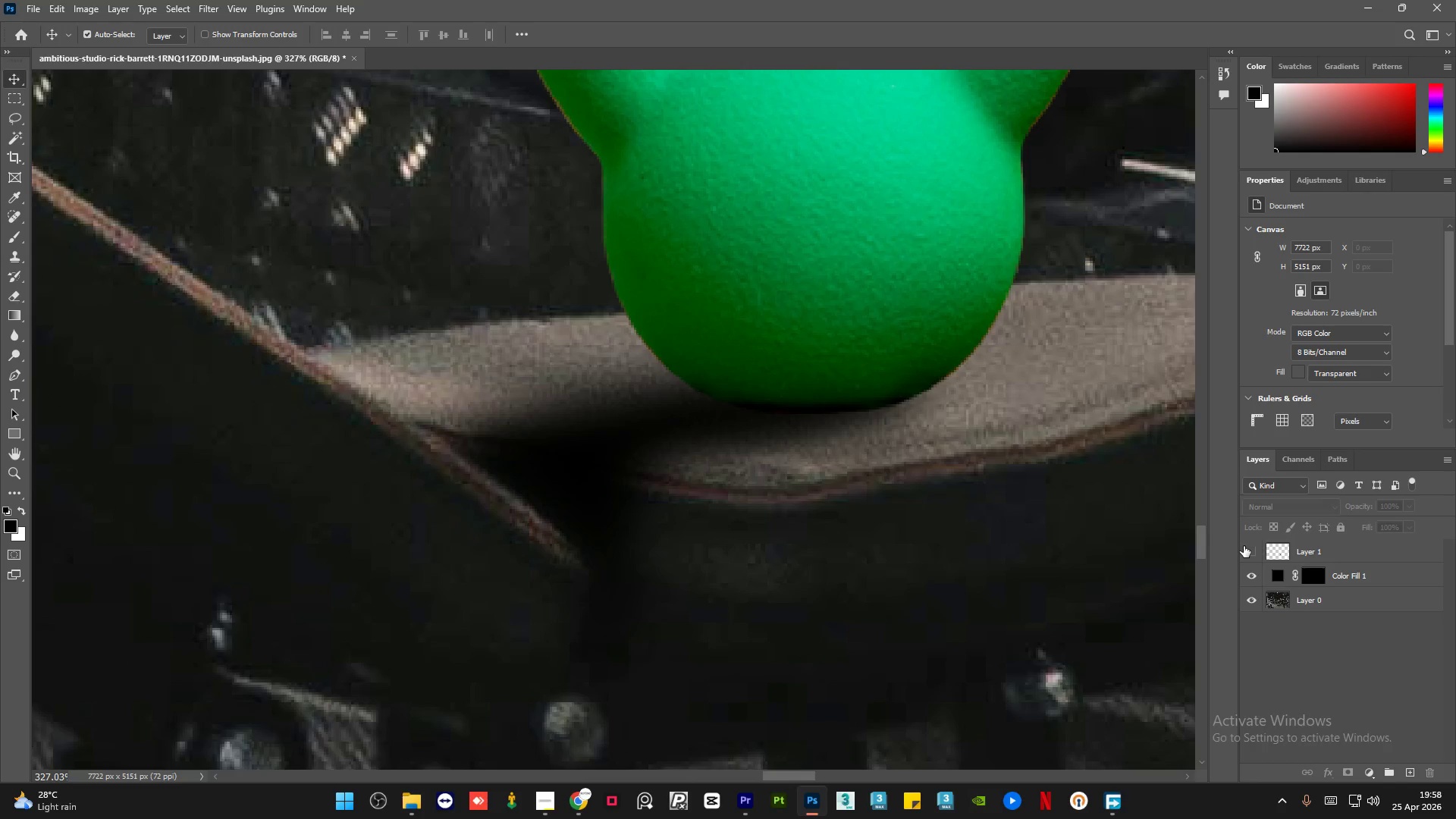 
double_click([1244, 546])
 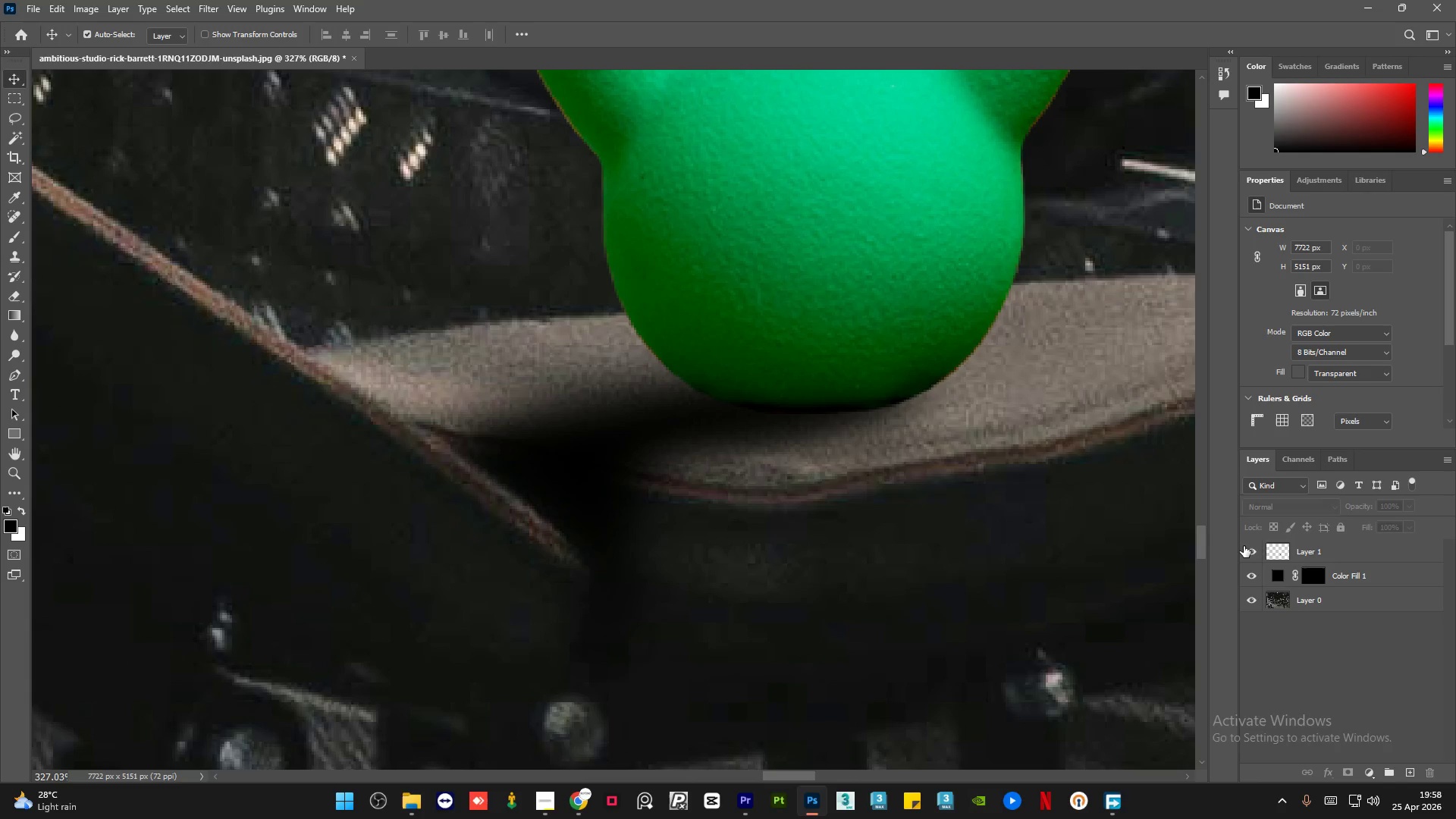 
double_click([1244, 546])
 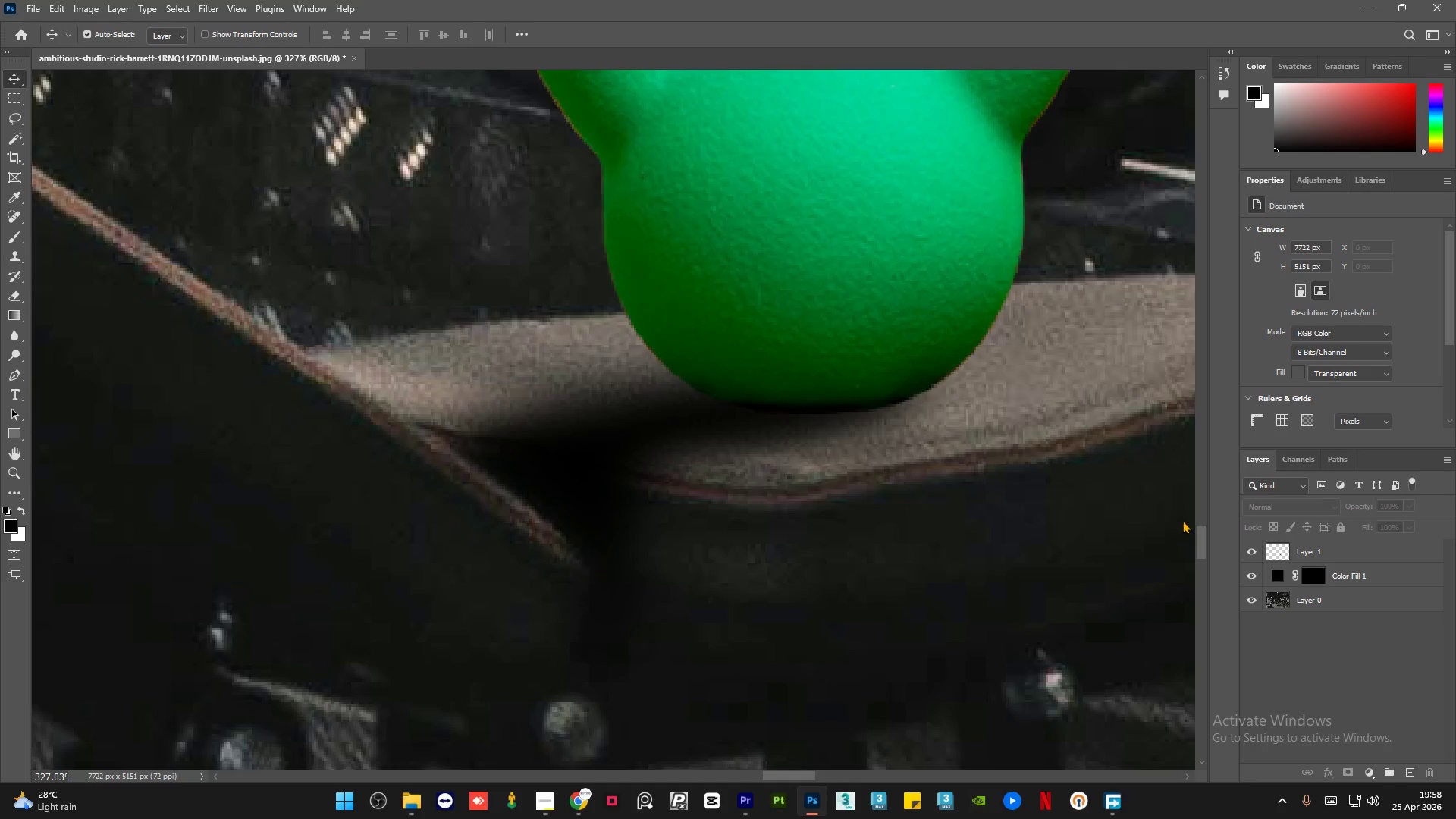 
hold_key(key=AltLeft, duration=0.53)
 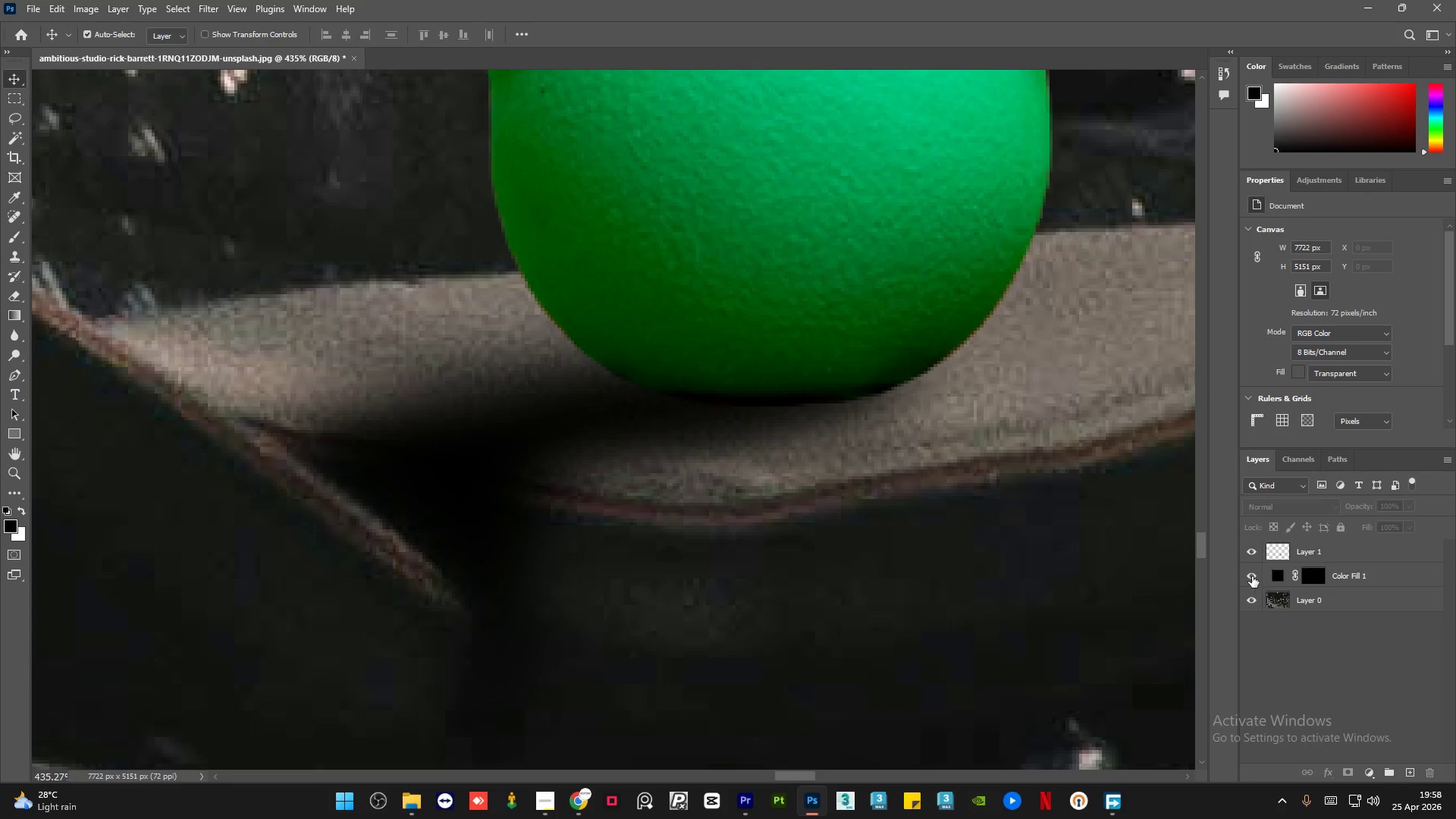 
left_click([1252, 576])
 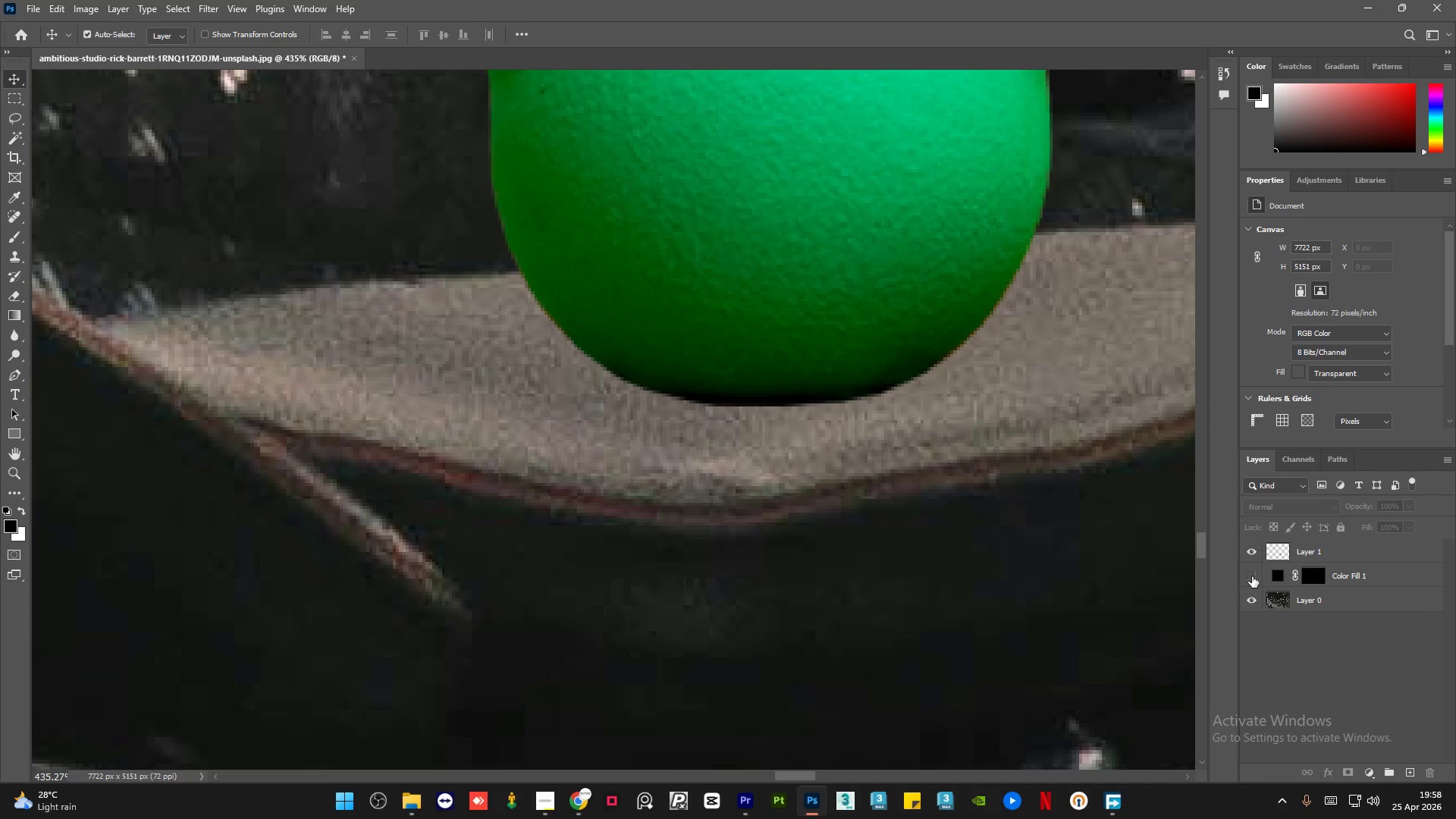 
left_click([1252, 576])
 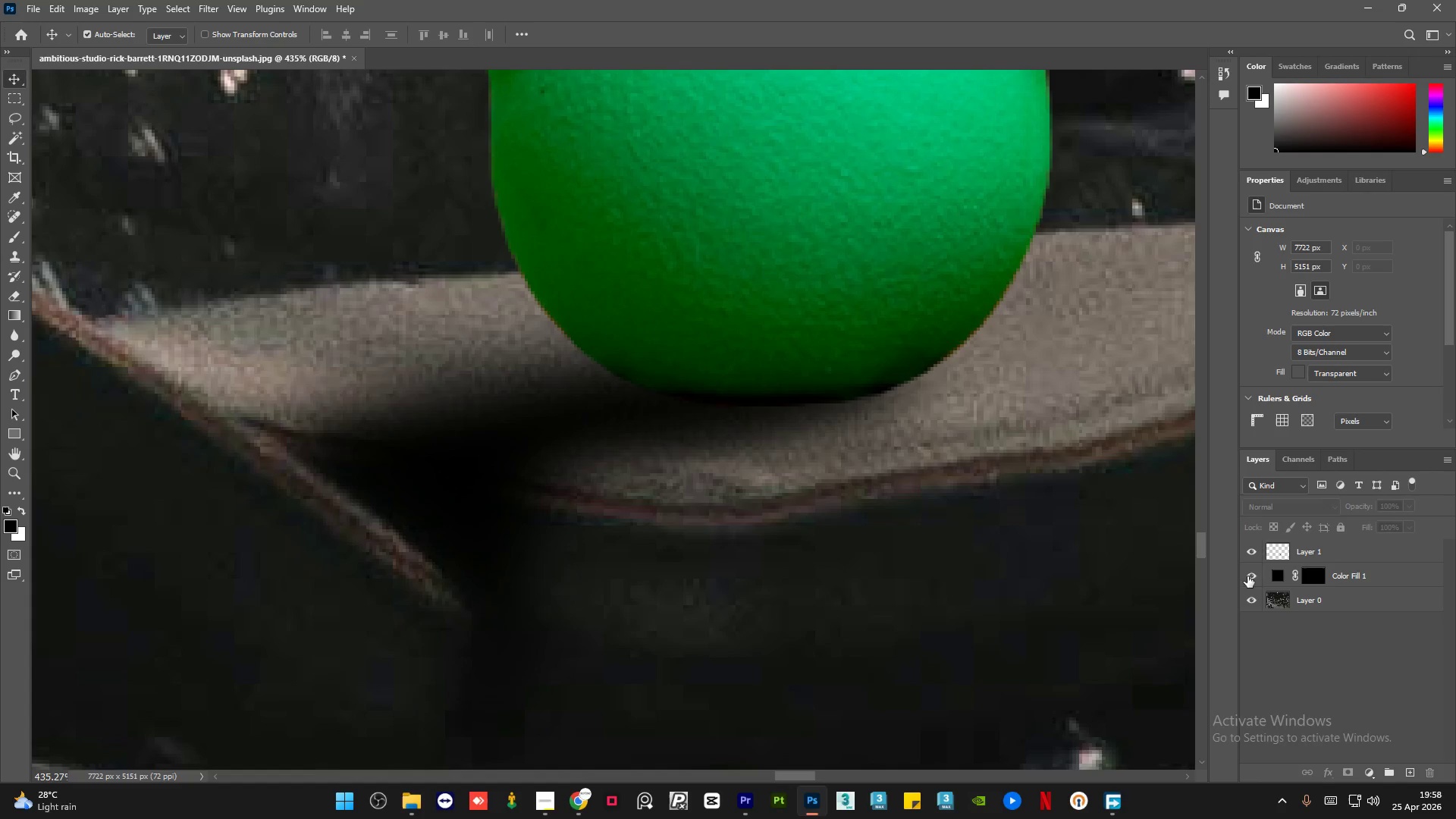 
hold_key(key=AltLeft, duration=2.31)
 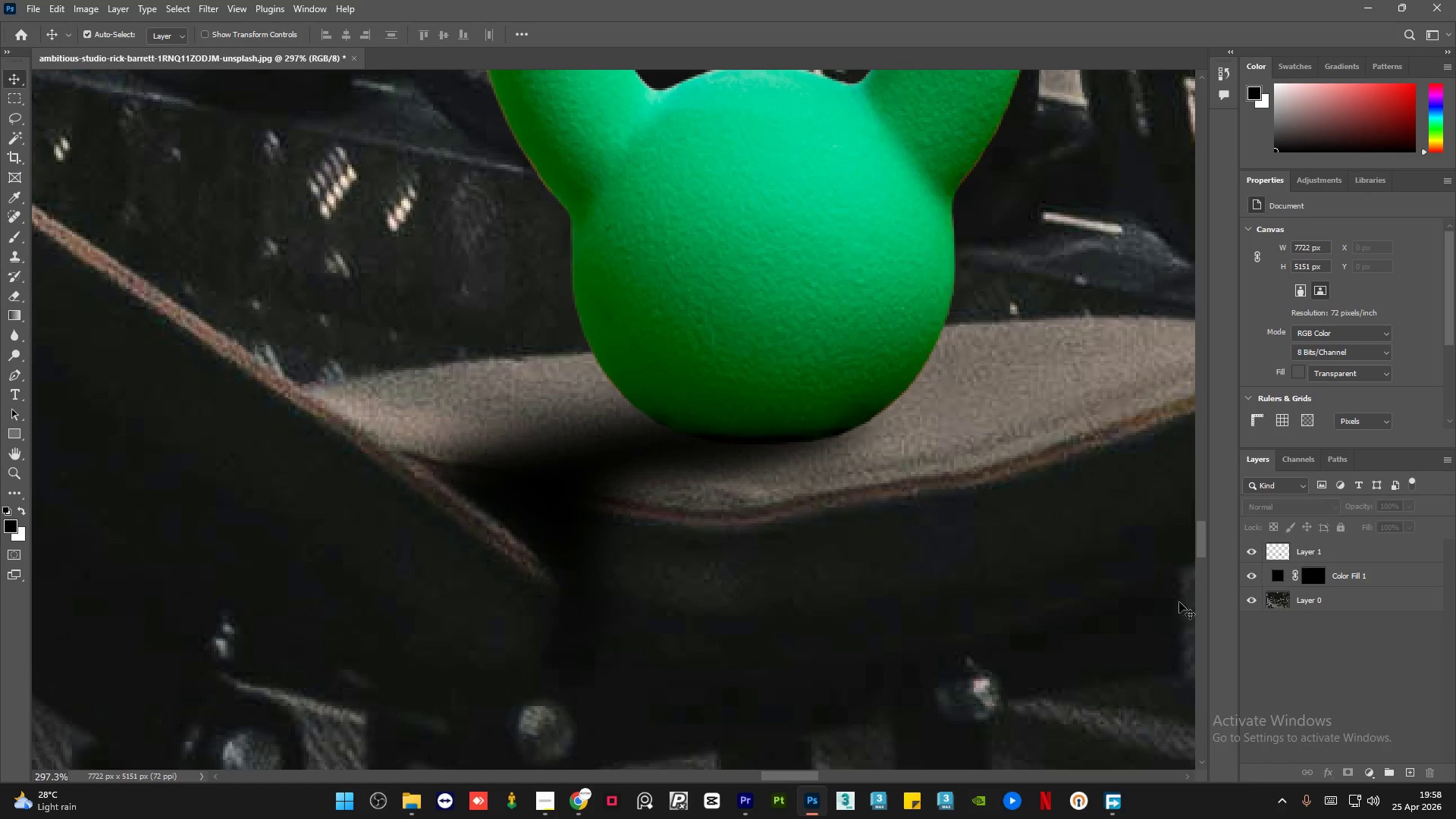 
scroll: coordinate [947, 438], scroll_direction: up, amount: 3.0
 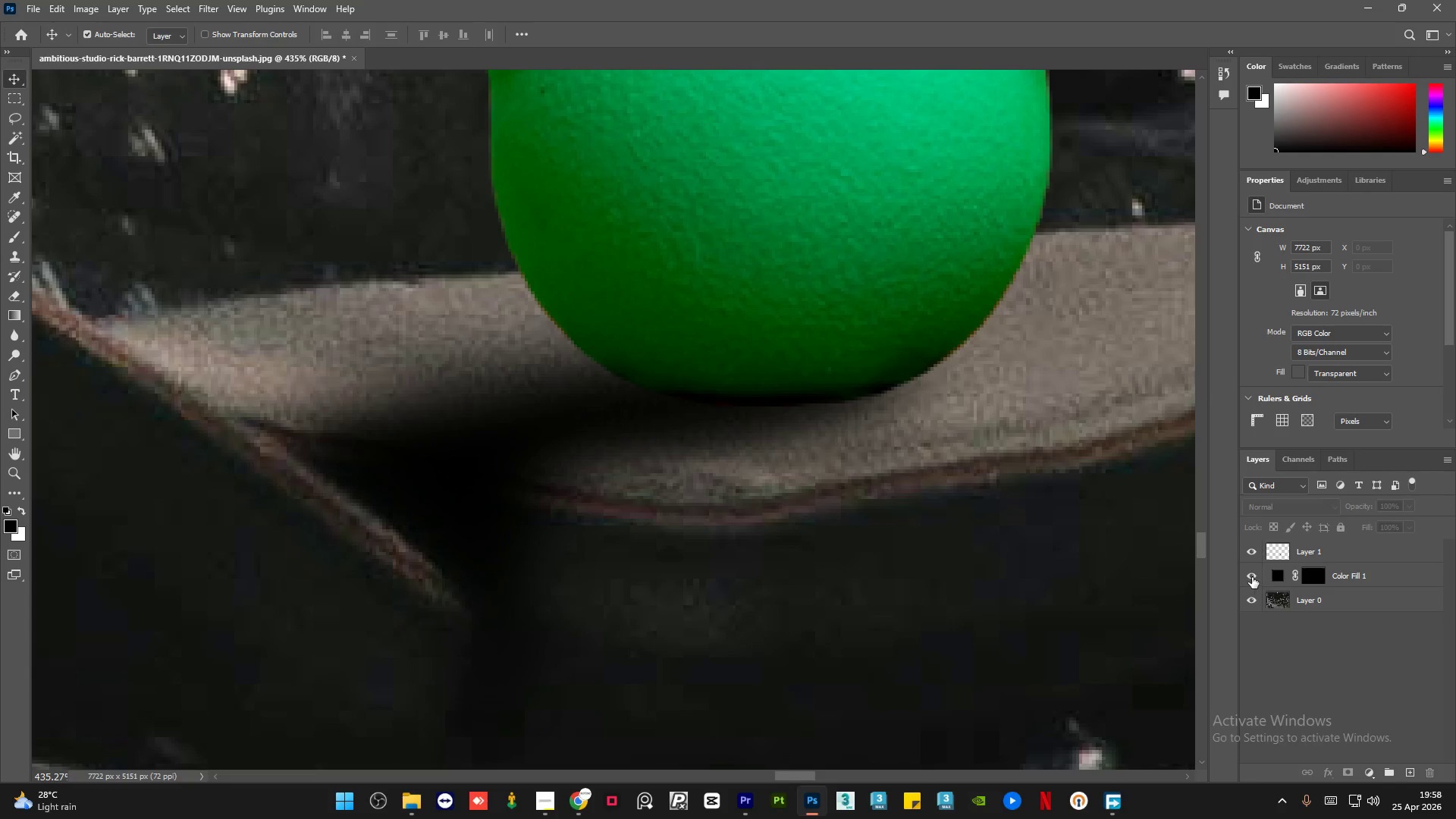 
left_click([1246, 579])
 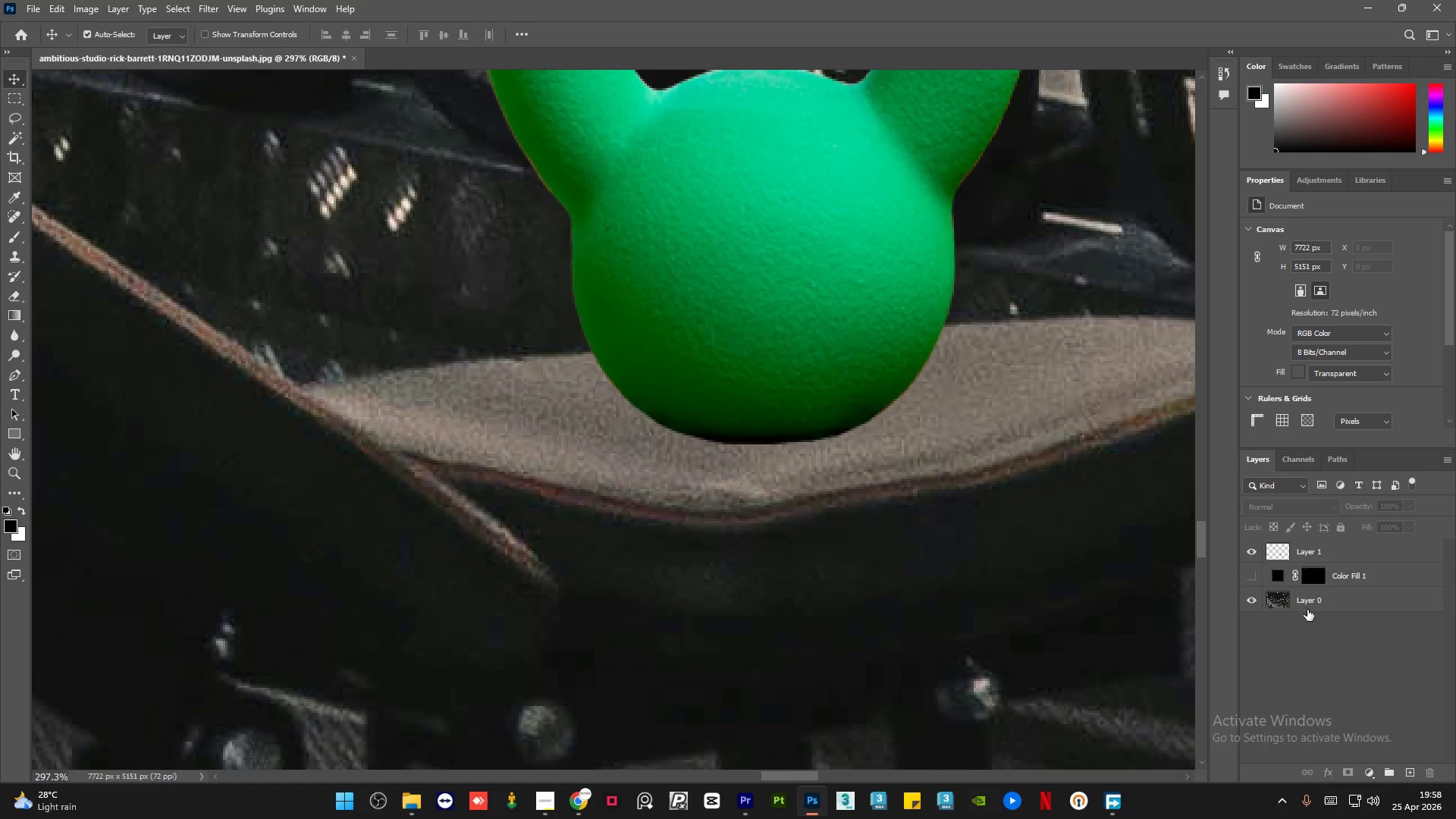 
scroll: coordinate [779, 502], scroll_direction: down, amount: 11.0
 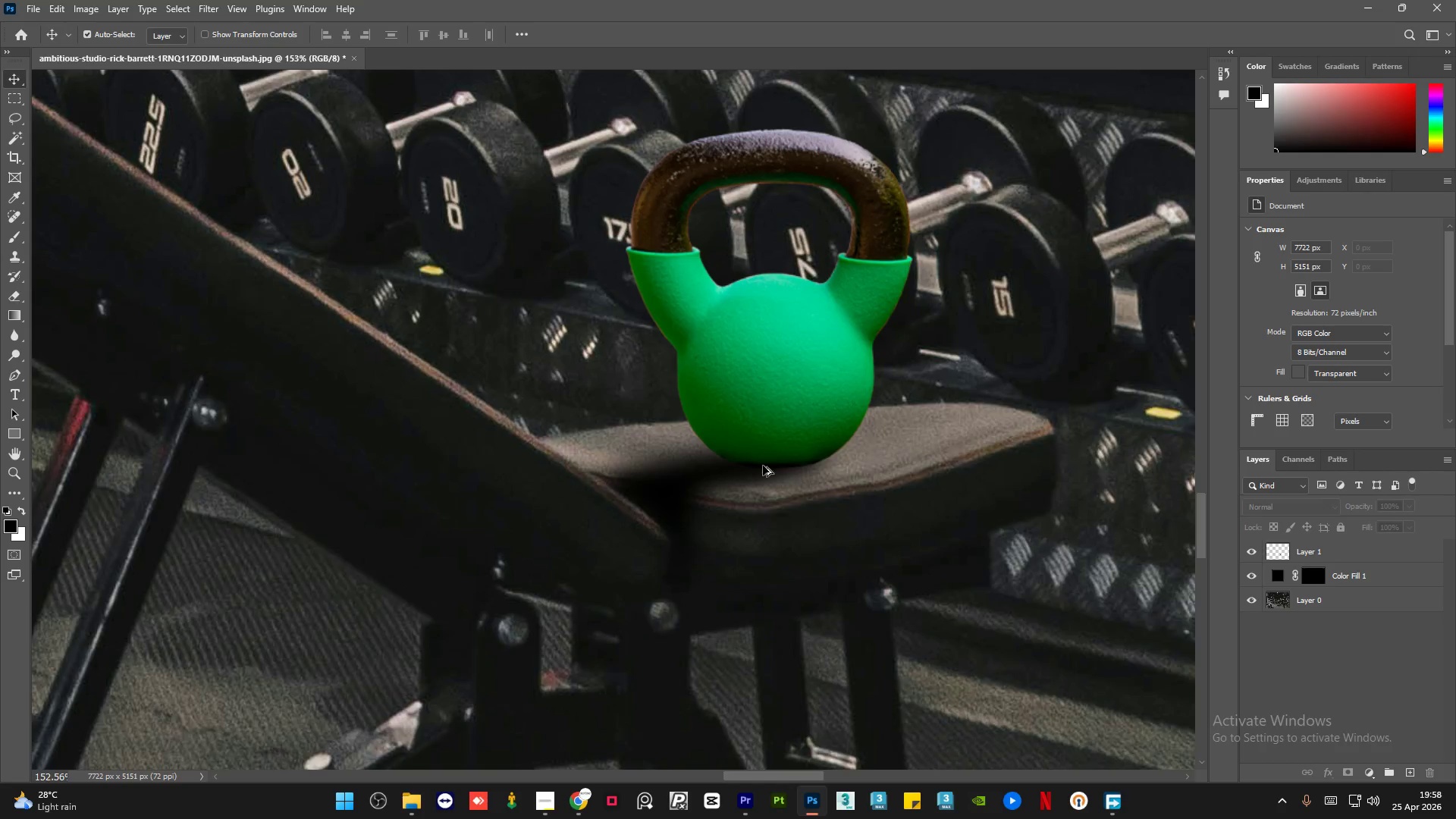 
left_click([1329, 601])
 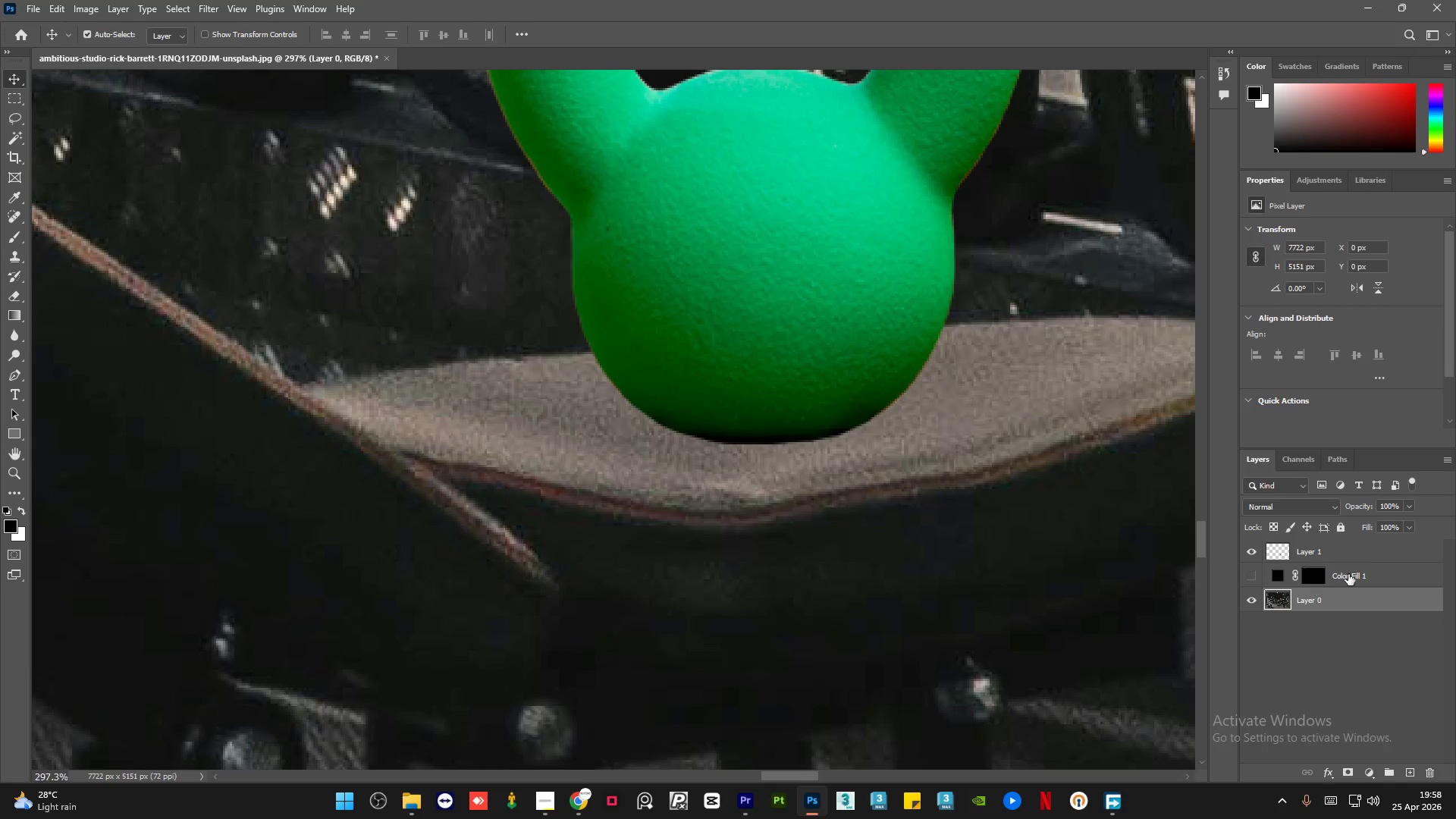 
scroll: coordinate [740, 486], scroll_direction: up, amount: 7.0
 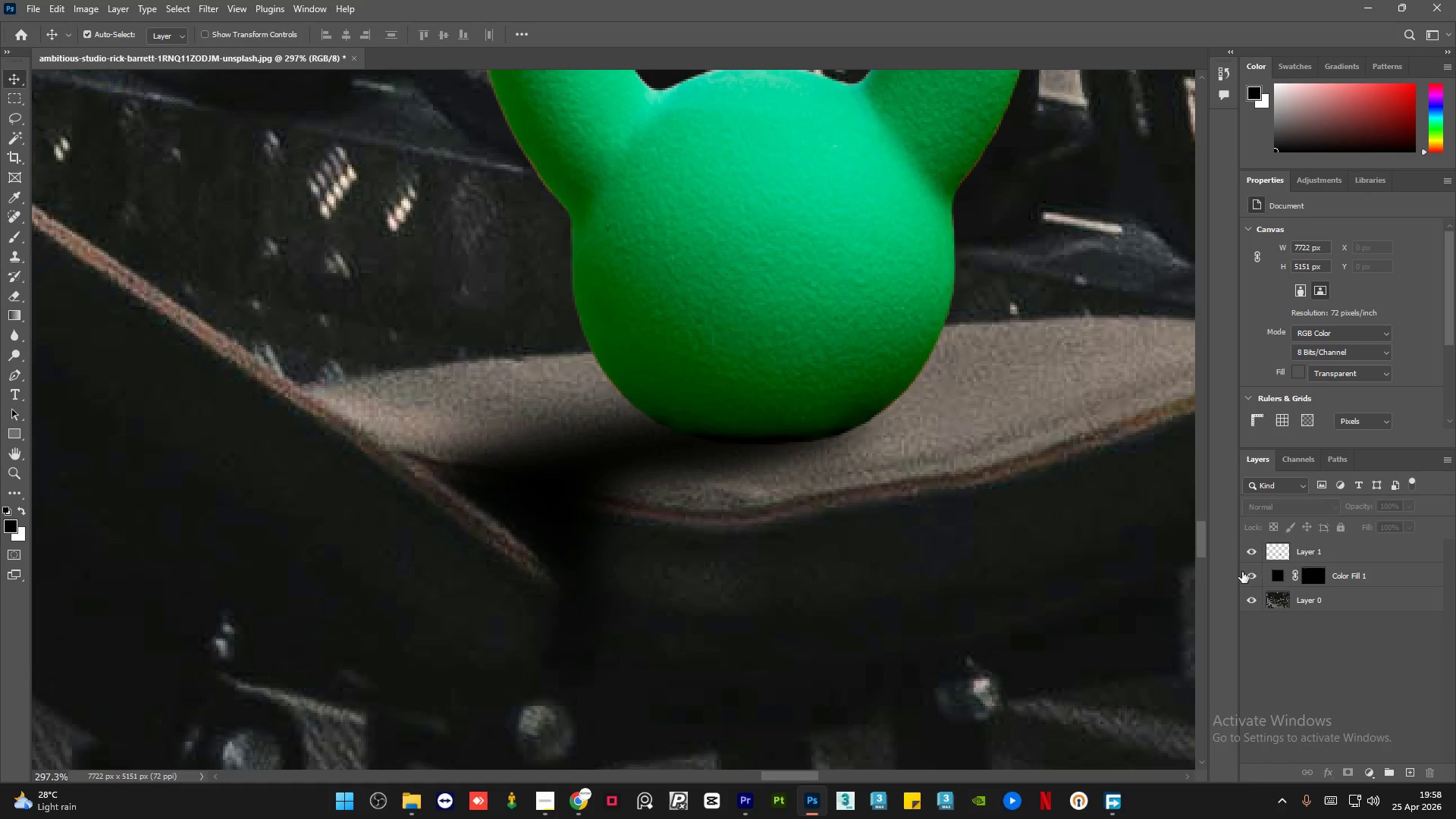 
left_click([1371, 569])
 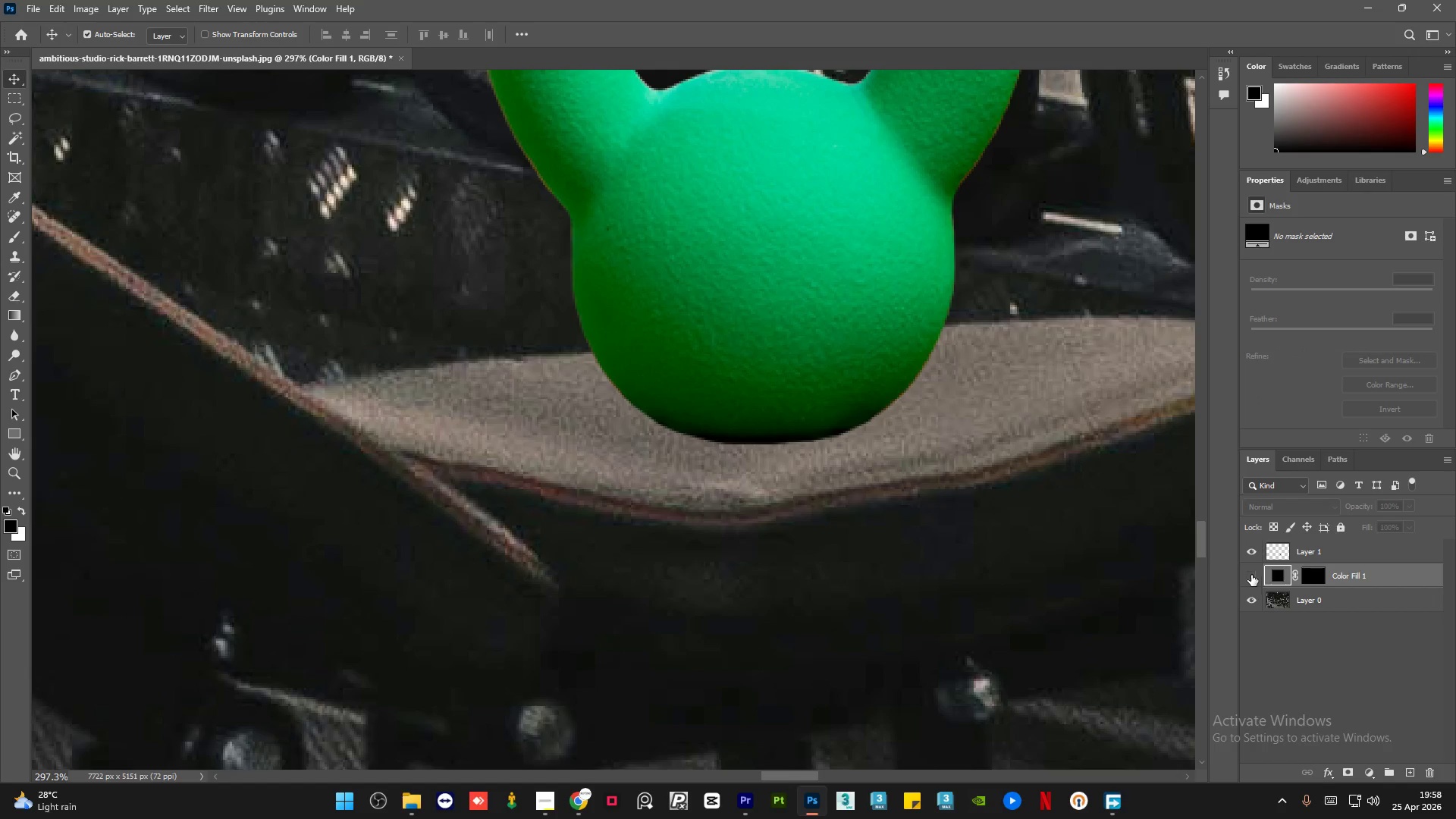 
left_click([1251, 575])
 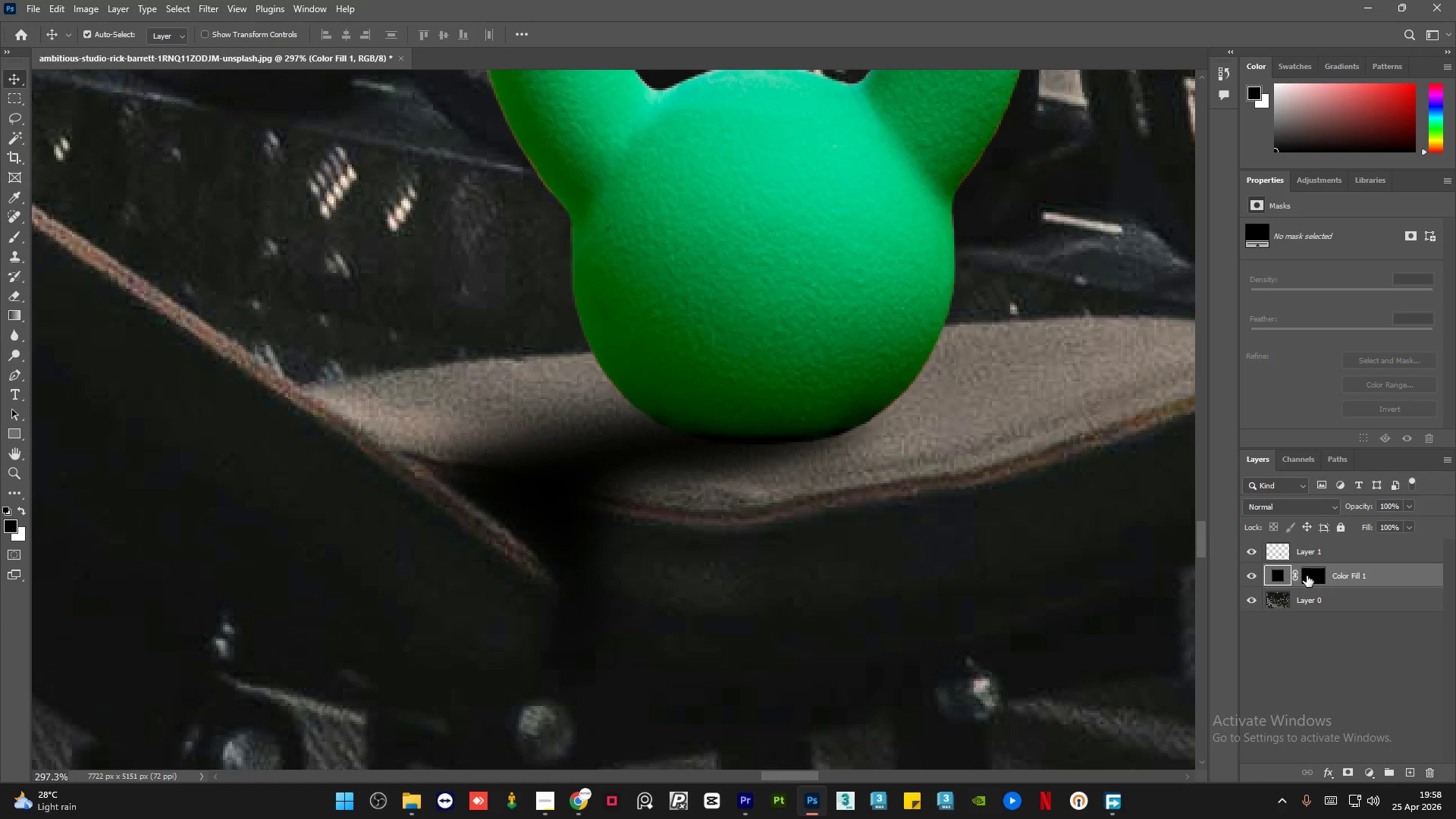 
left_click([1307, 576])
 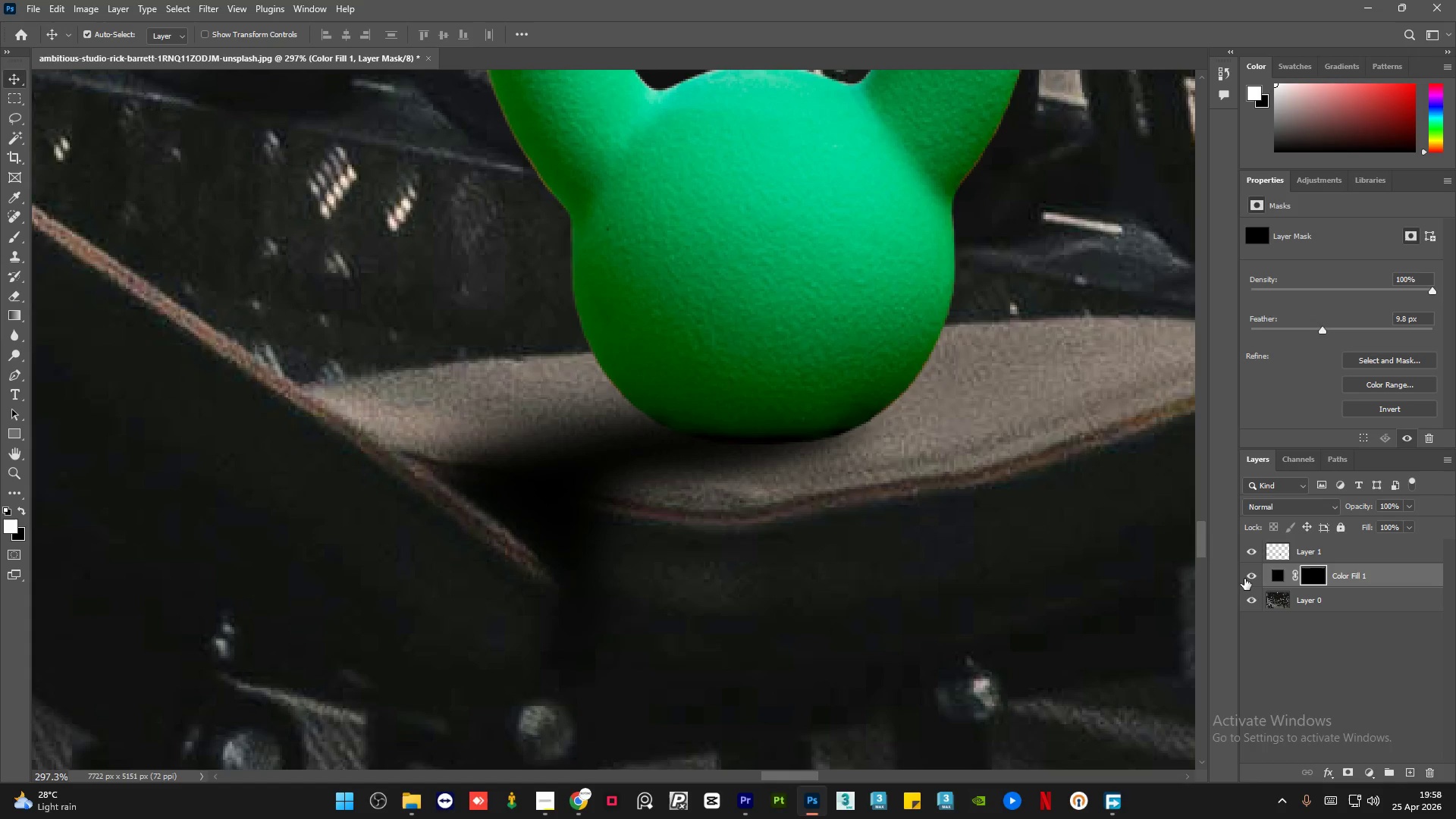 
left_click([1246, 578])
 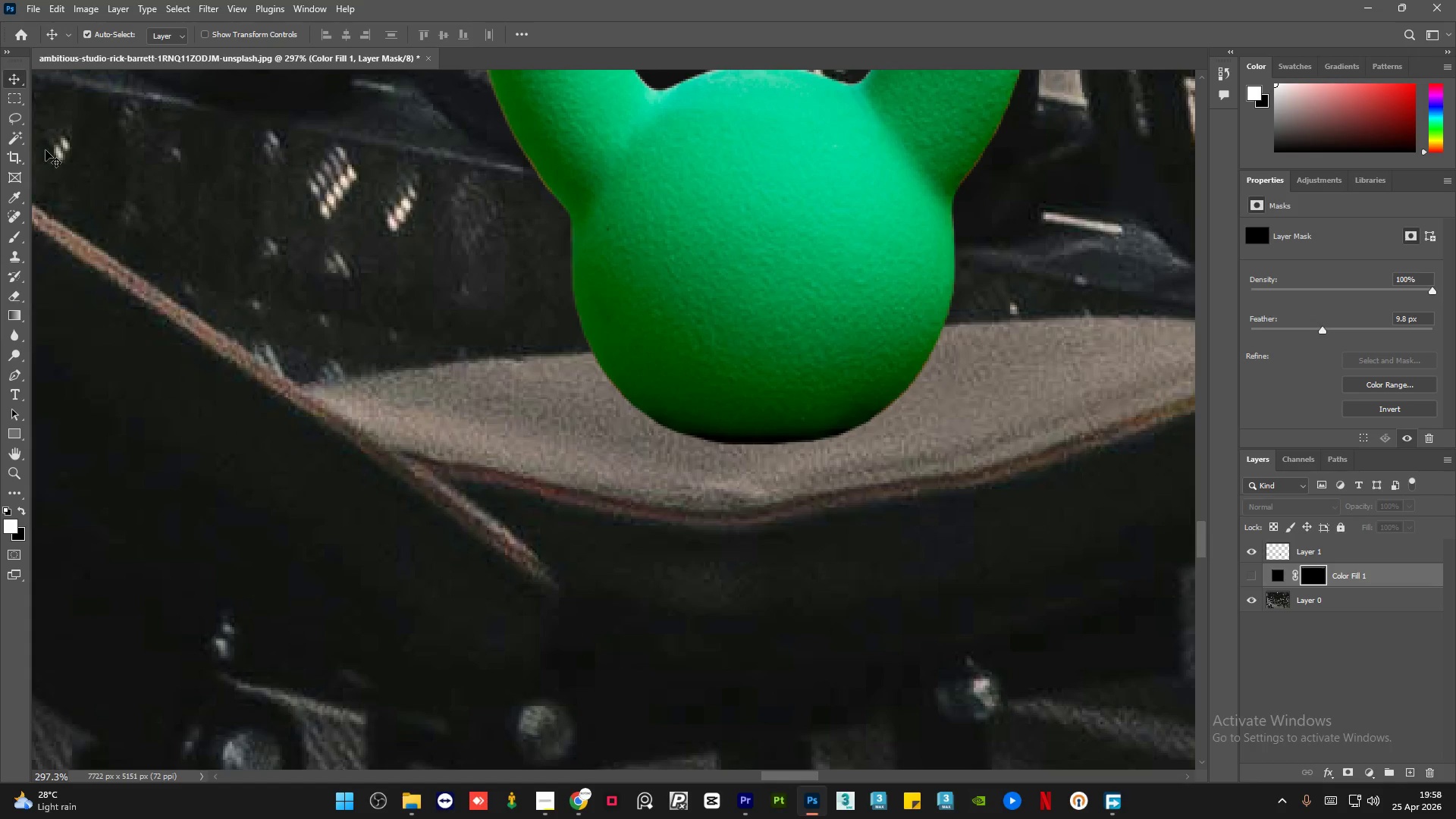 
left_click([18, 110])
 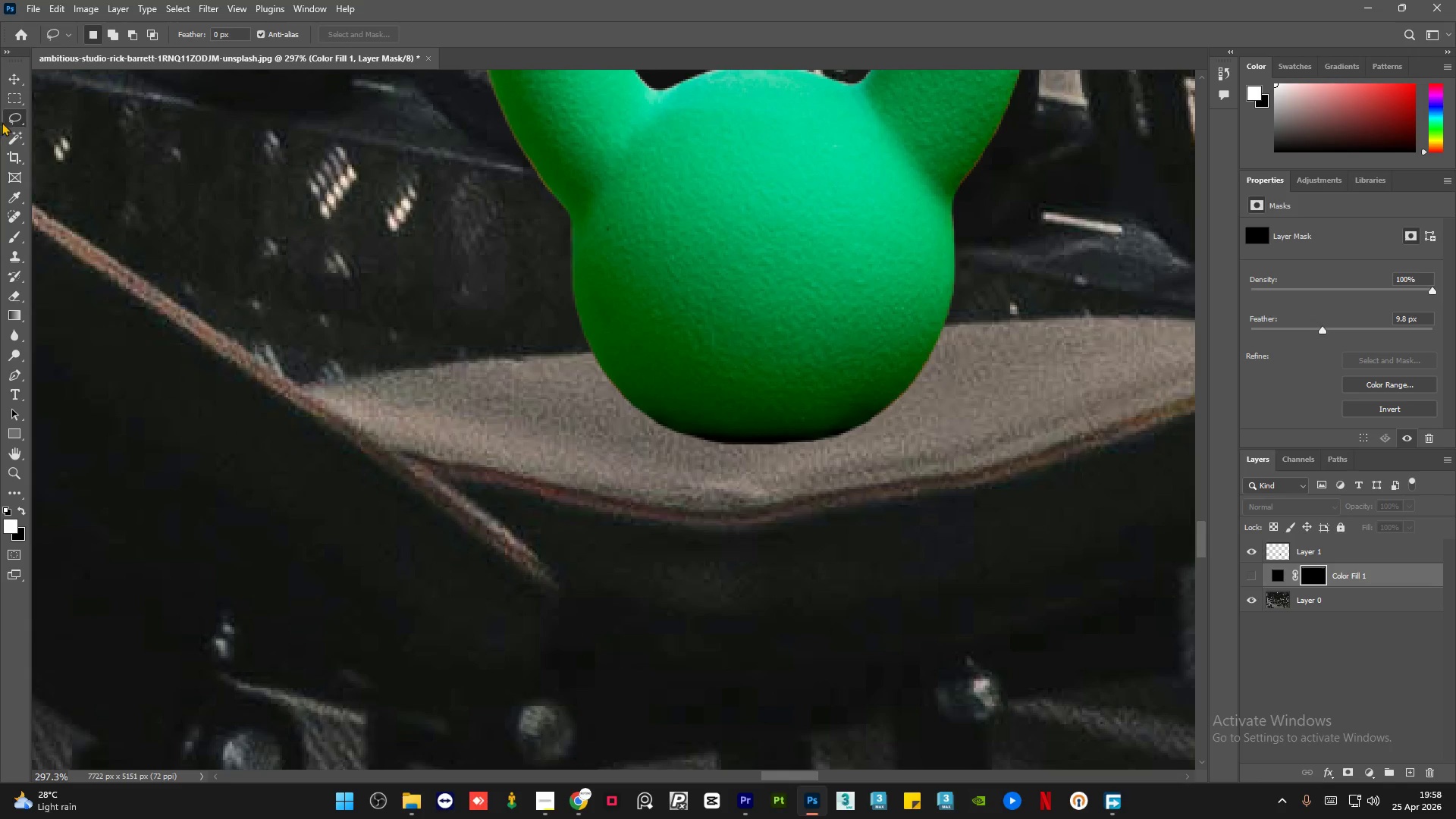 
left_click([52, 130])
 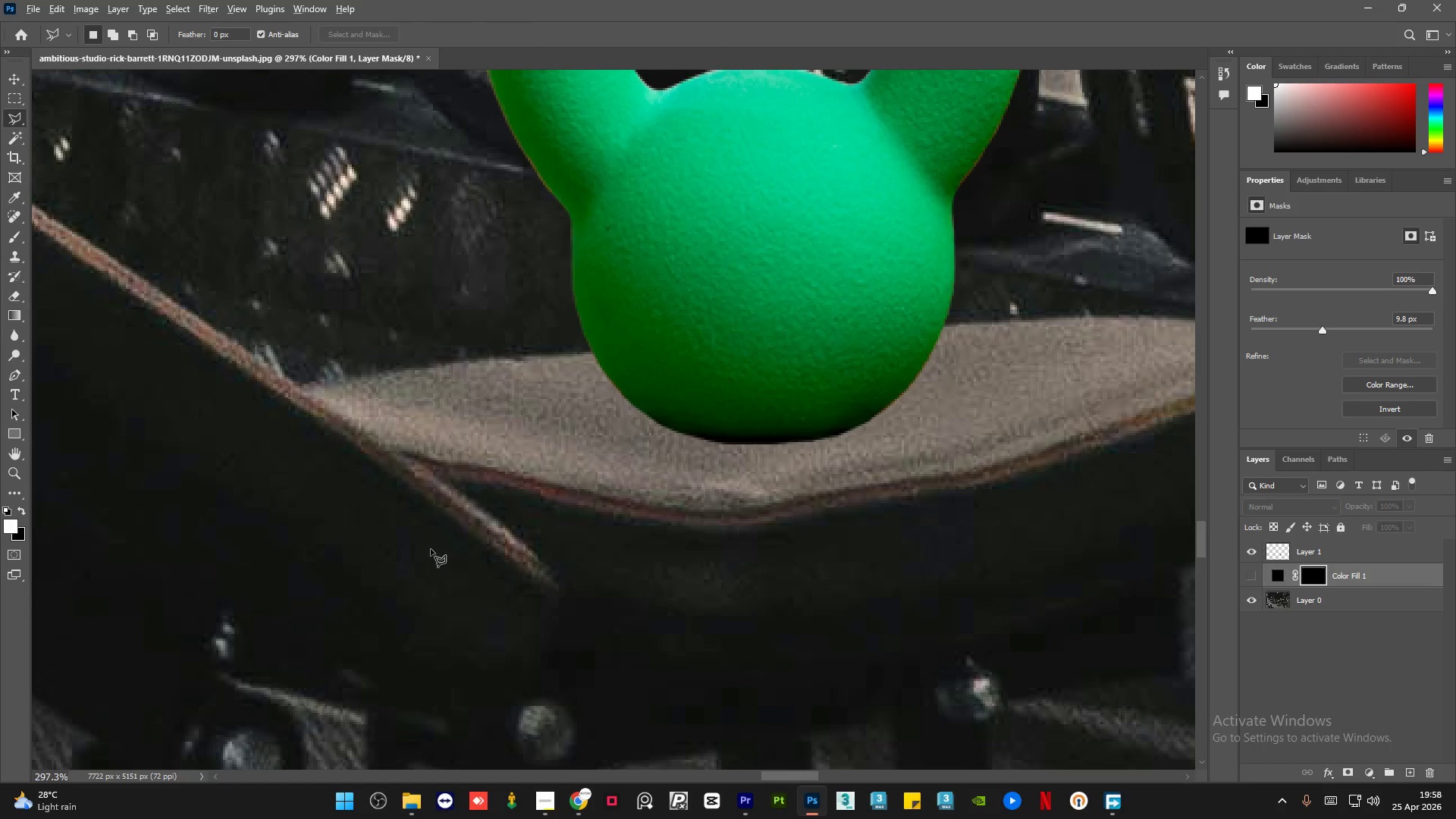 
hold_key(key=AltLeft, duration=0.61)
 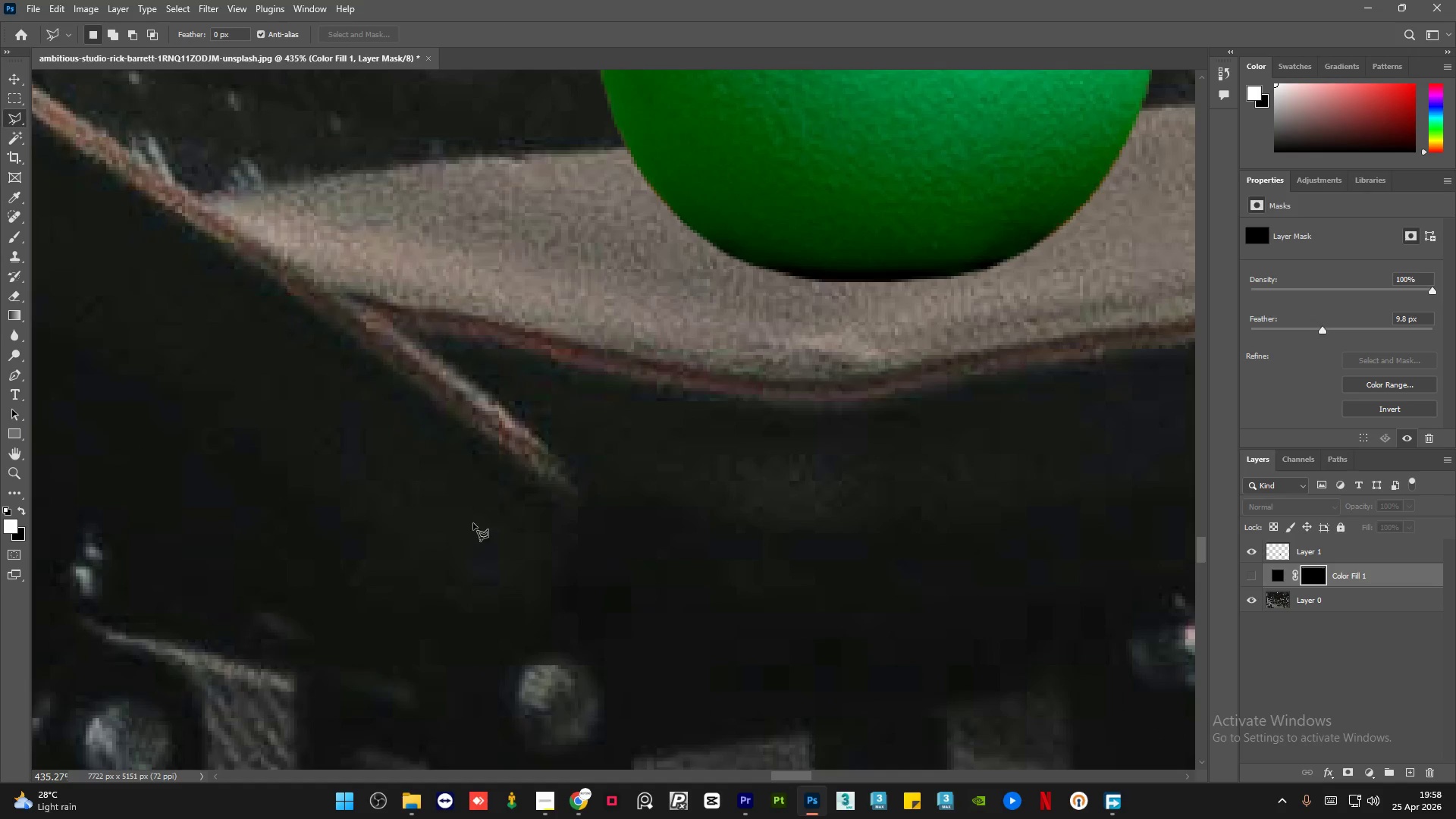 
left_click([344, 265])
 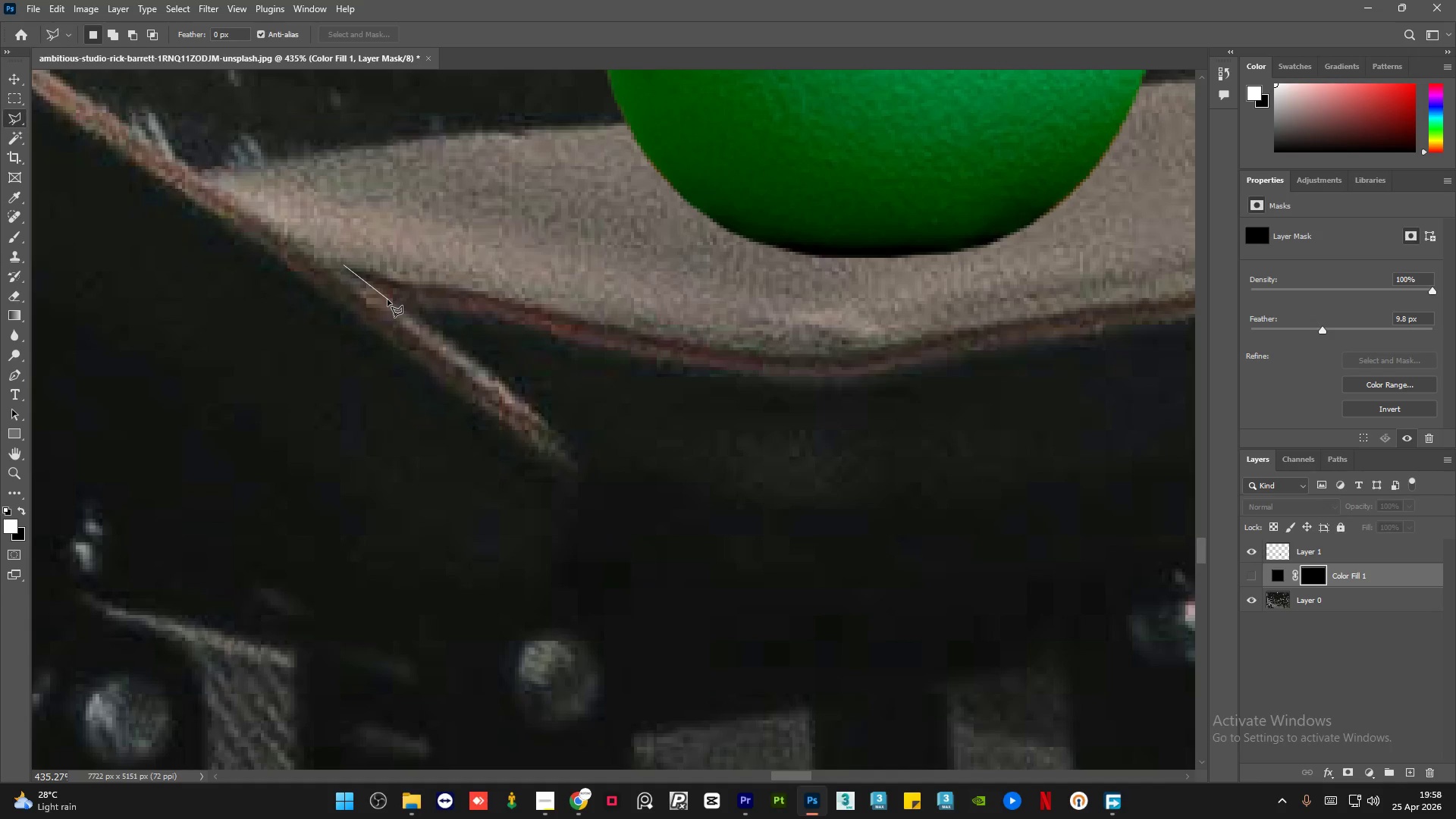 
left_click([388, 300])
 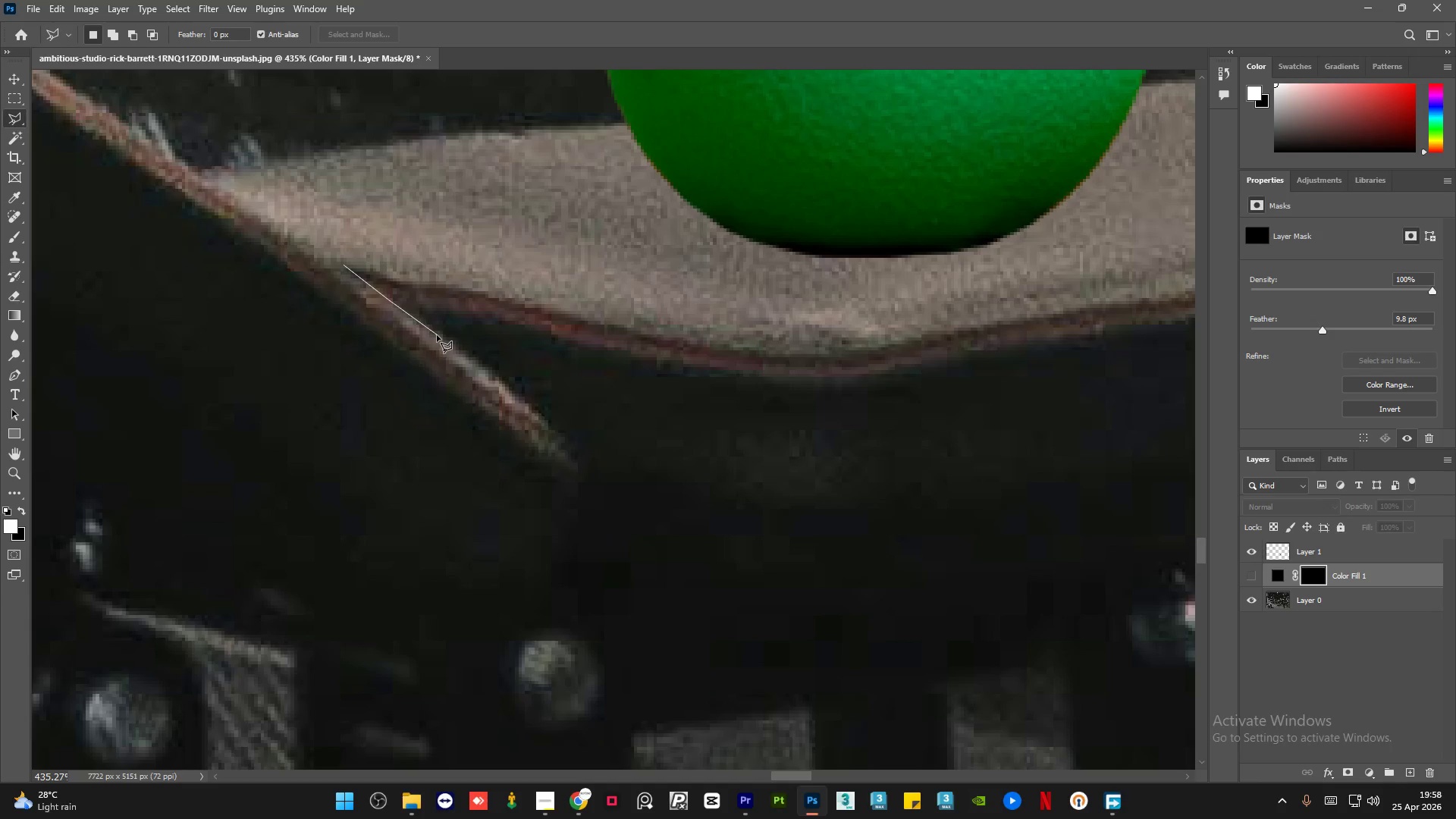 
left_click([438, 334])
 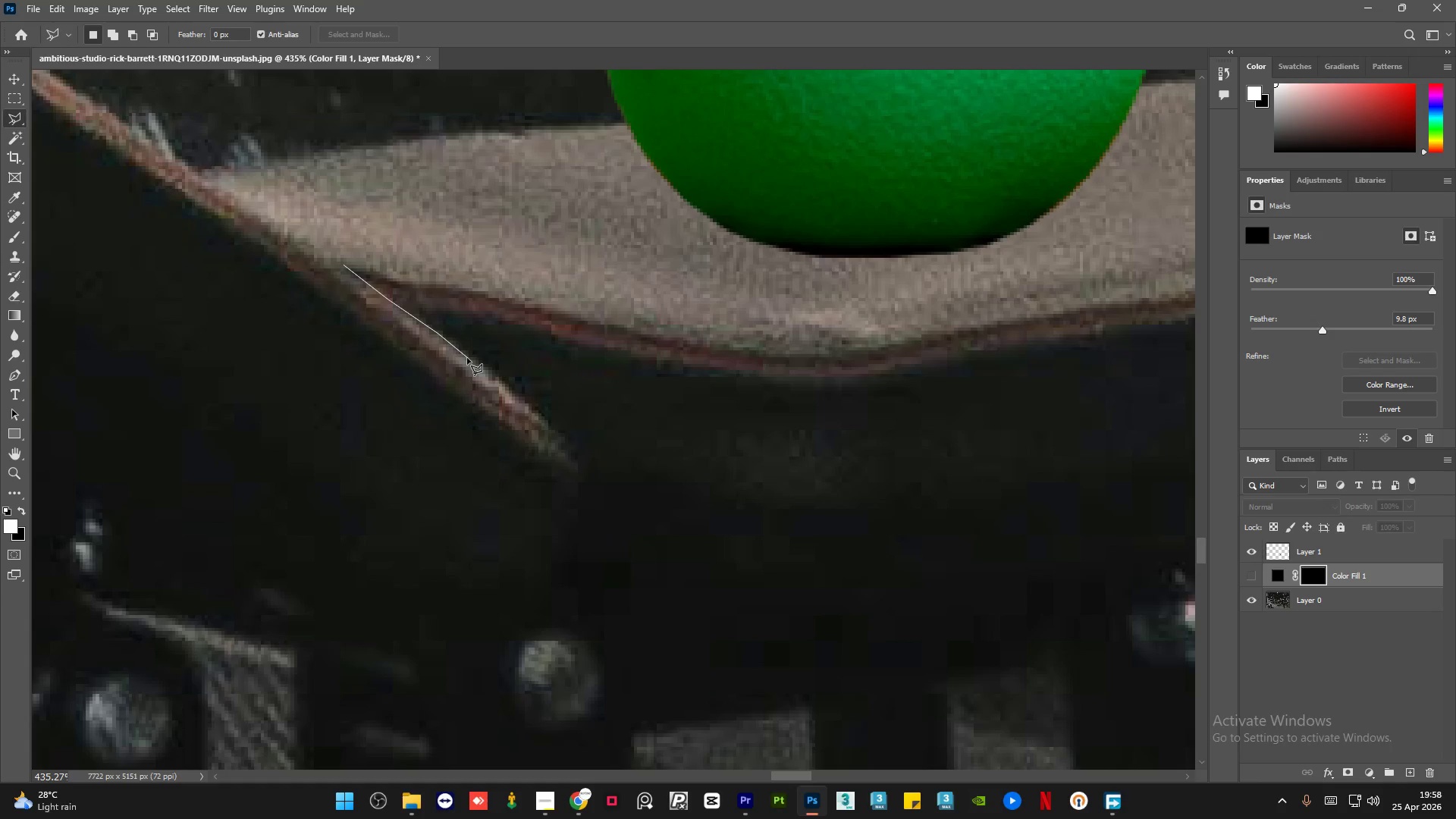 
scroll: coordinate [473, 523], scroll_direction: down, amount: 3.0
 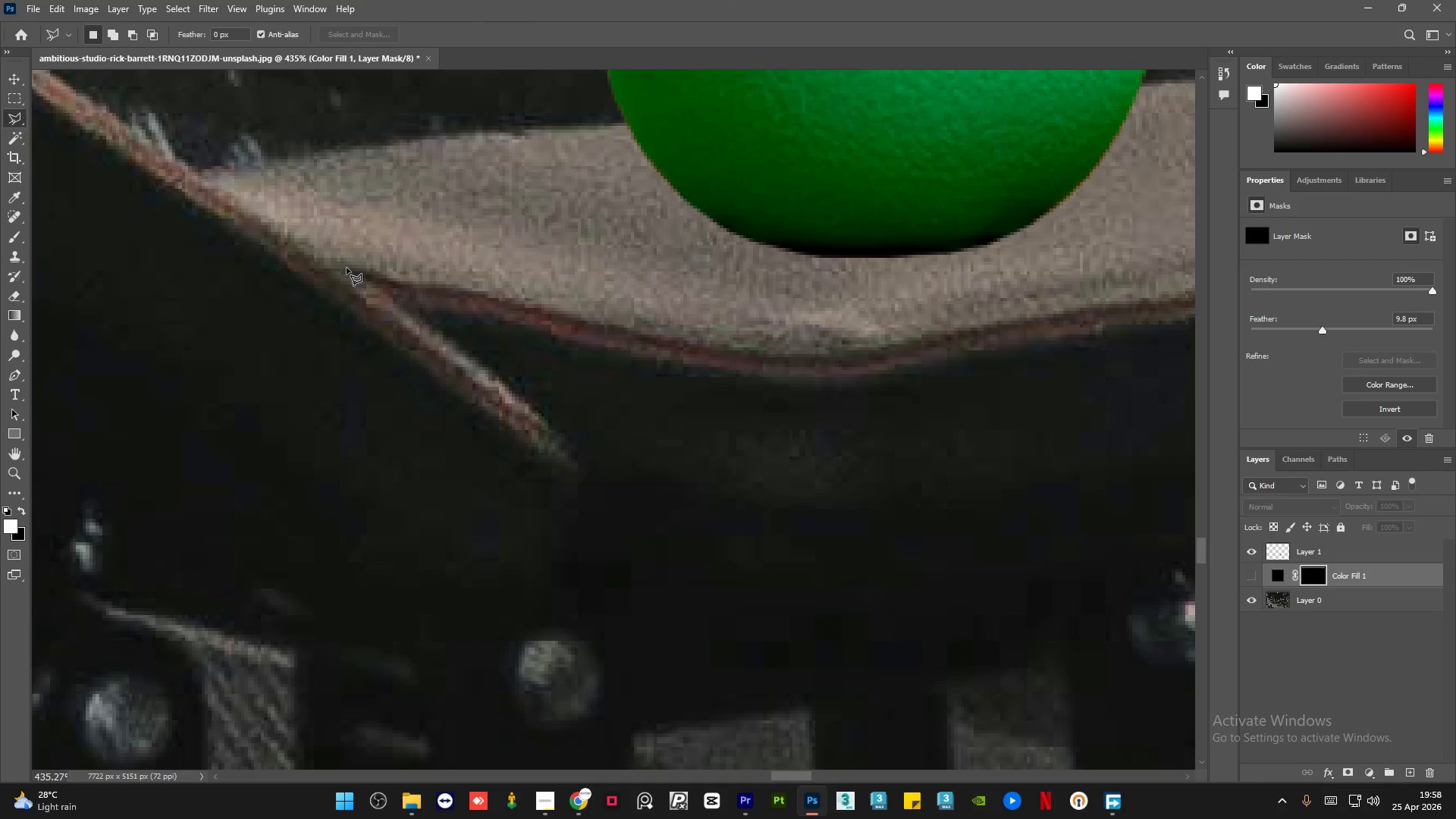 
left_click([469, 359])
 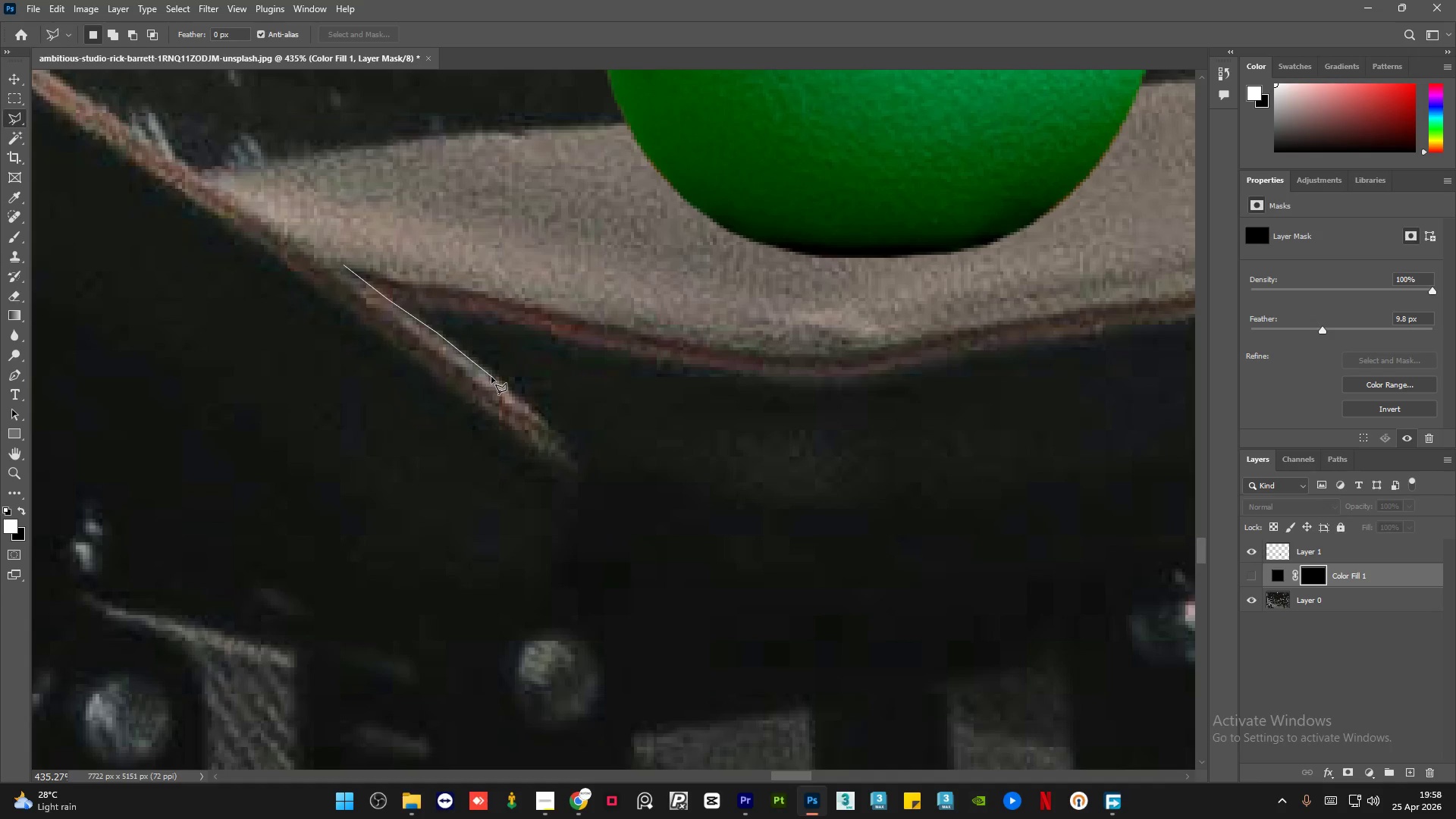 
left_click([491, 377])
 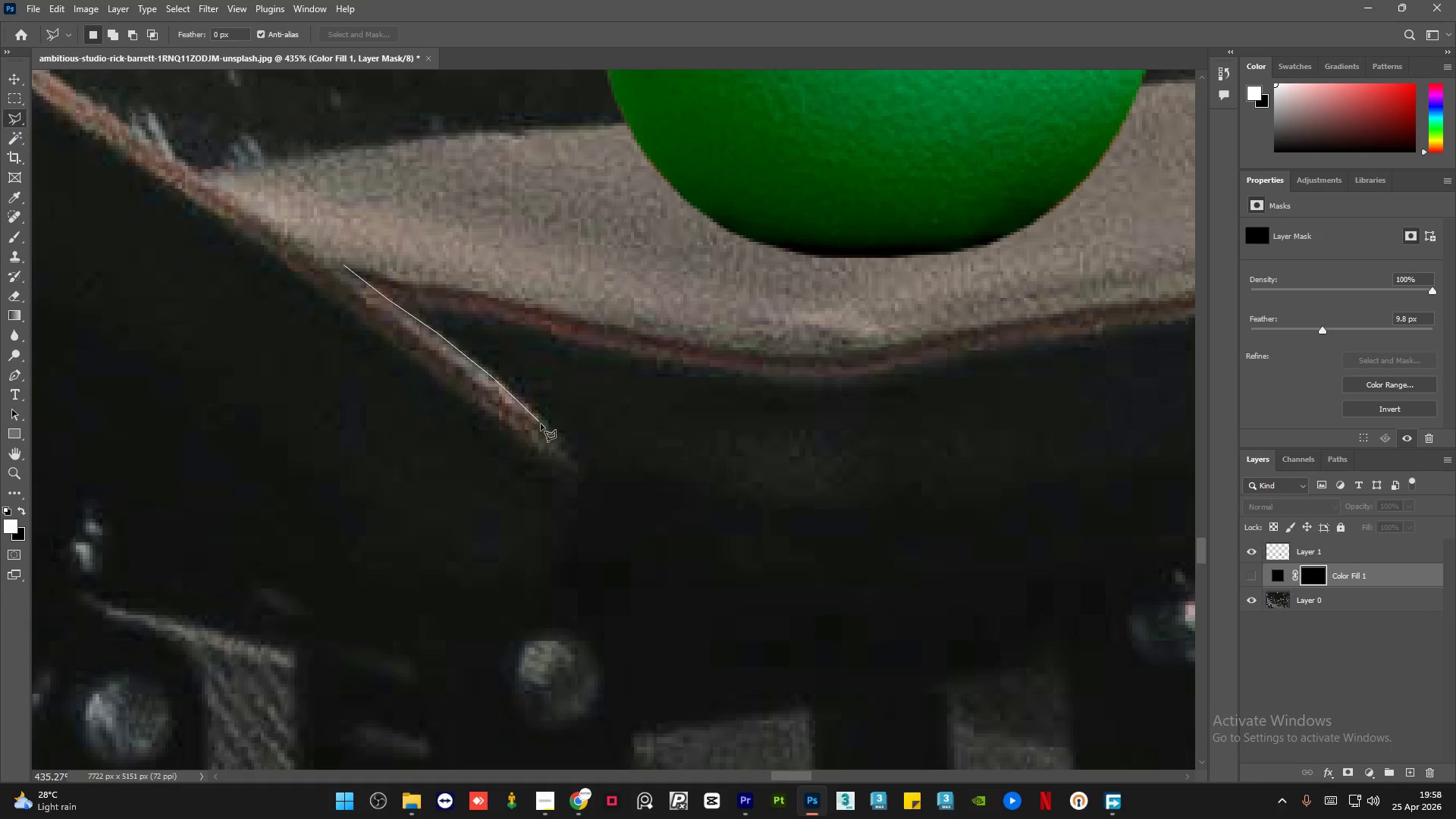 
left_click([544, 425])
 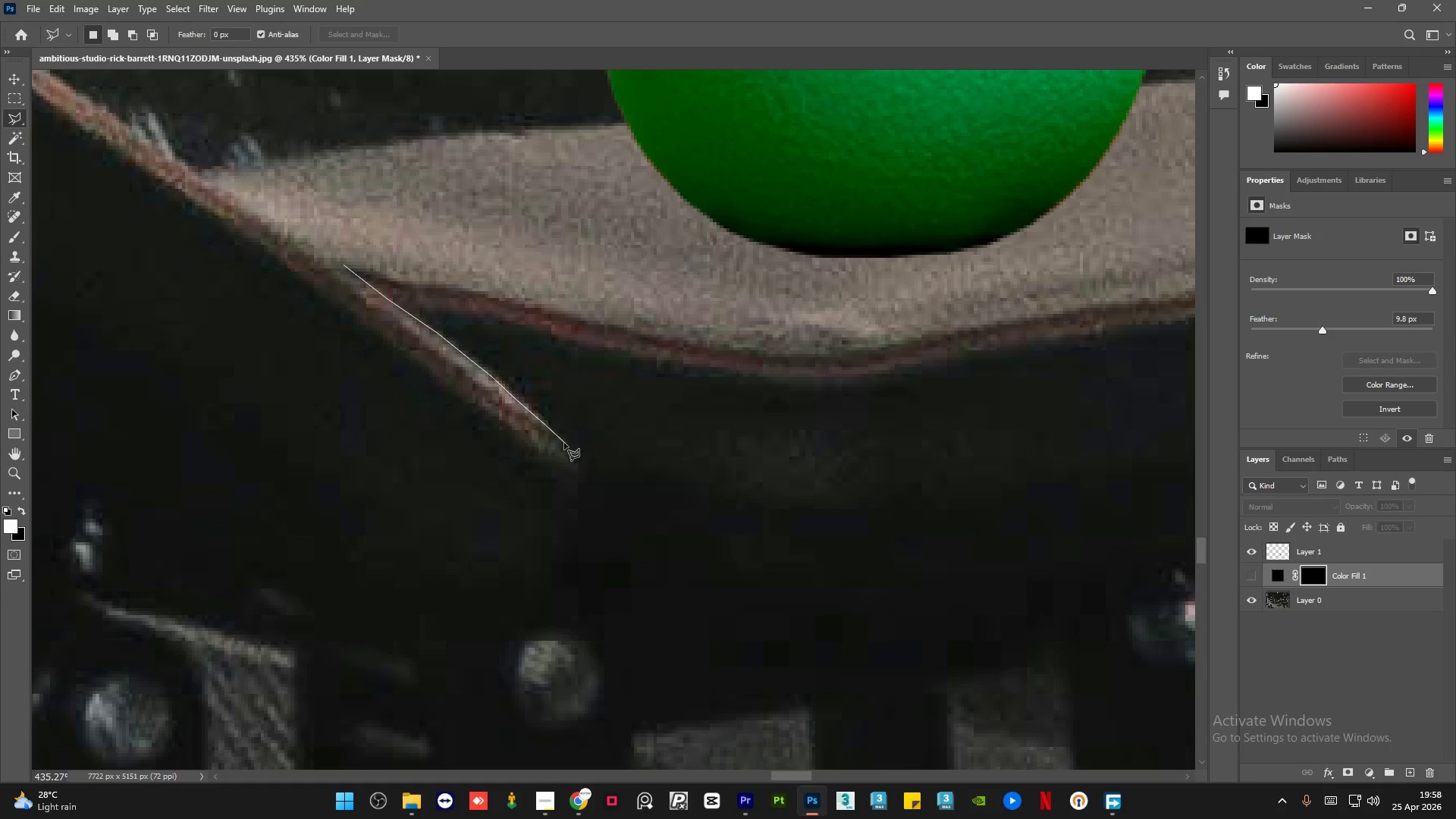 
left_click([564, 443])
 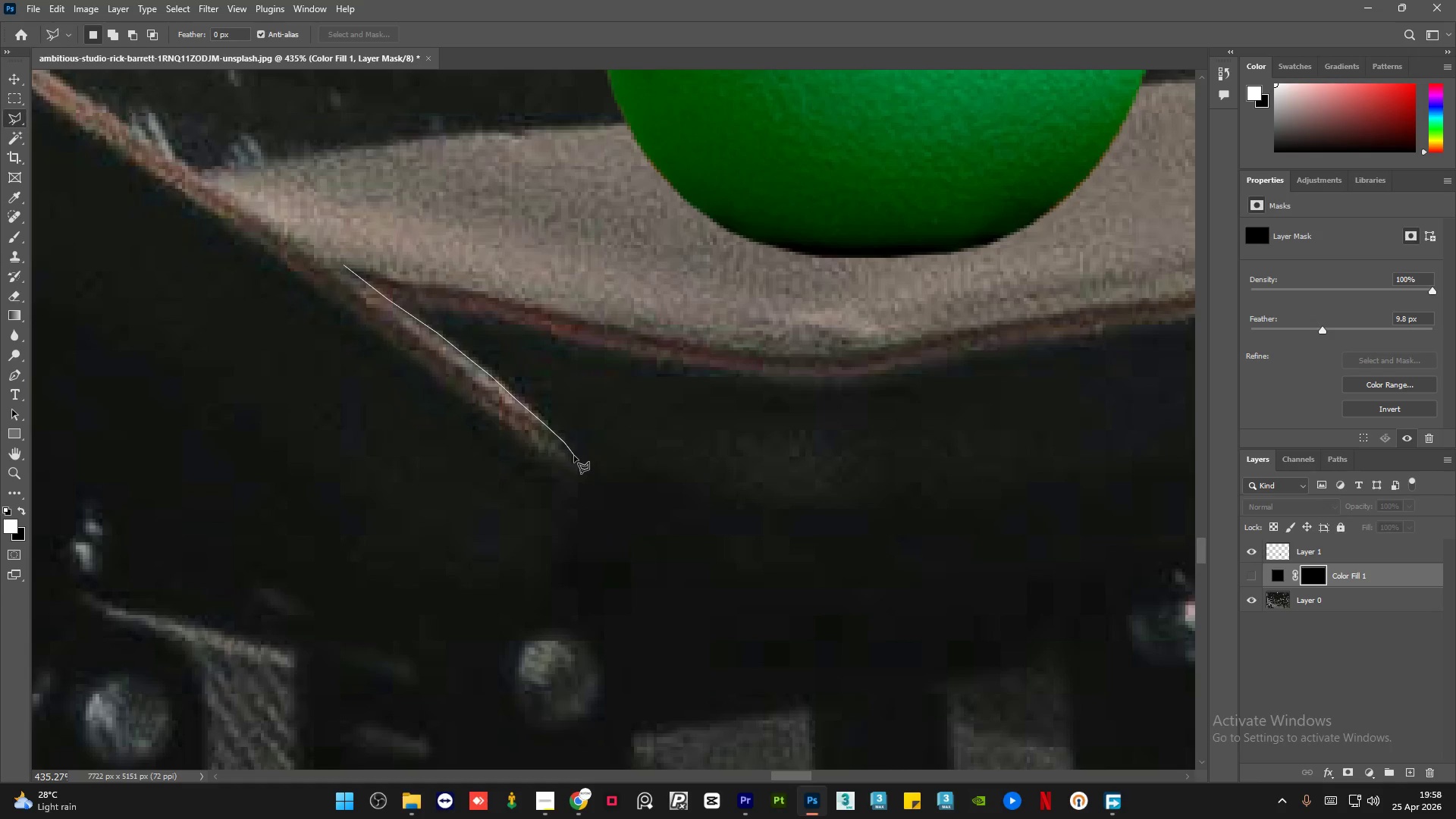 
left_click([575, 456])
 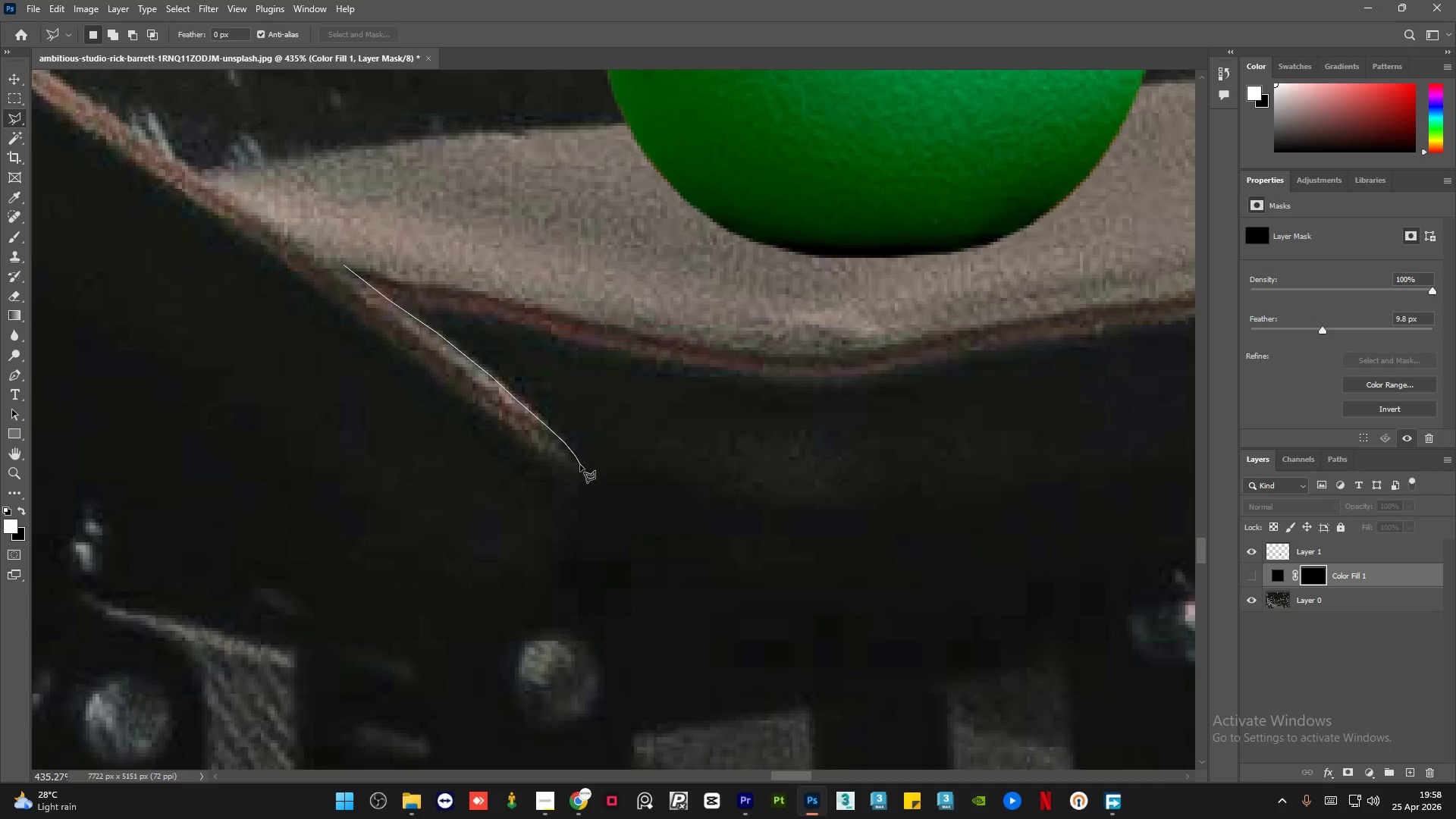 
left_click([580, 465])
 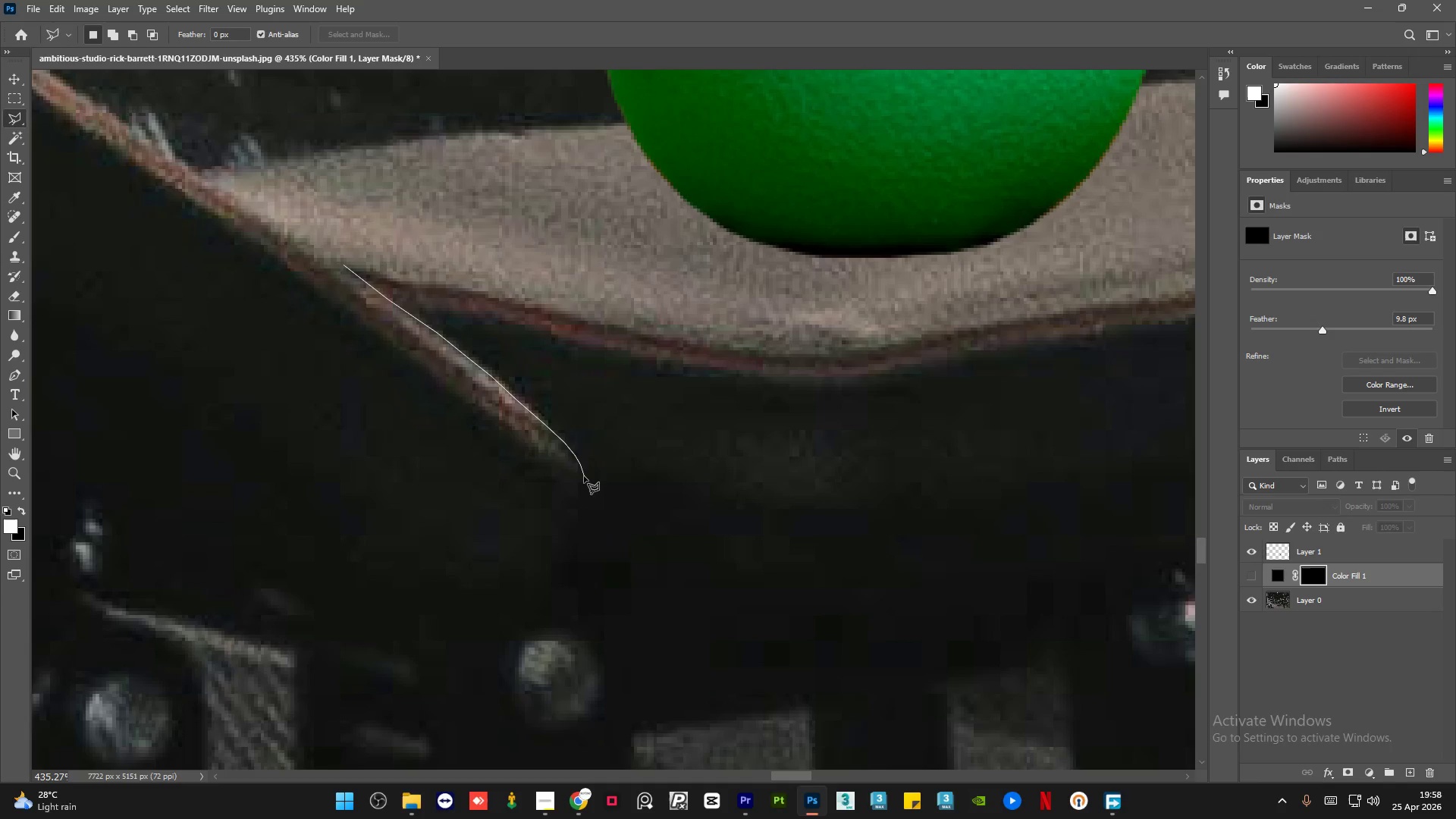 
left_click([584, 476])
 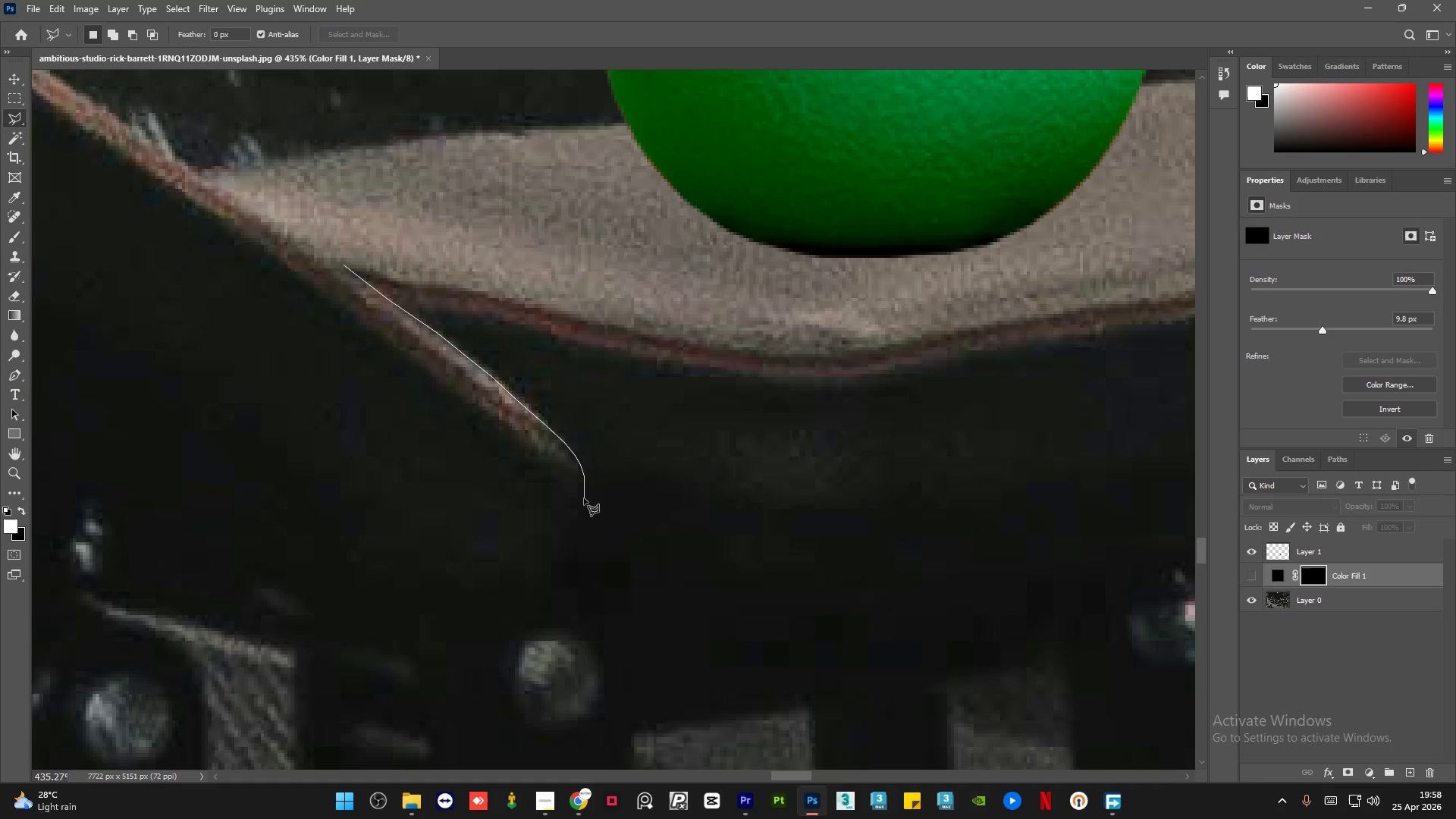 
left_click([584, 500])
 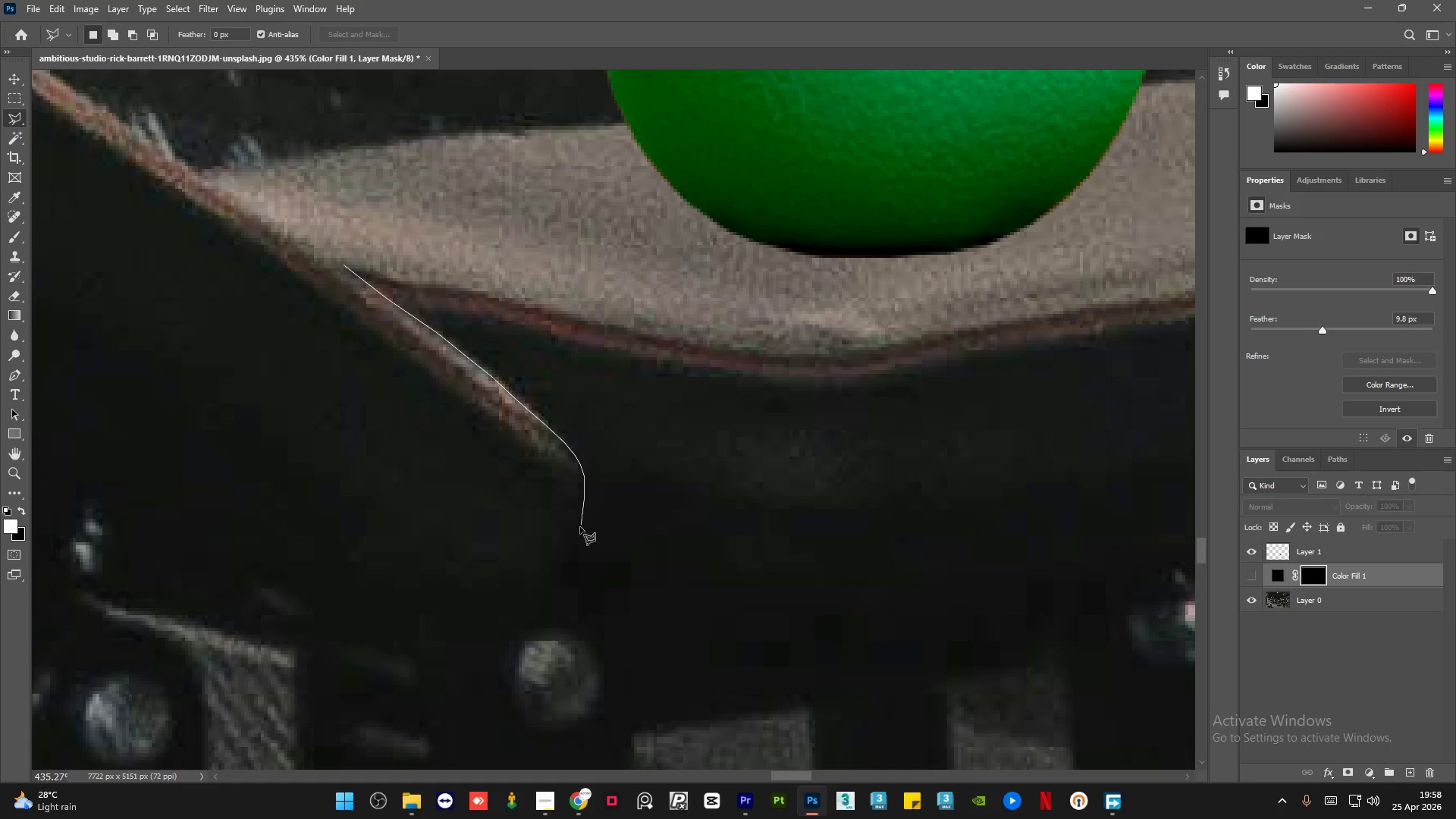 
left_click([579, 529])
 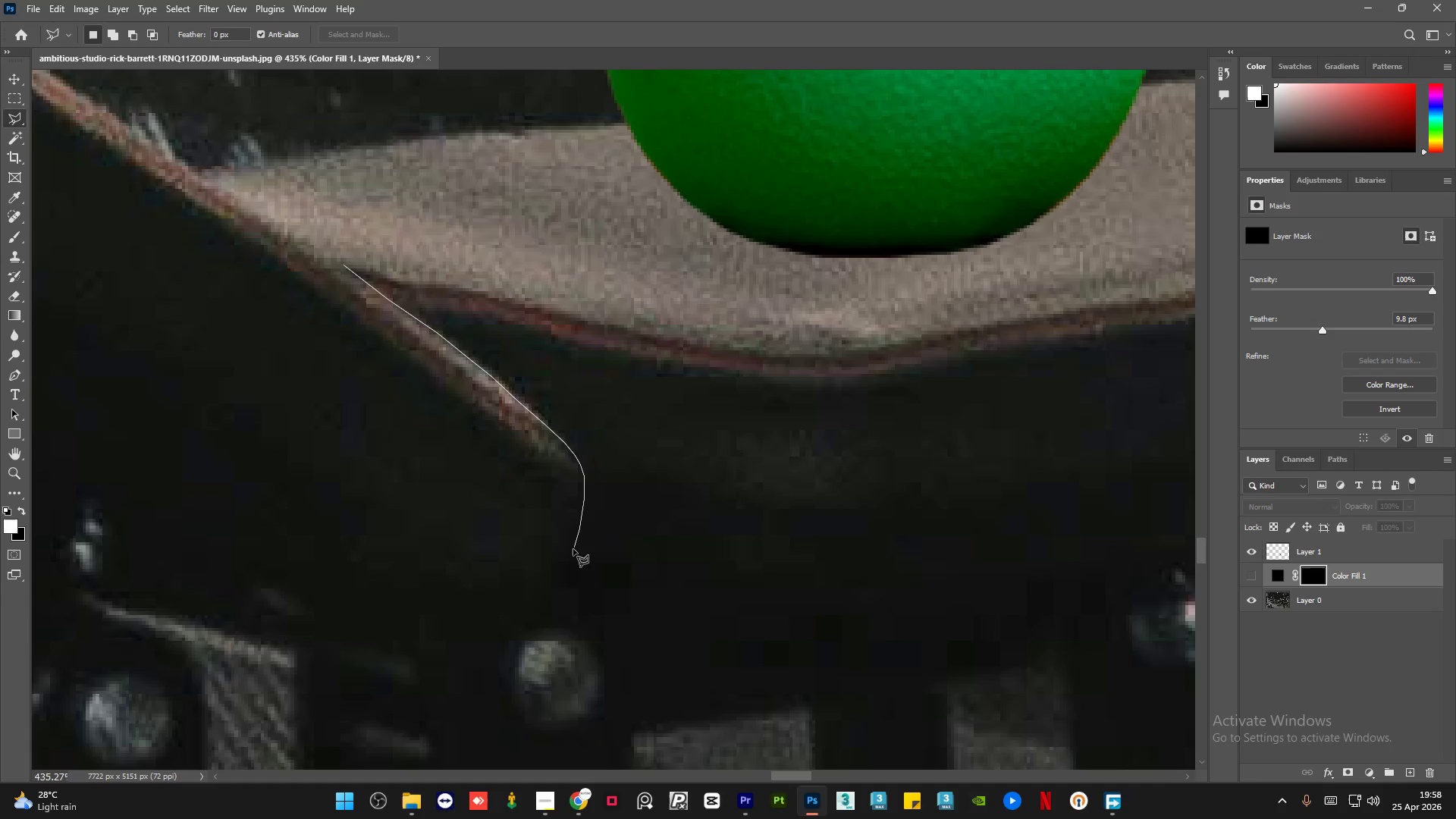 
left_click([573, 551])
 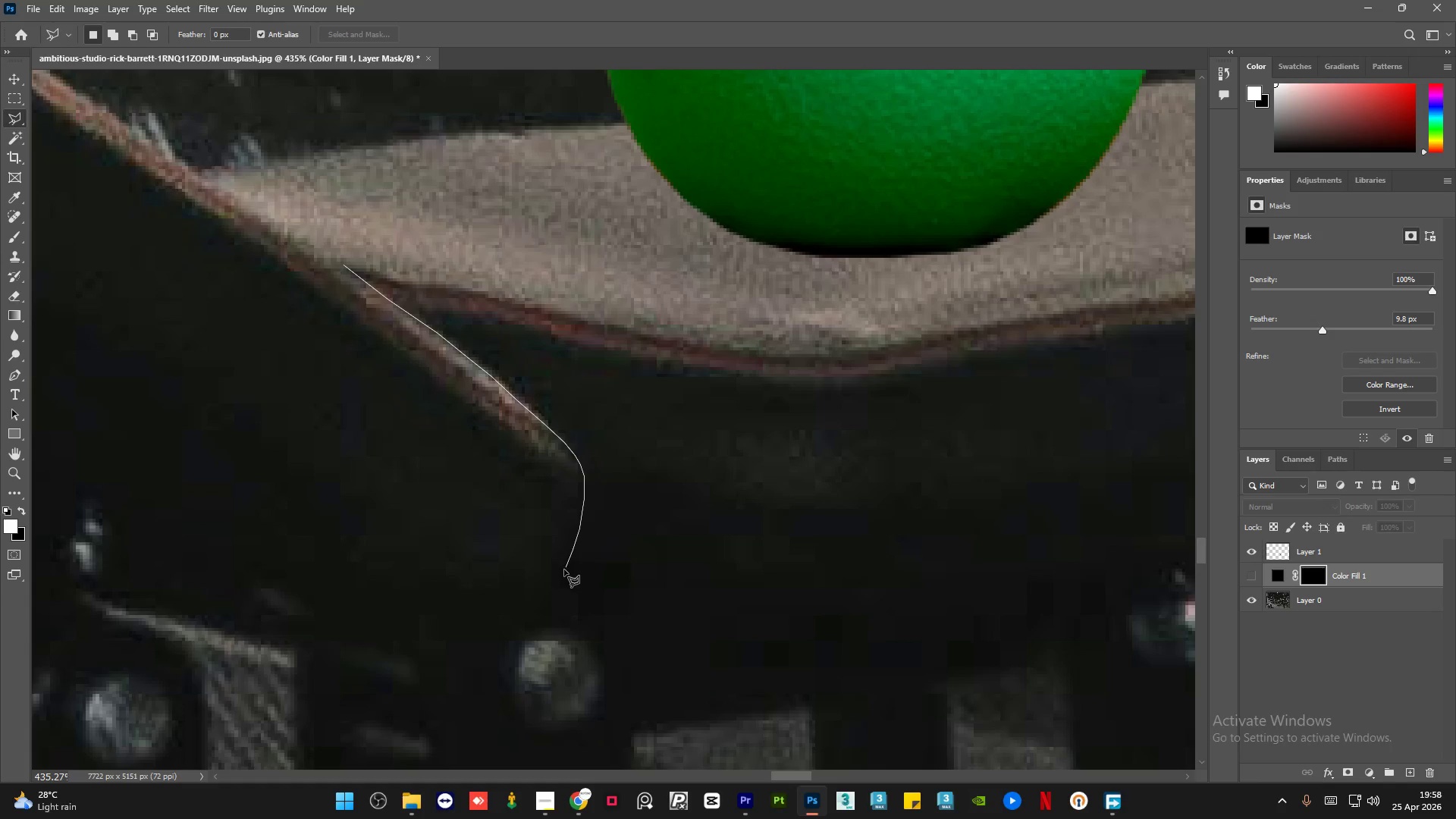 
left_click([562, 574])
 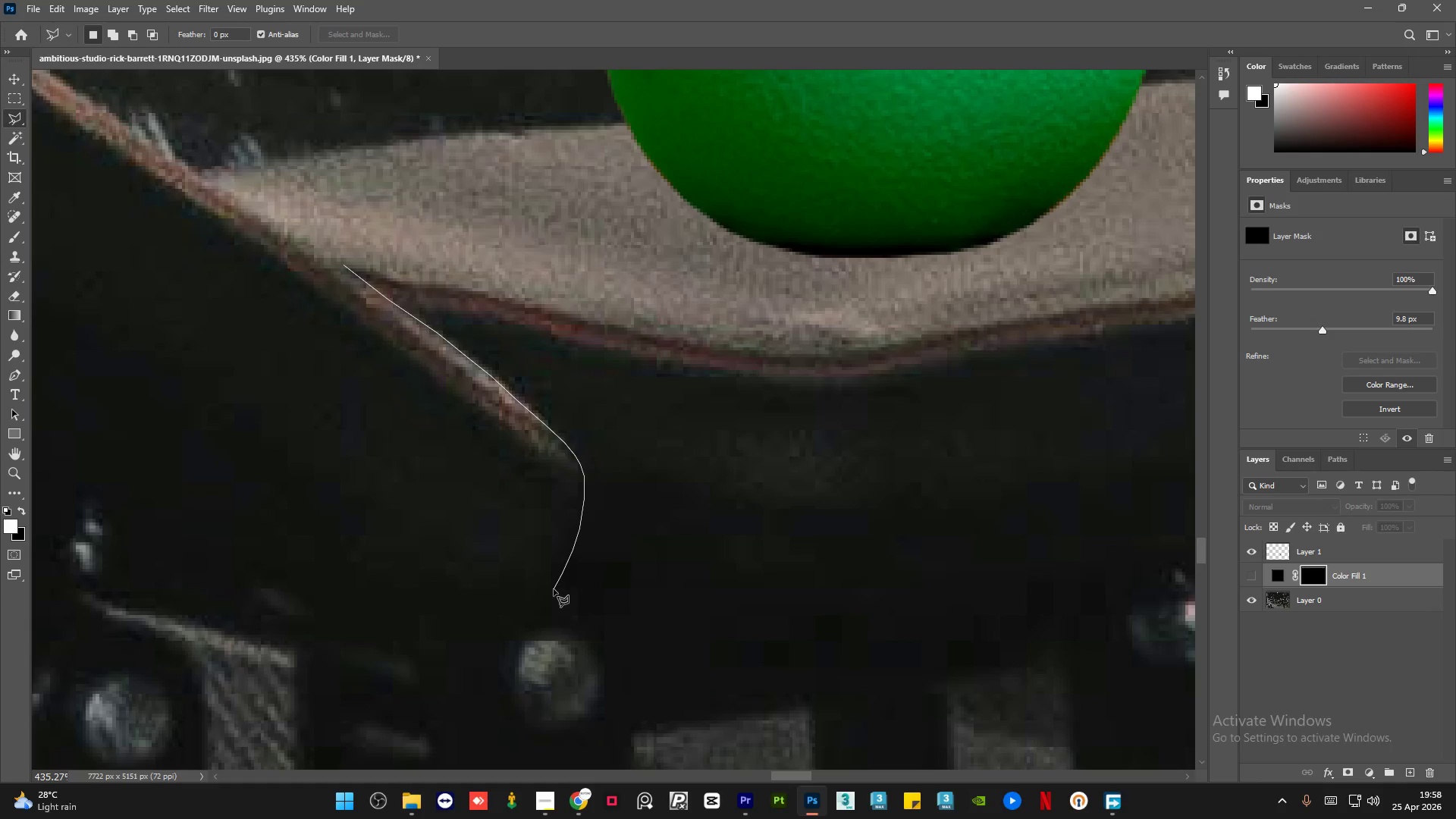 
left_click([553, 592])
 